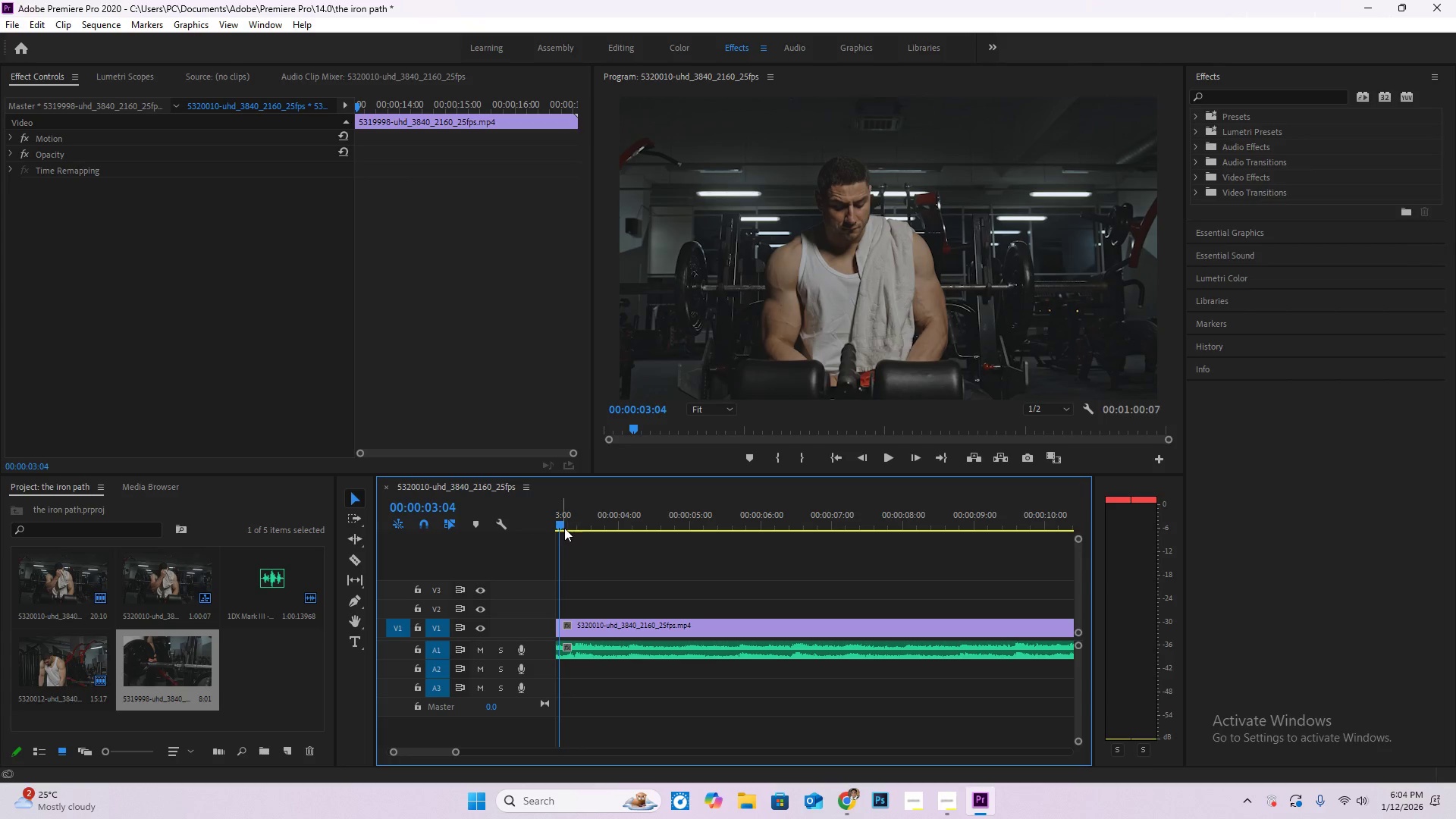 
left_click_drag(start_coordinate=[560, 526], to_coordinate=[522, 526])
 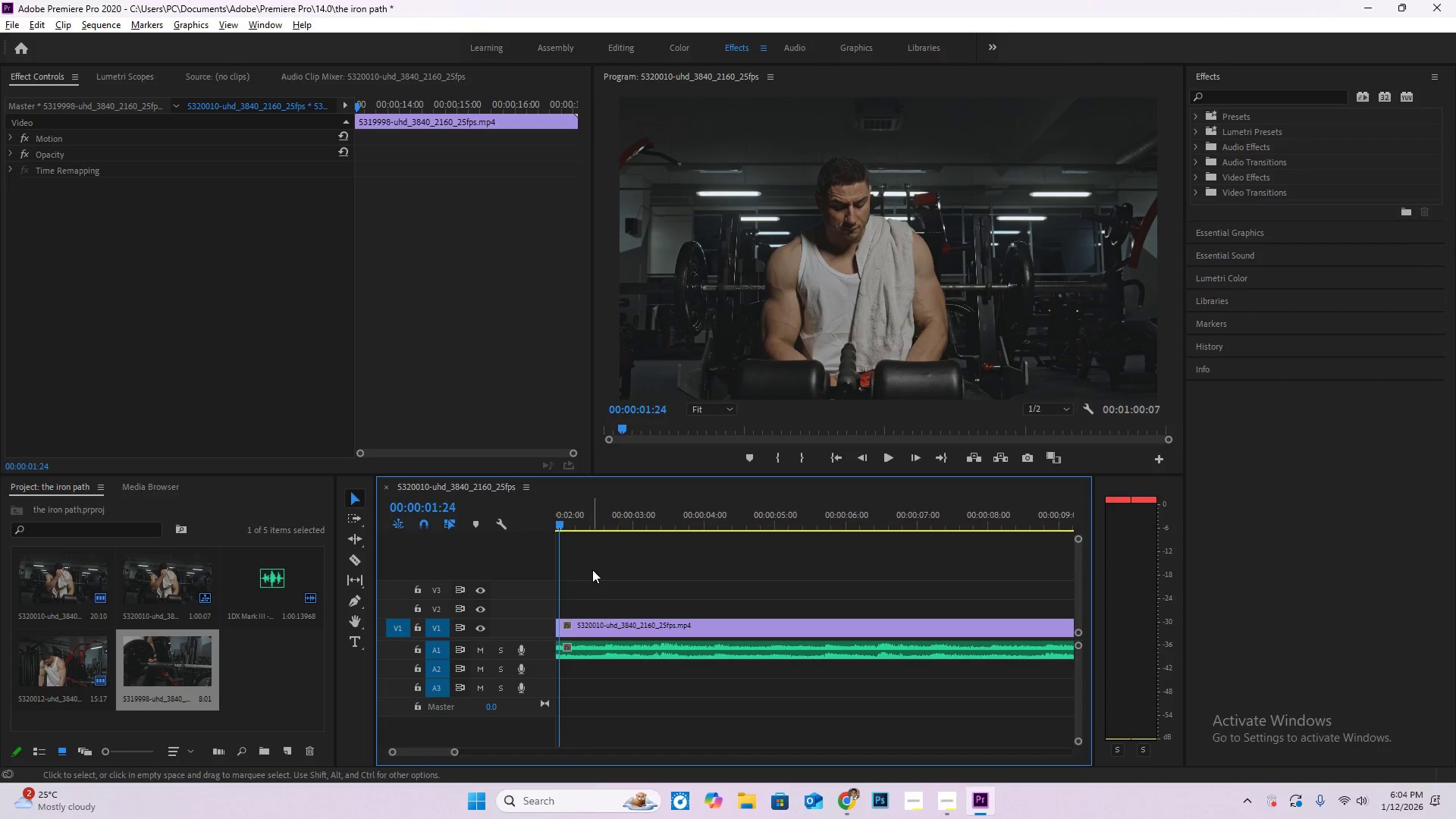 
hold_key(key=AltLeft, duration=0.66)
 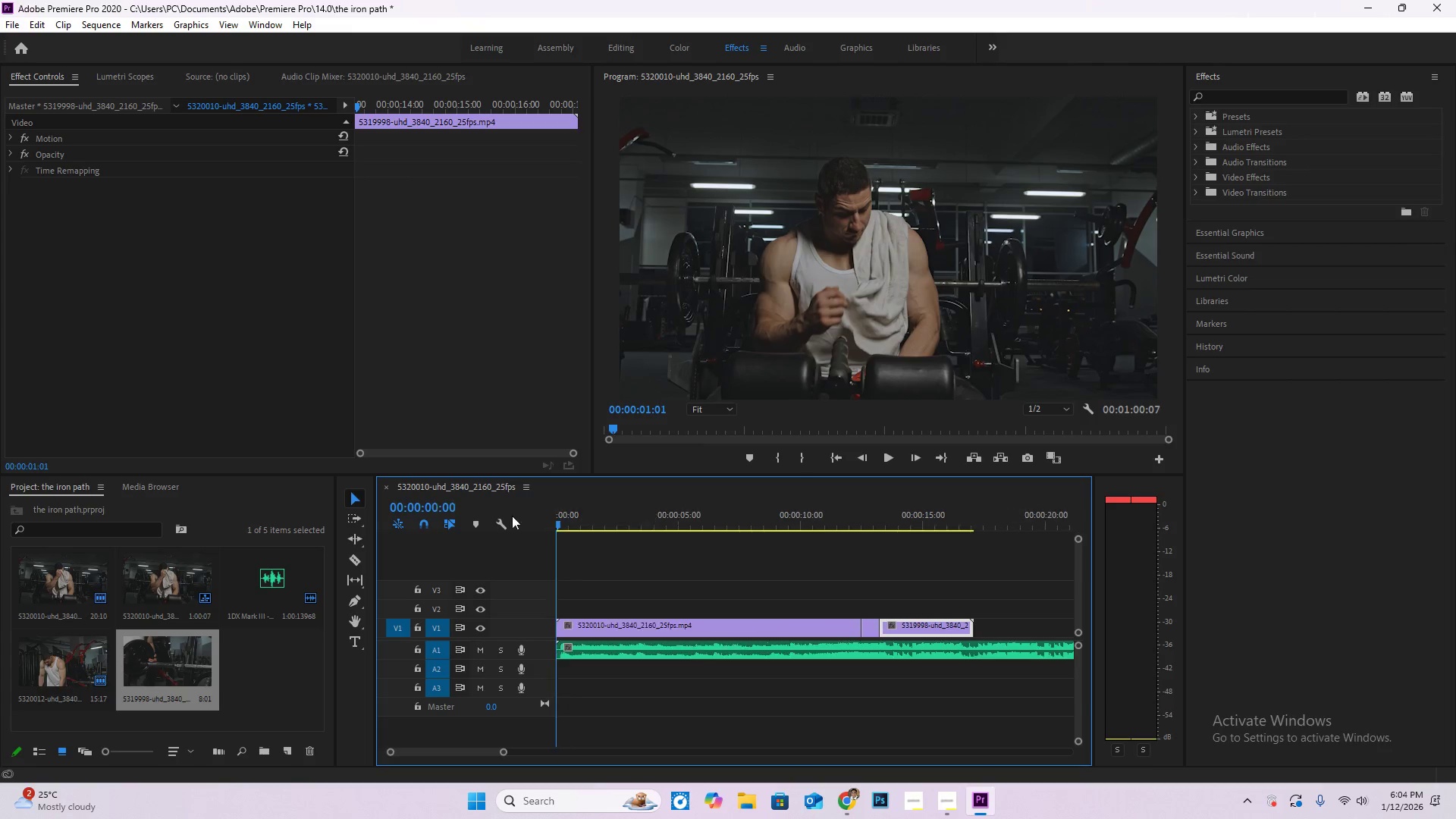 
left_click_drag(start_coordinate=[582, 526], to_coordinate=[516, 518])
 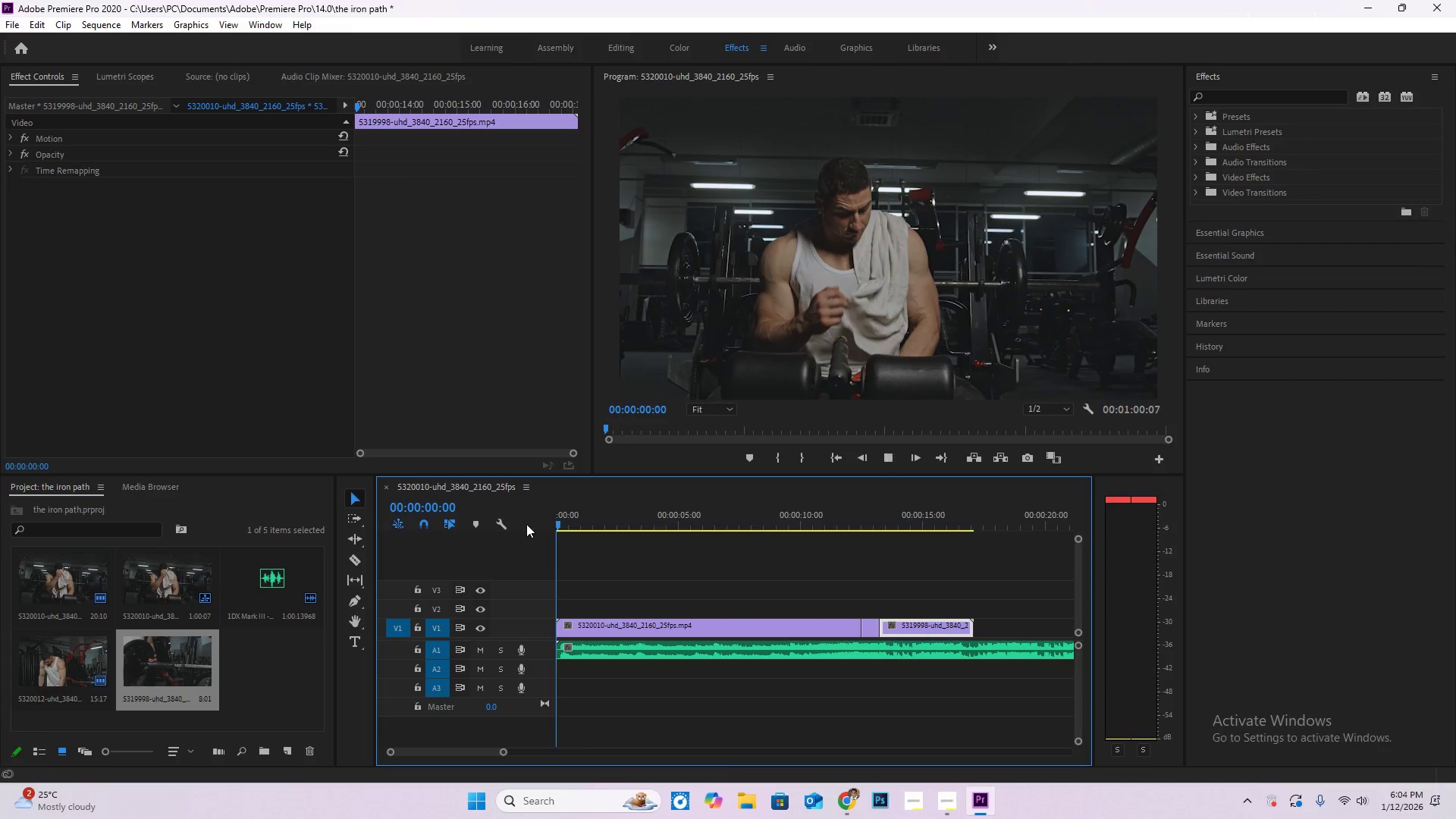 
scroll: coordinate [589, 565], scroll_direction: down, amount: 10.0
 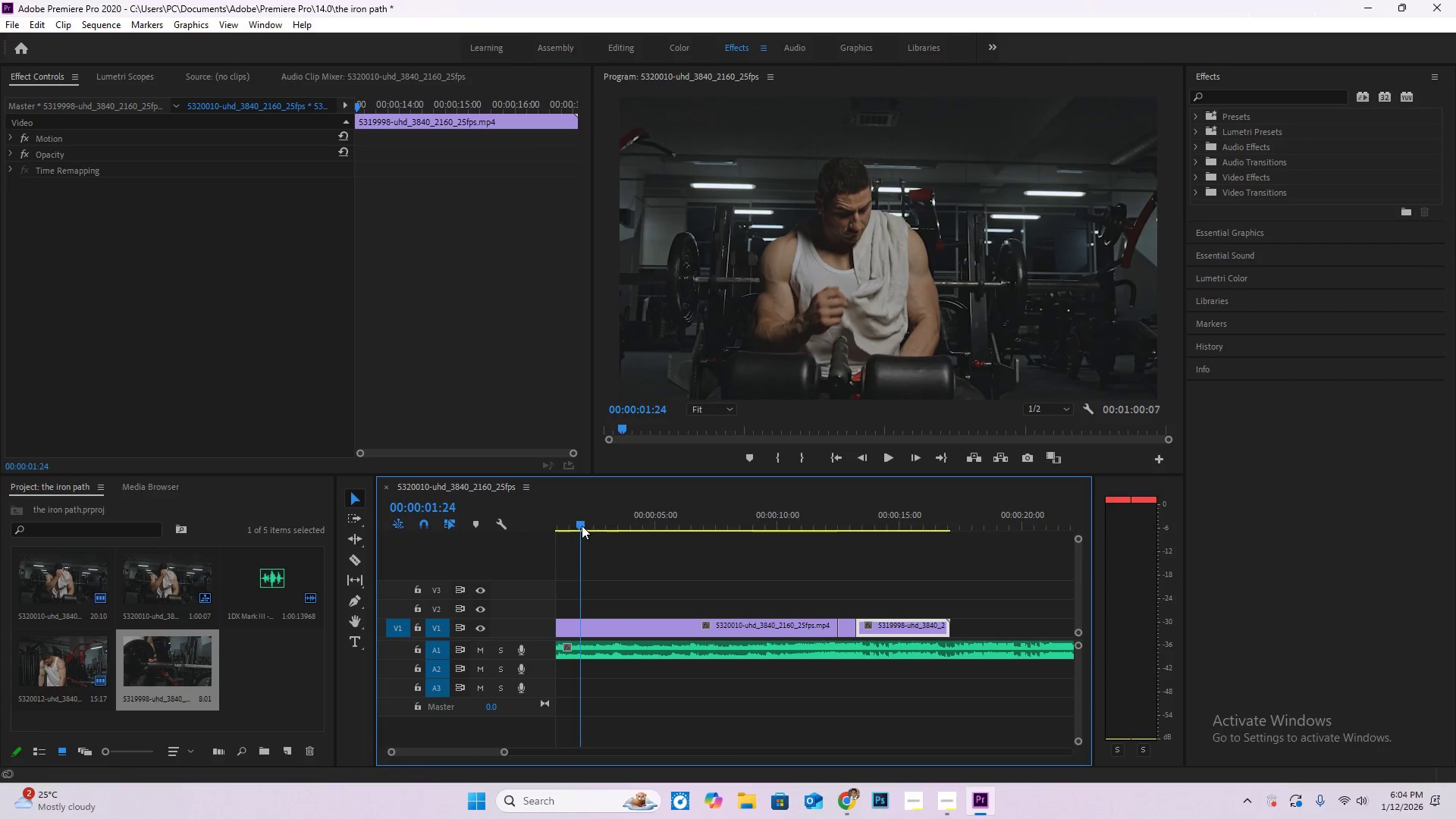 
key(Space)
 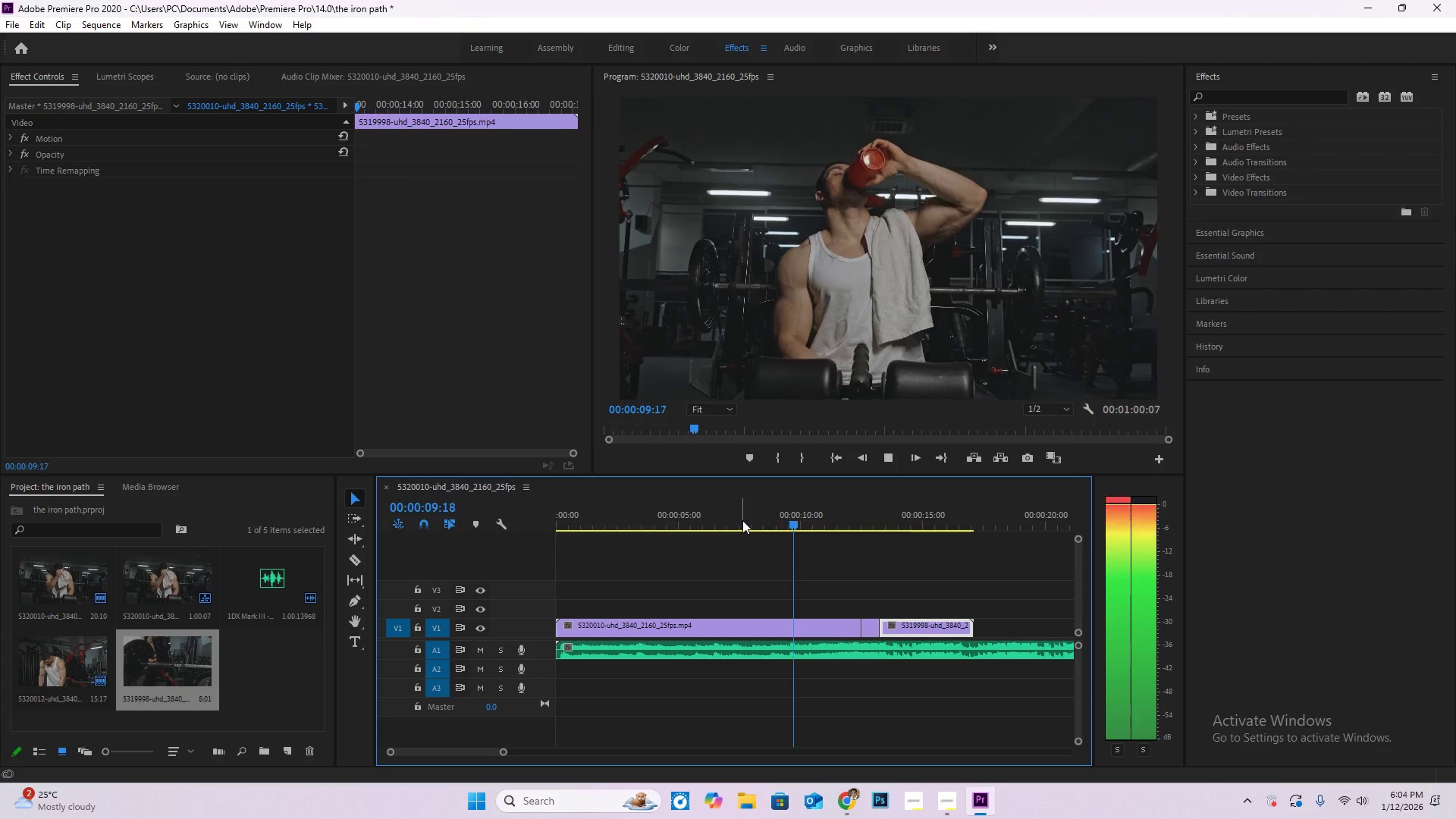 
wait(15.14)
 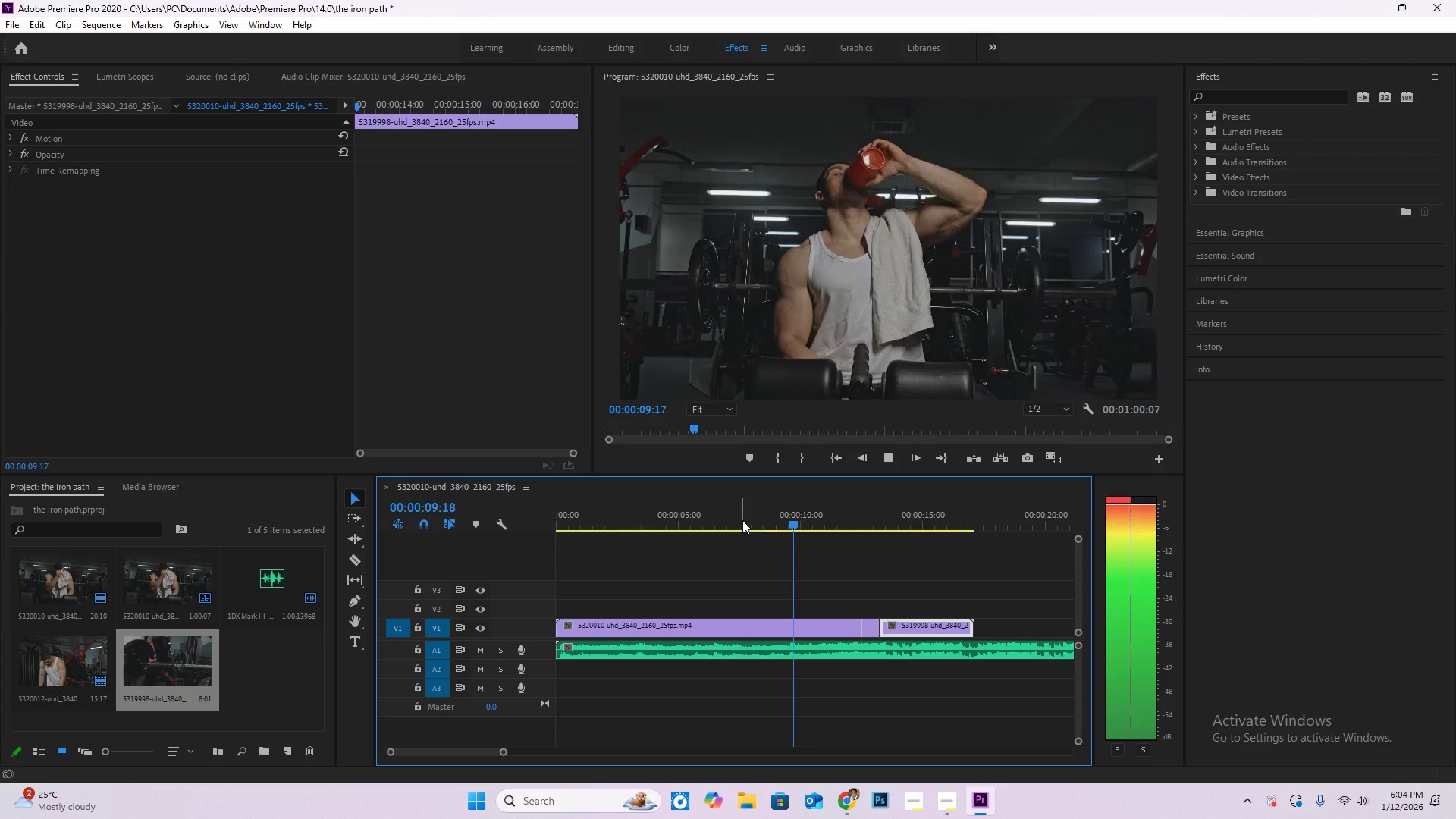 
left_click_drag(start_coordinate=[687, 518], to_coordinate=[510, 516])
 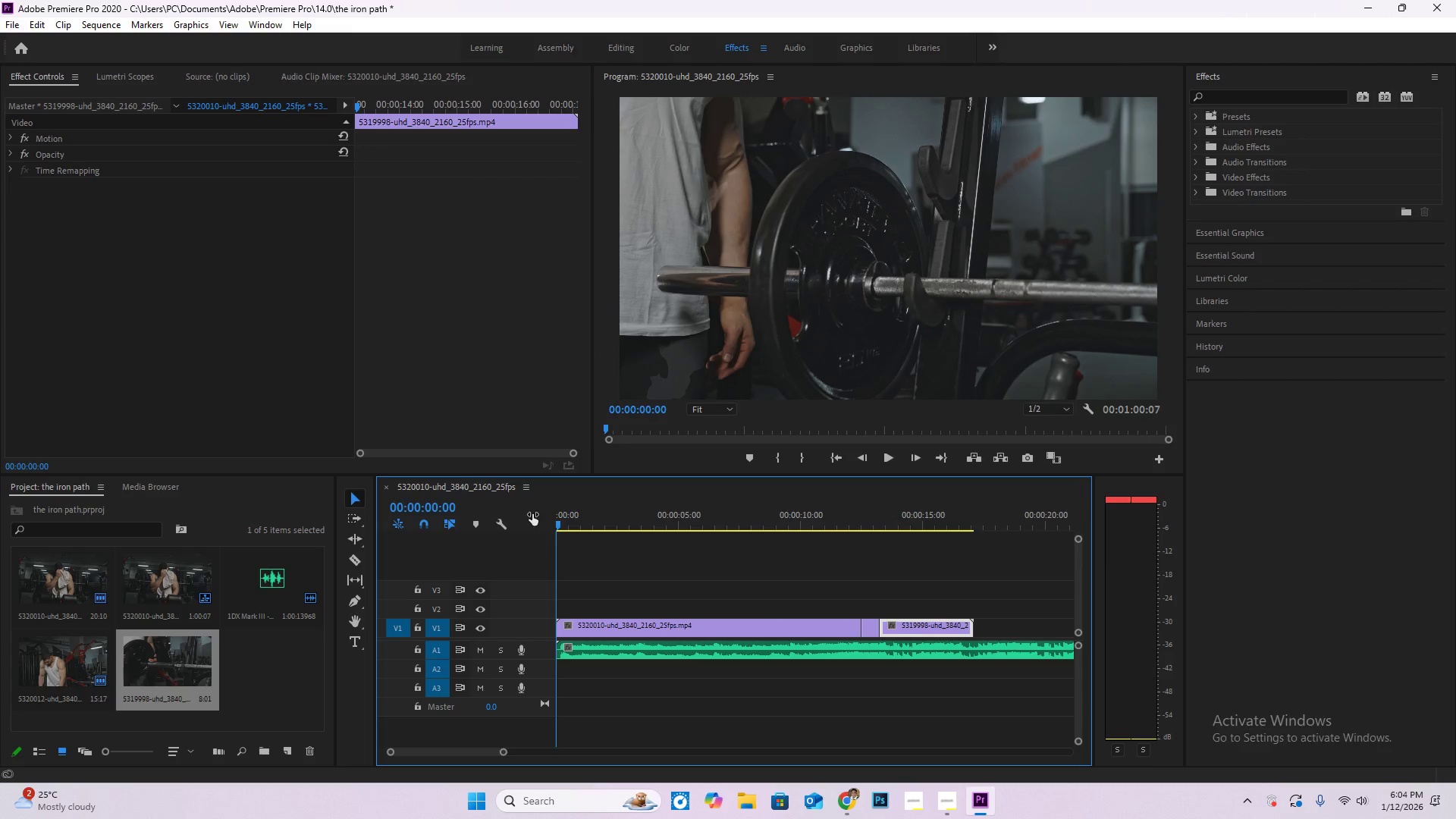 
key(Space)
 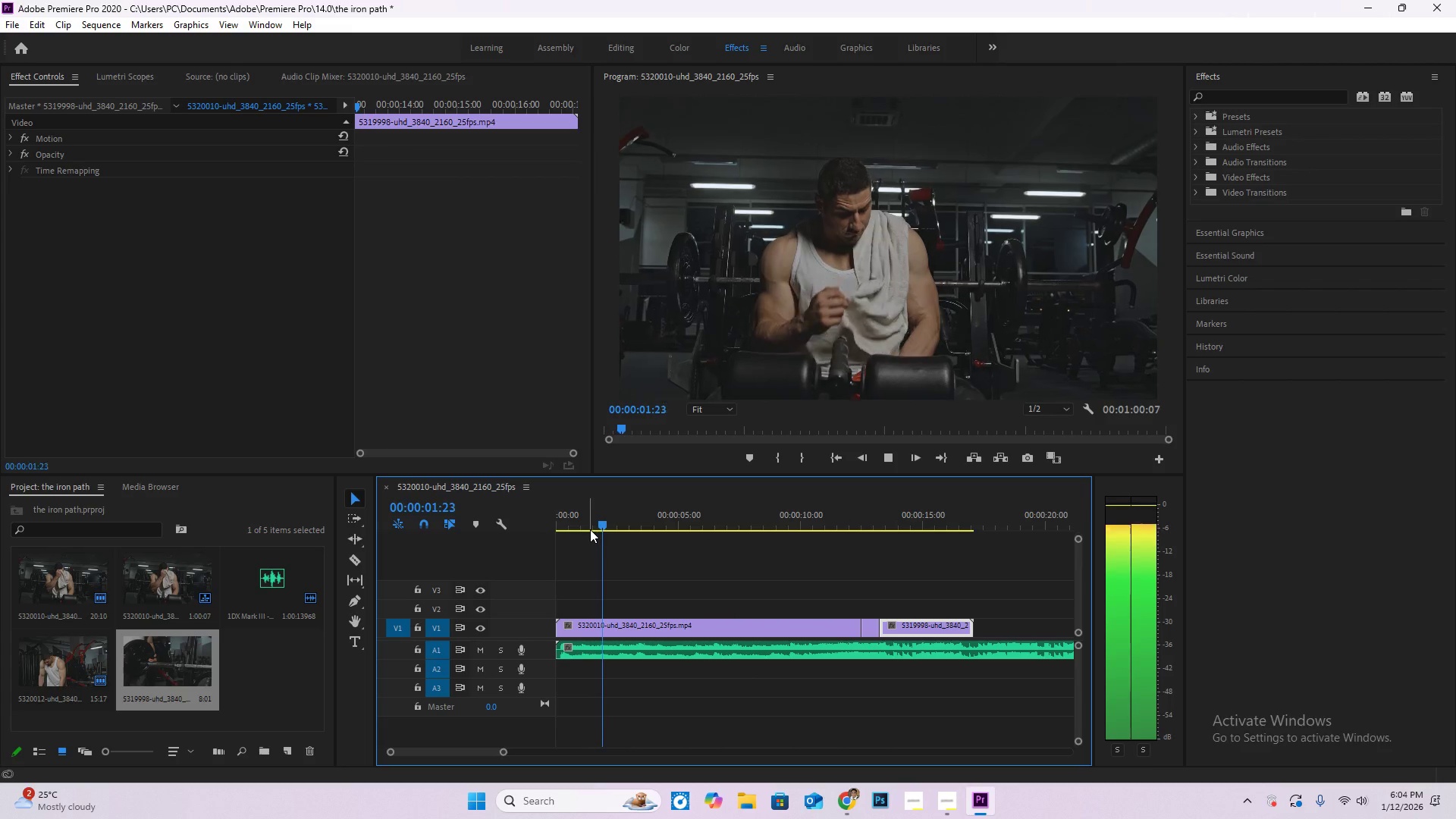 
key(Space)
 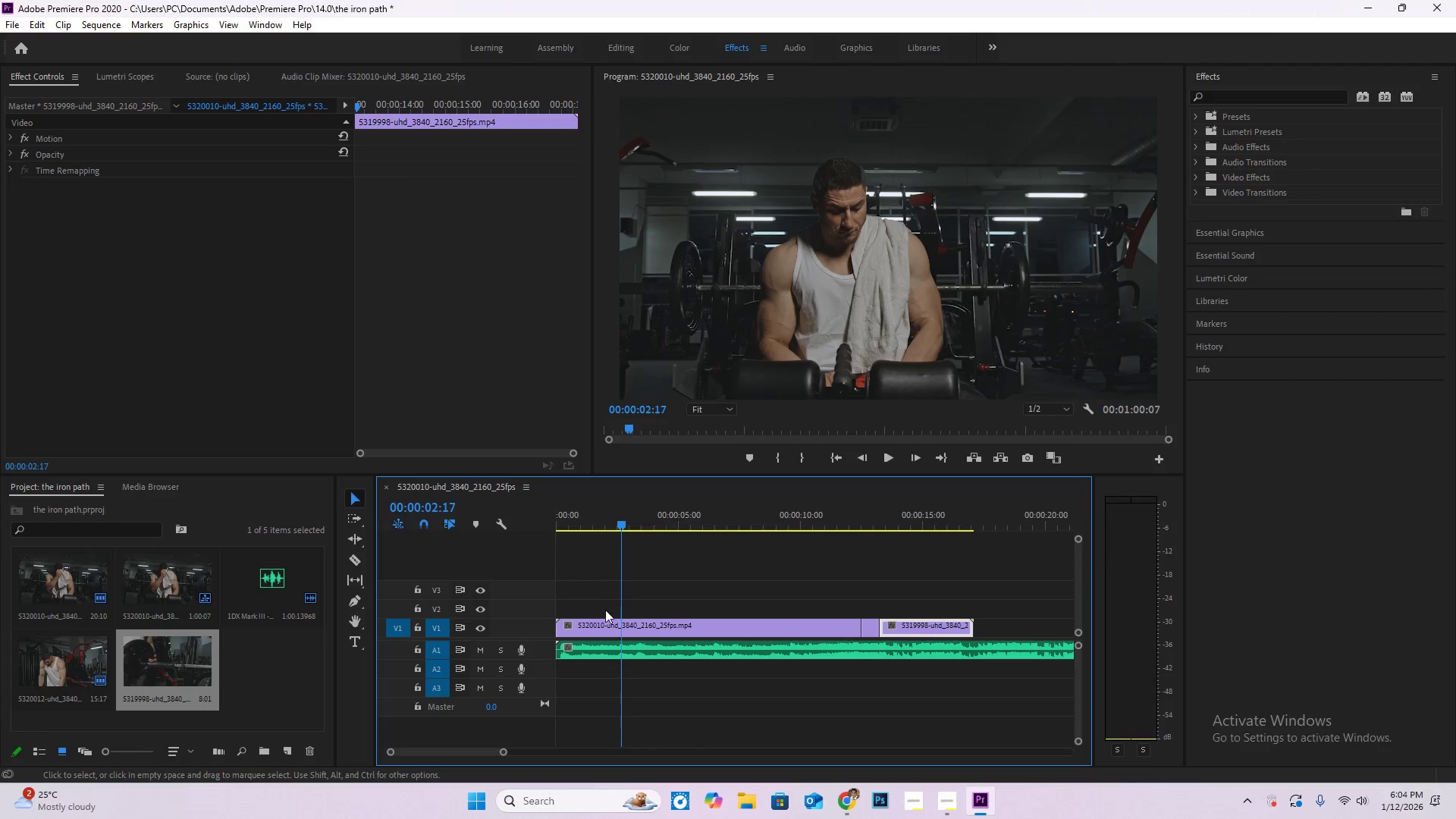 
key(C)
 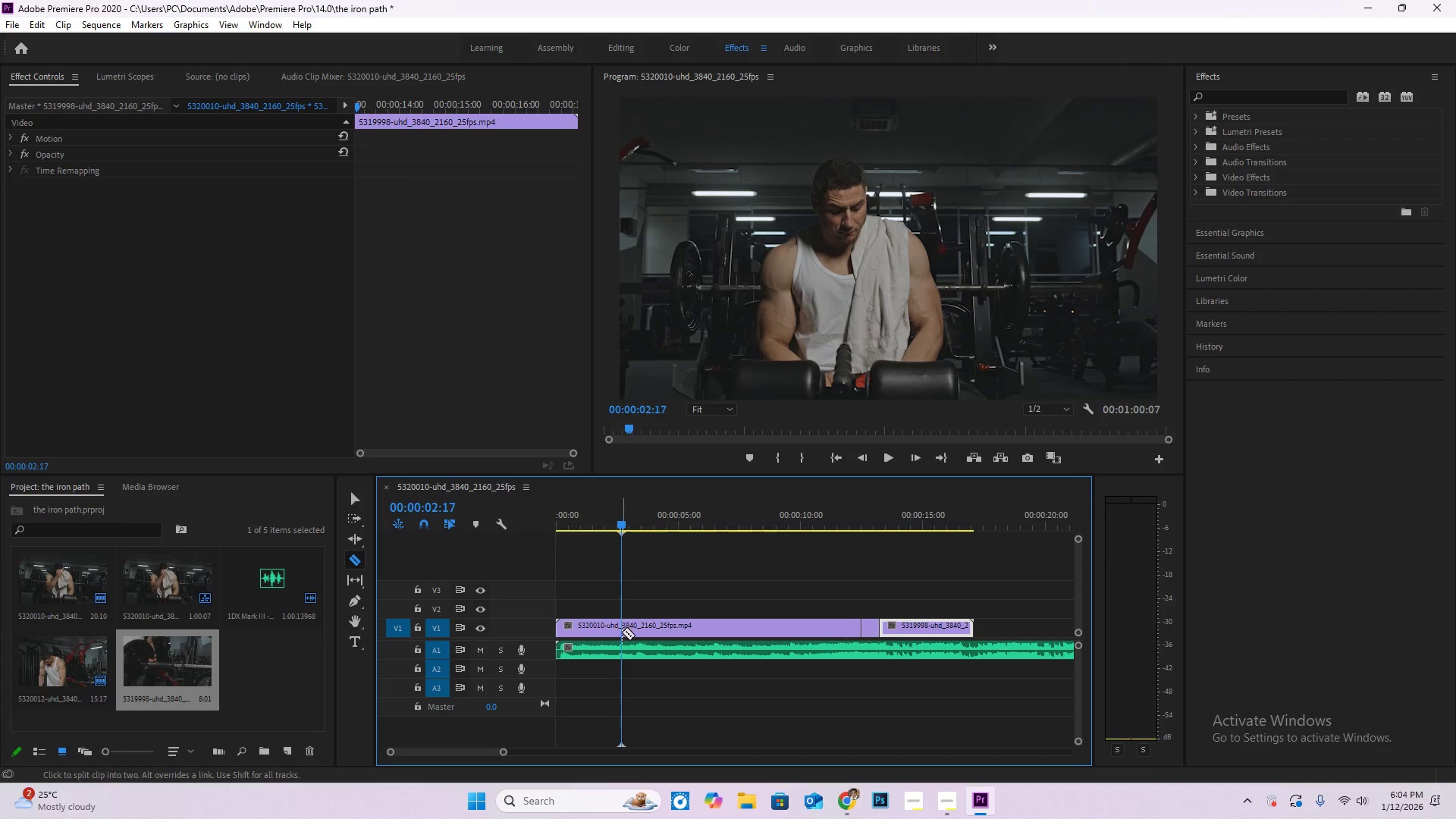 
left_click([625, 632])
 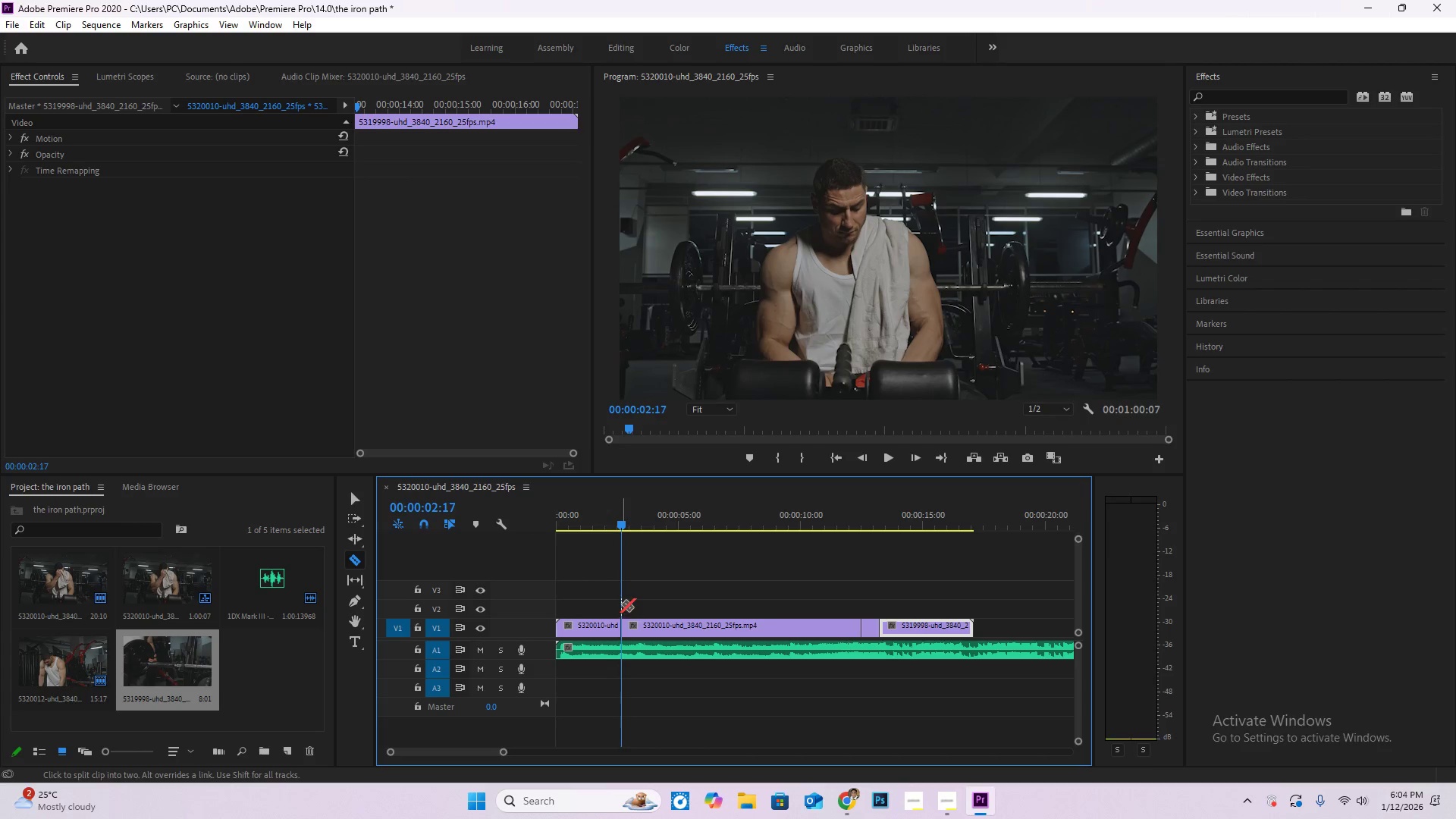 
type(vc)
 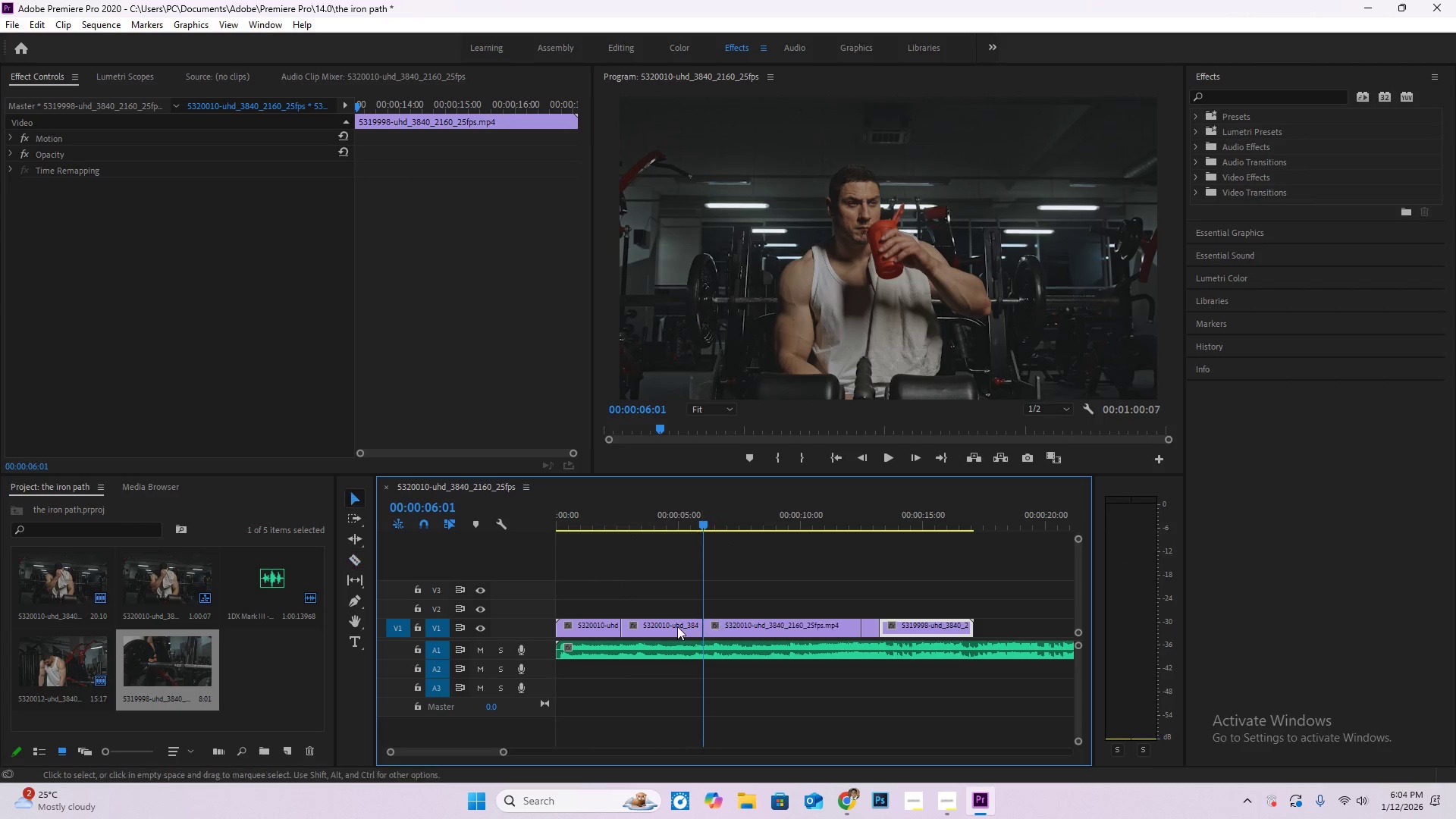 
left_click_drag(start_coordinate=[626, 526], to_coordinate=[705, 539])
 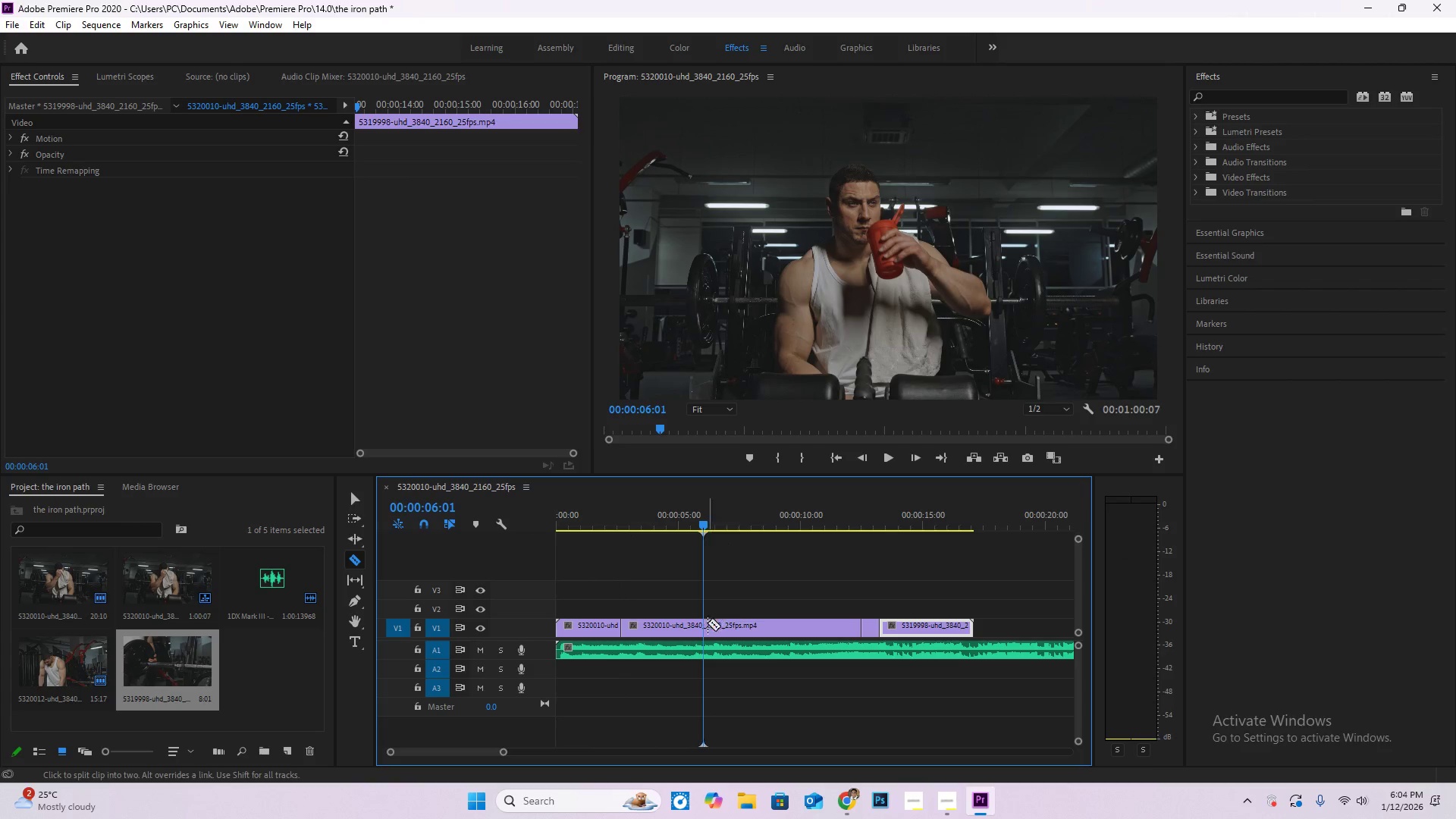 
left_click([700, 623])
 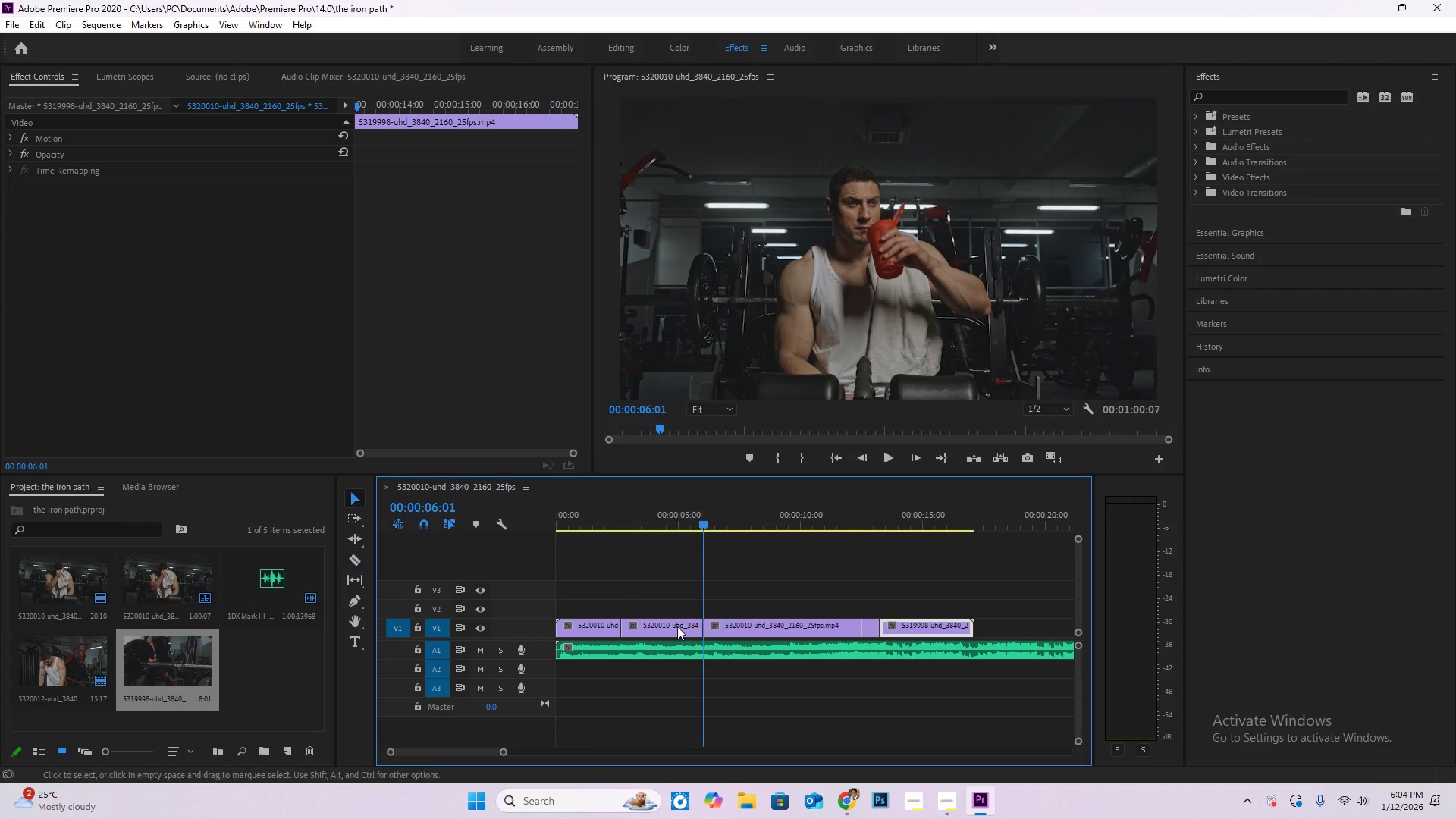 
key(V)
 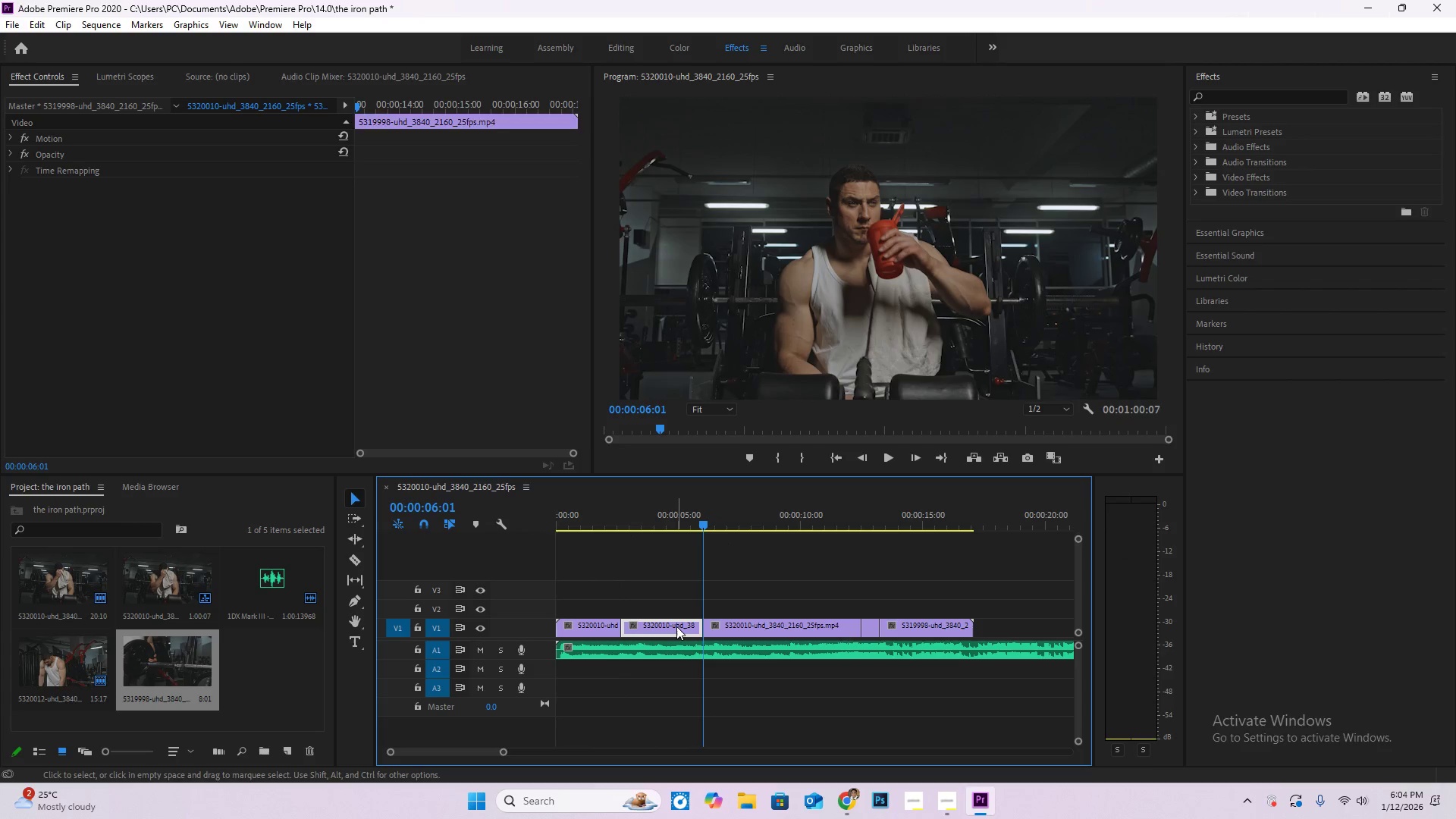 
double_click([676, 626])
 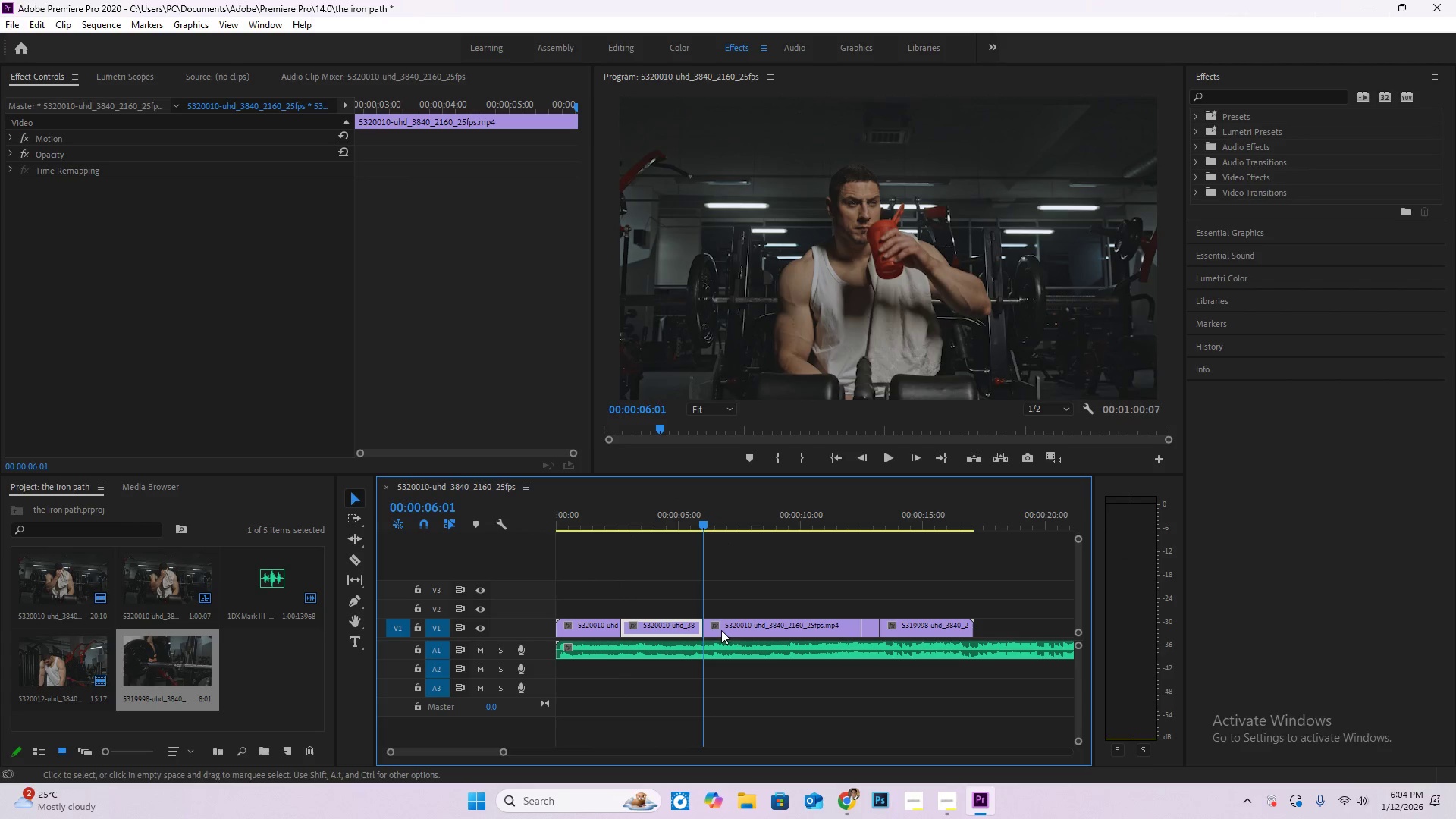 
key(Delete)
 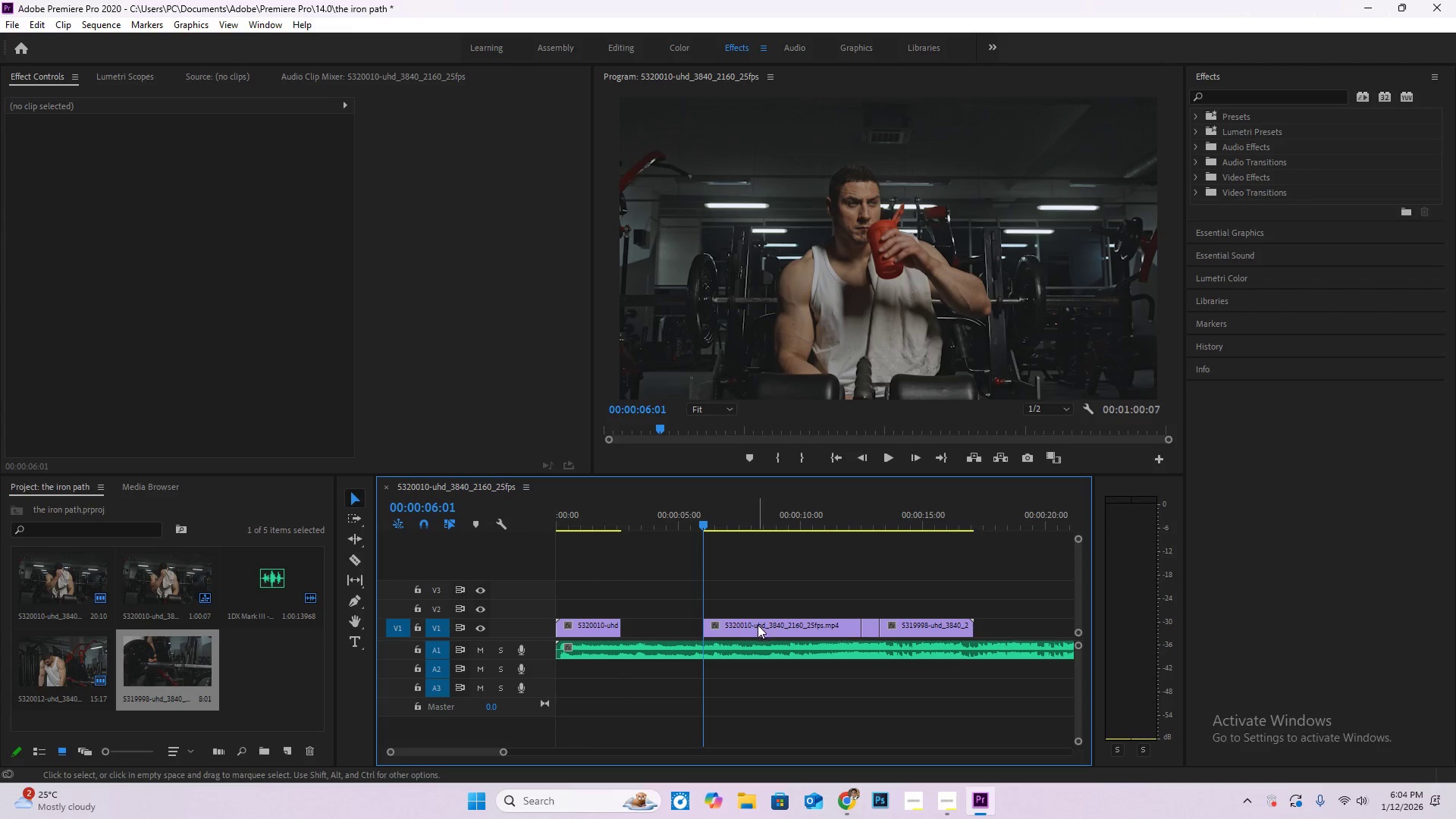 
left_click_drag(start_coordinate=[758, 625], to_coordinate=[676, 625])
 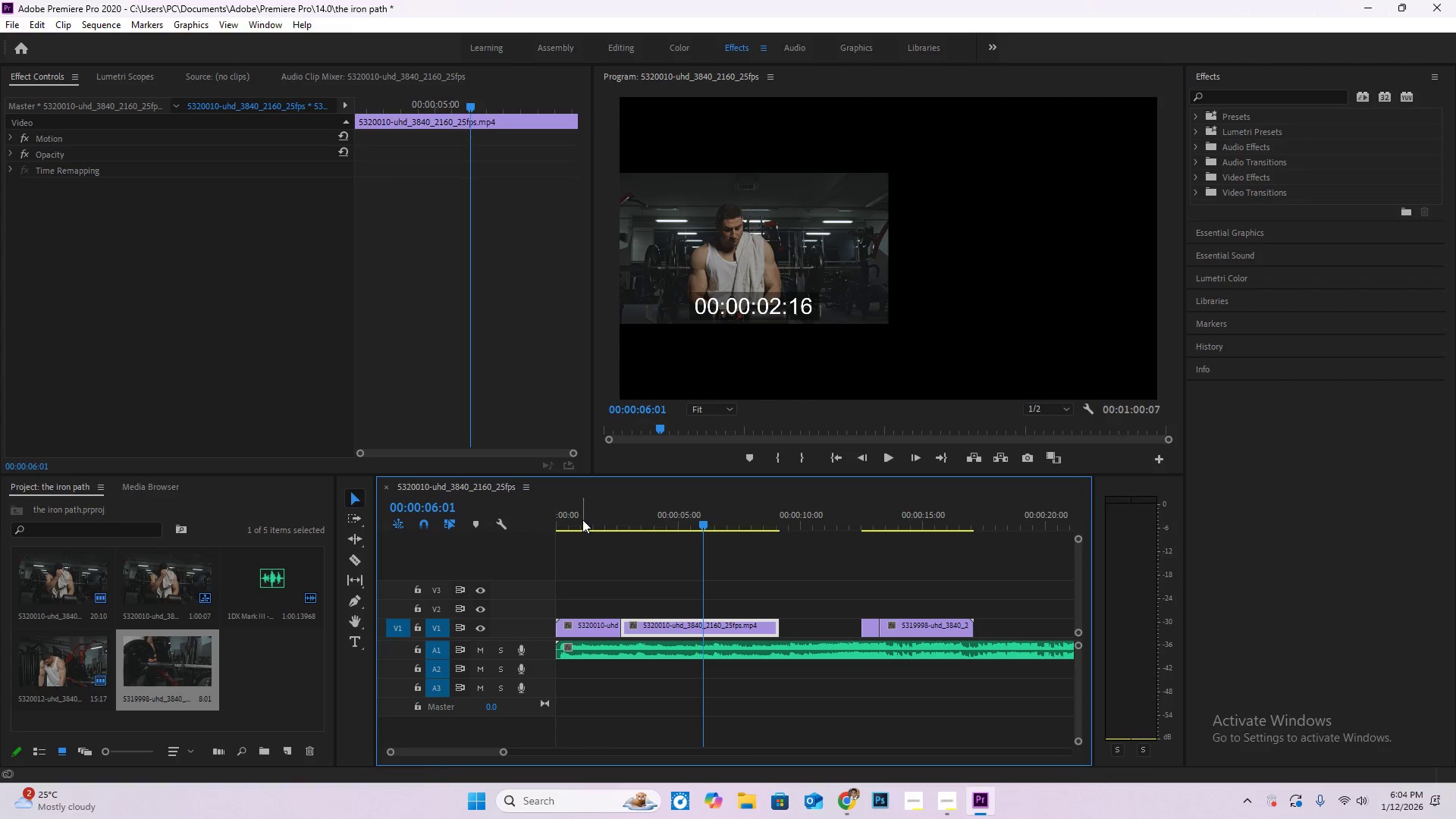 
left_click_drag(start_coordinate=[582, 518], to_coordinate=[525, 516])
 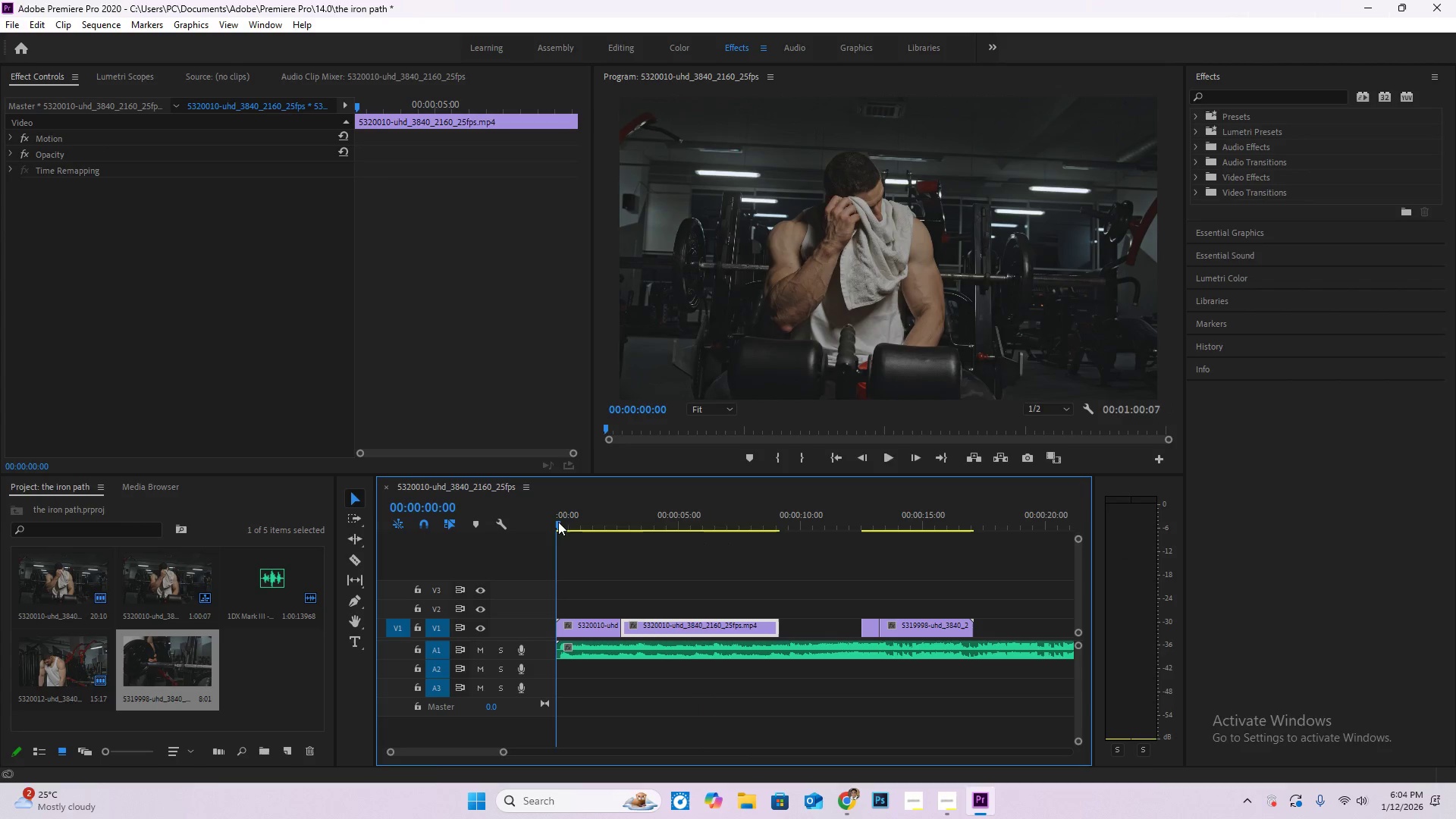 
key(Space)
 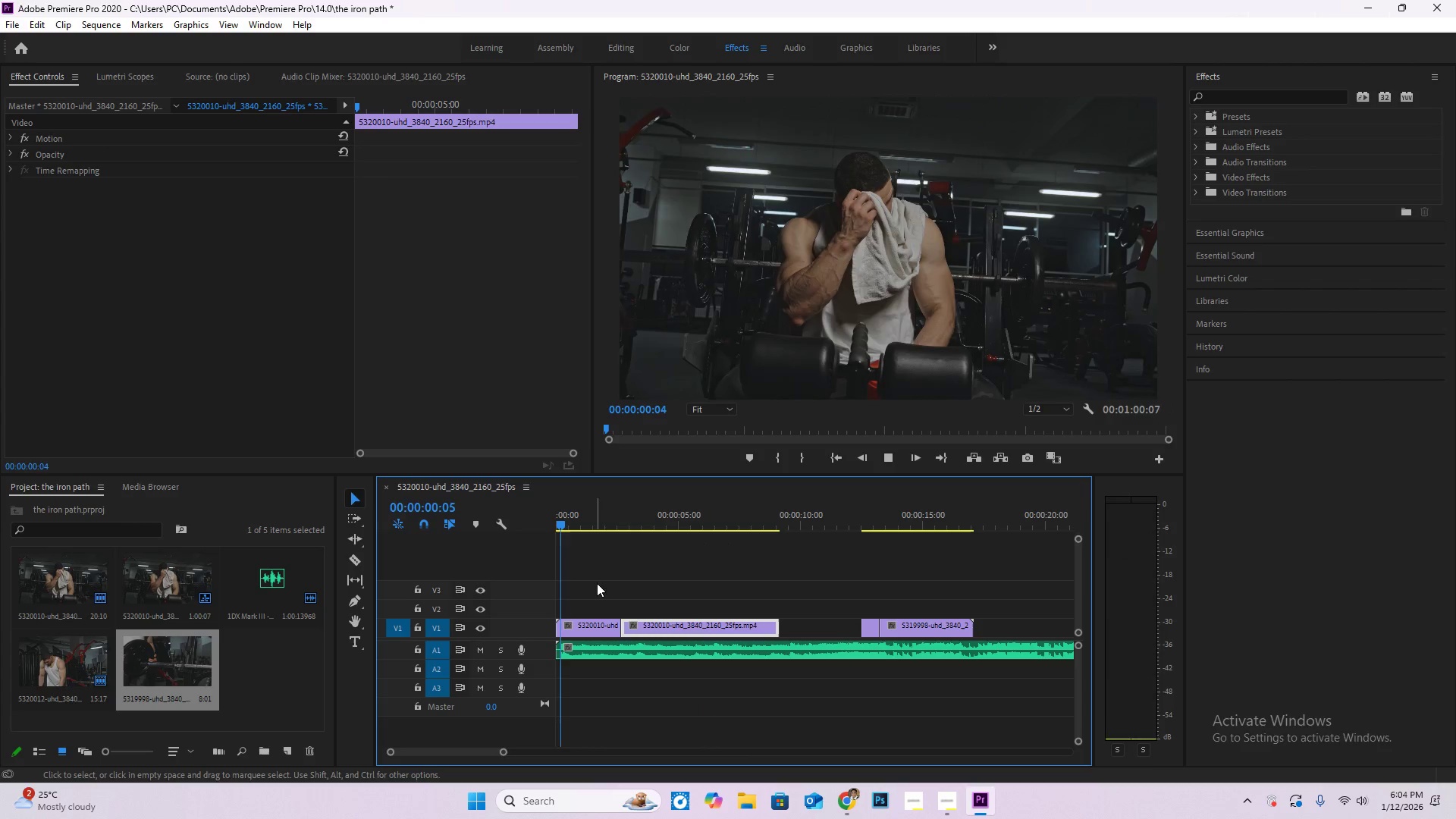 
key(C)
 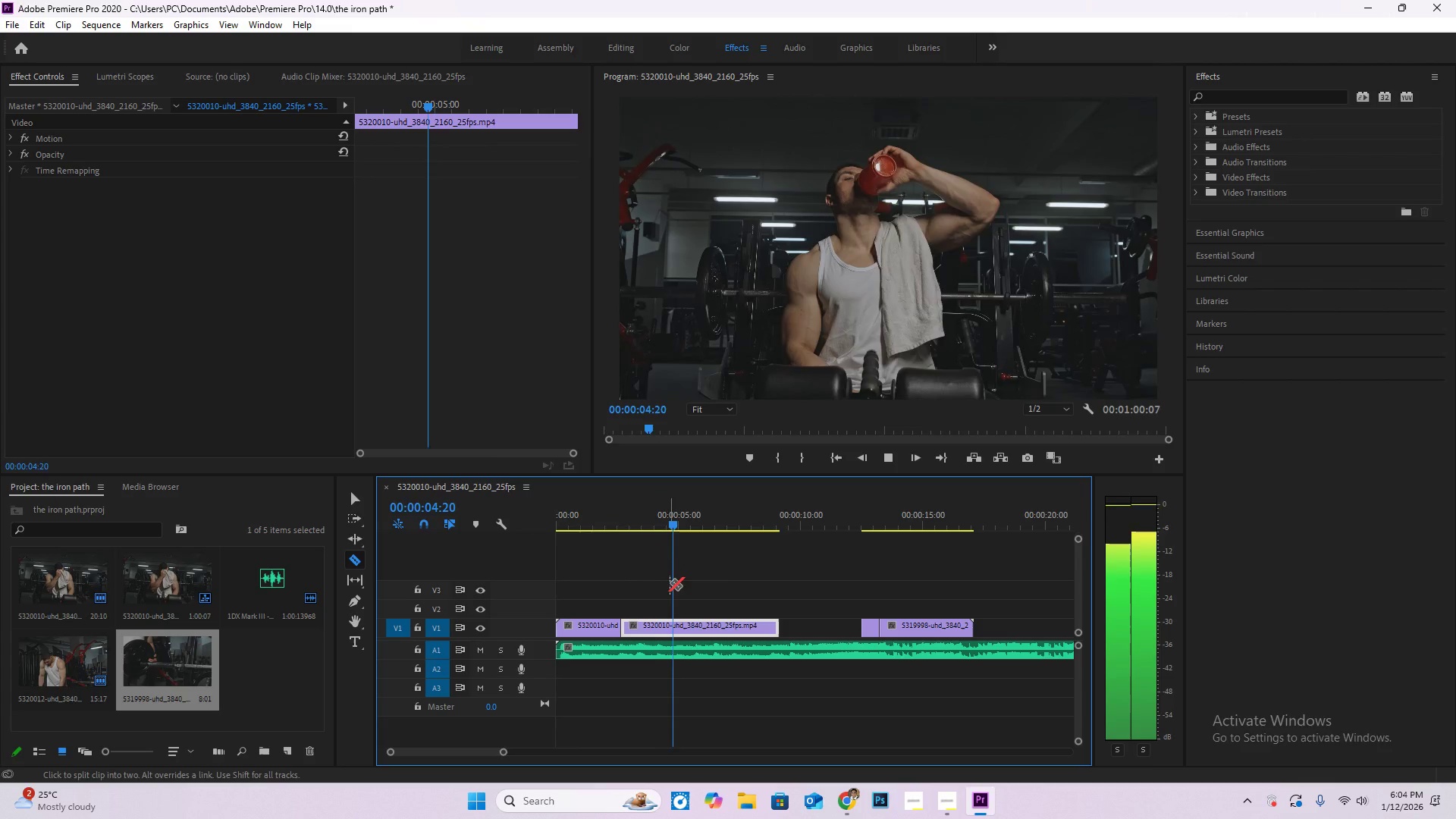 
wait(5.94)
 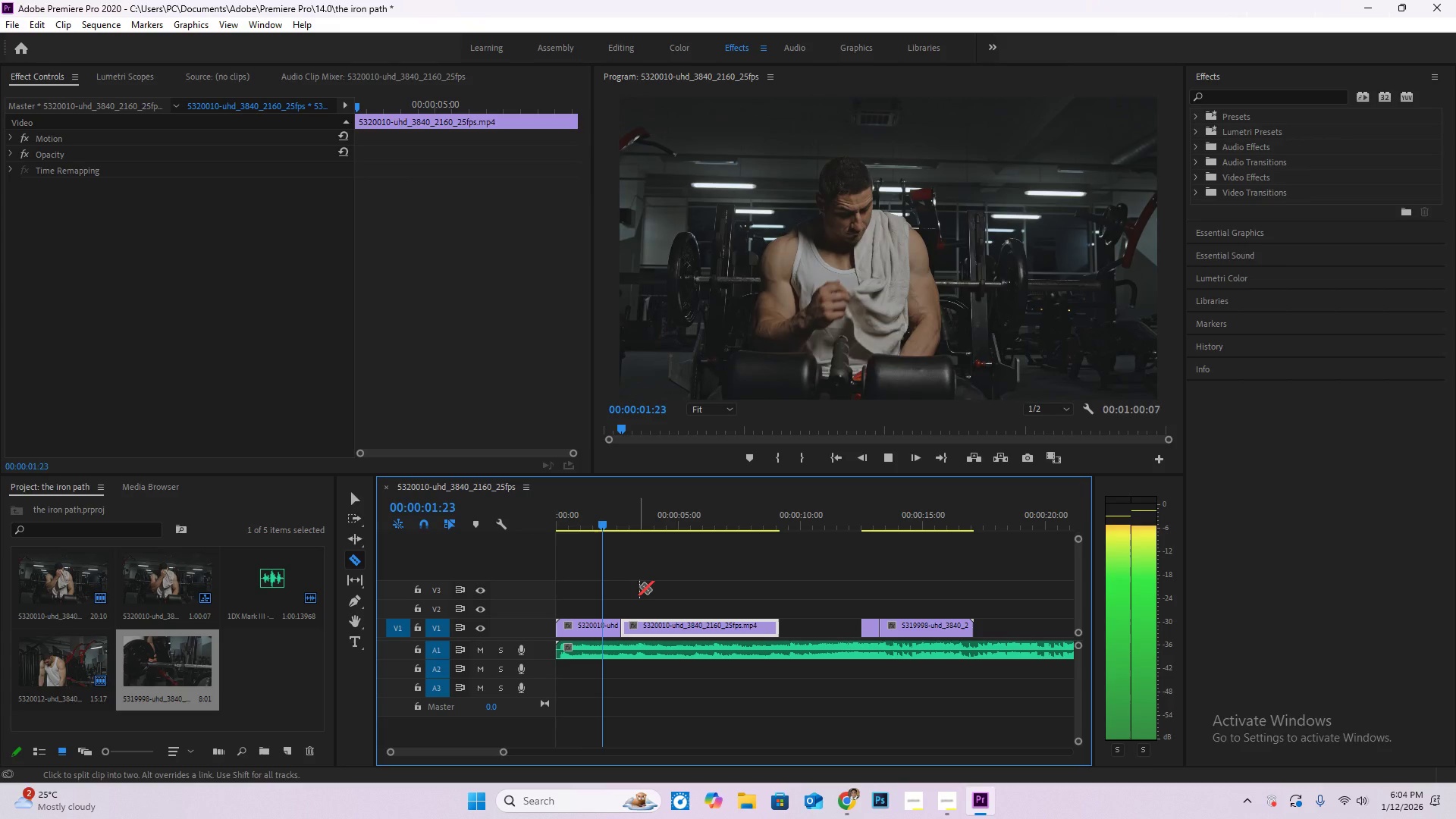 
key(Space)
 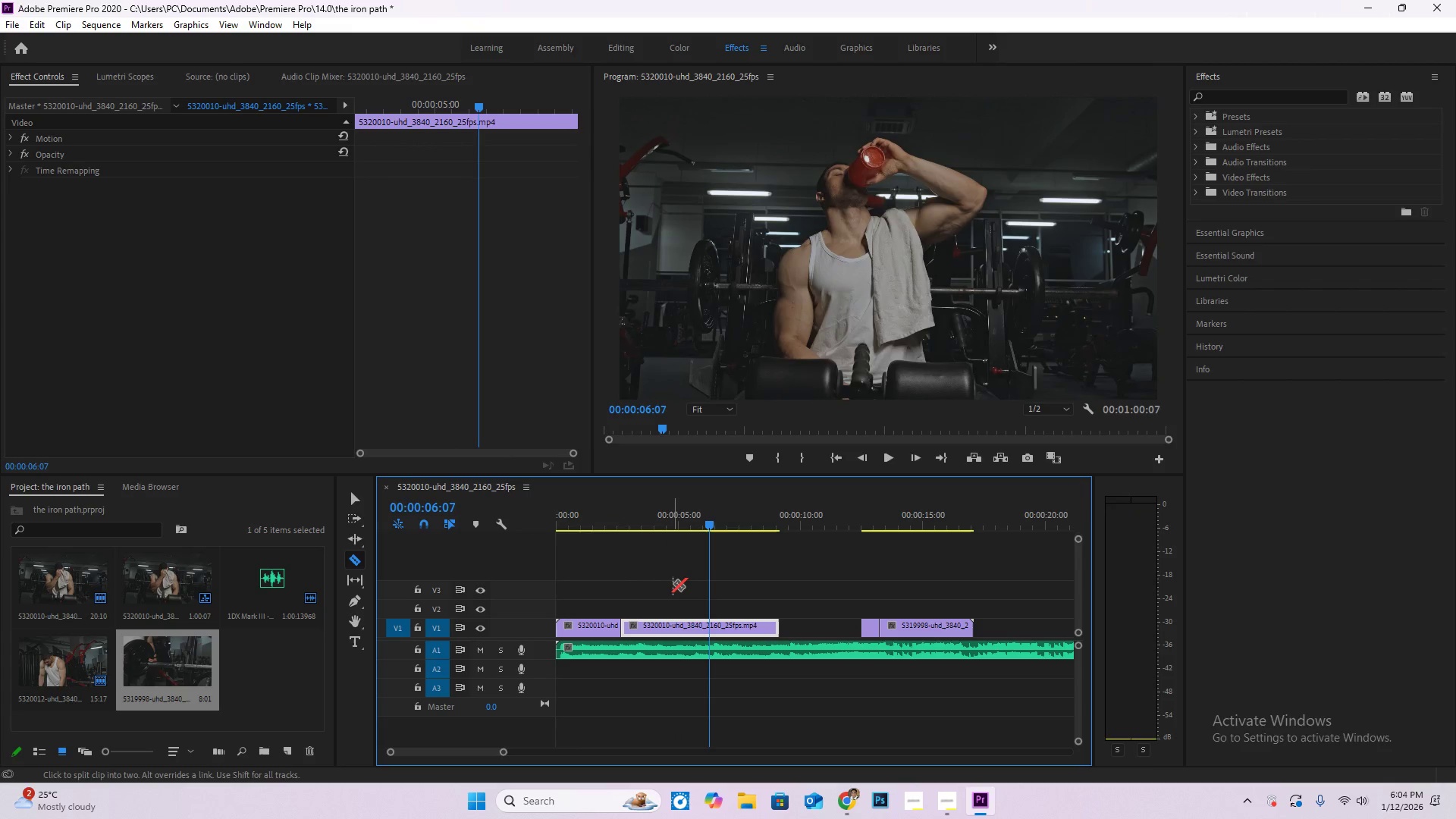 
key(Space)
 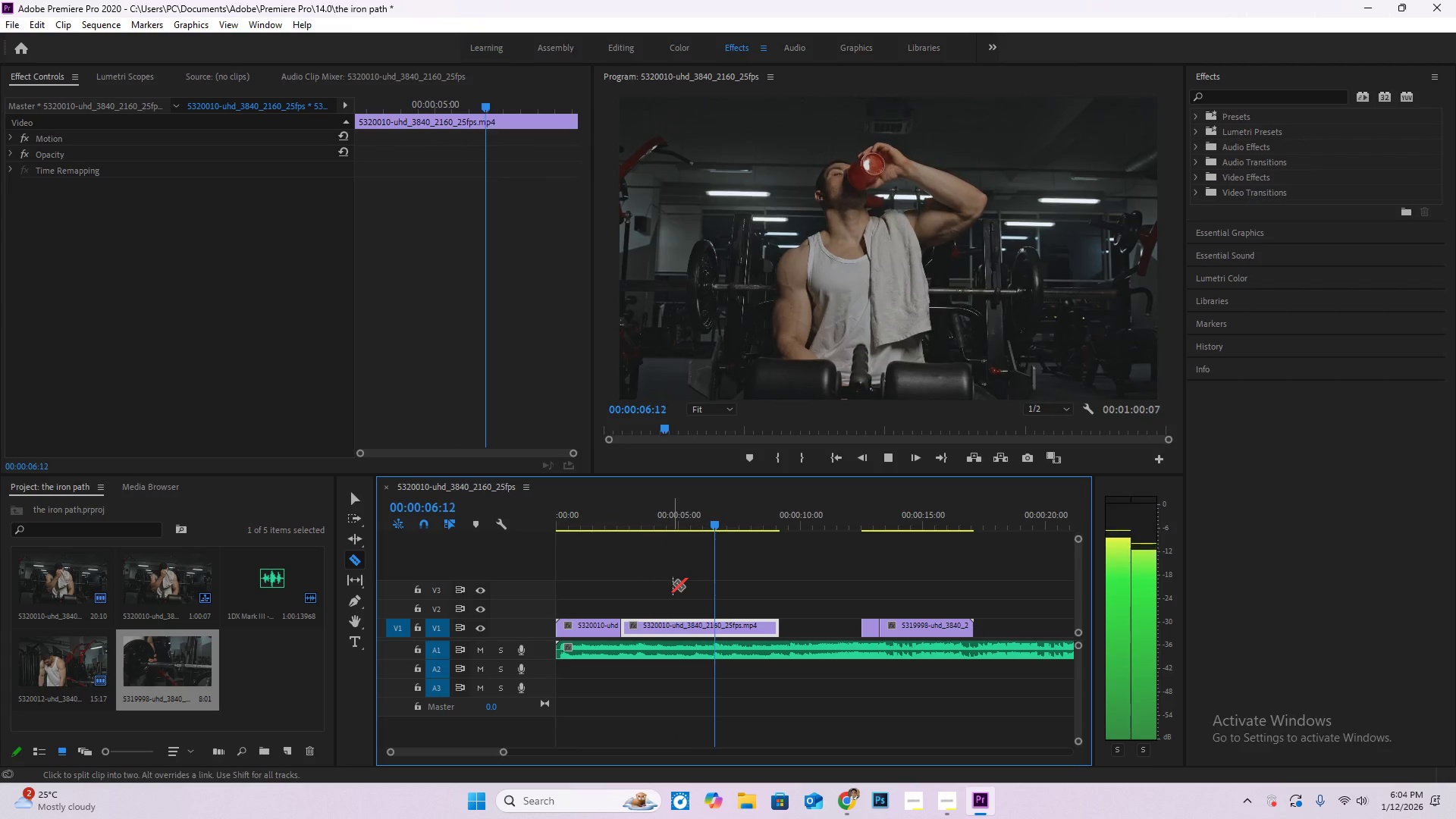 
key(Space)
 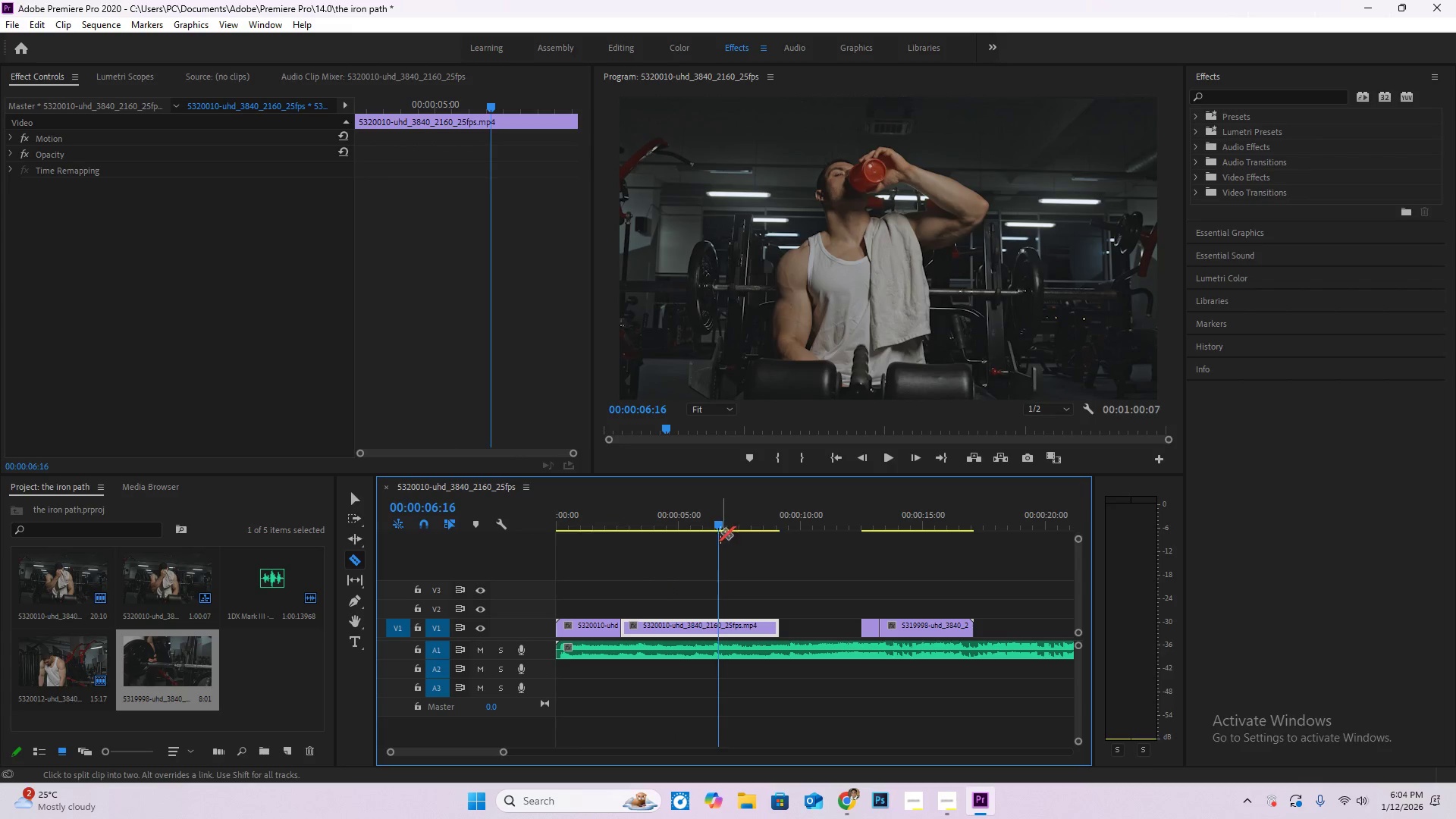 
left_click_drag(start_coordinate=[718, 526], to_coordinate=[714, 526])
 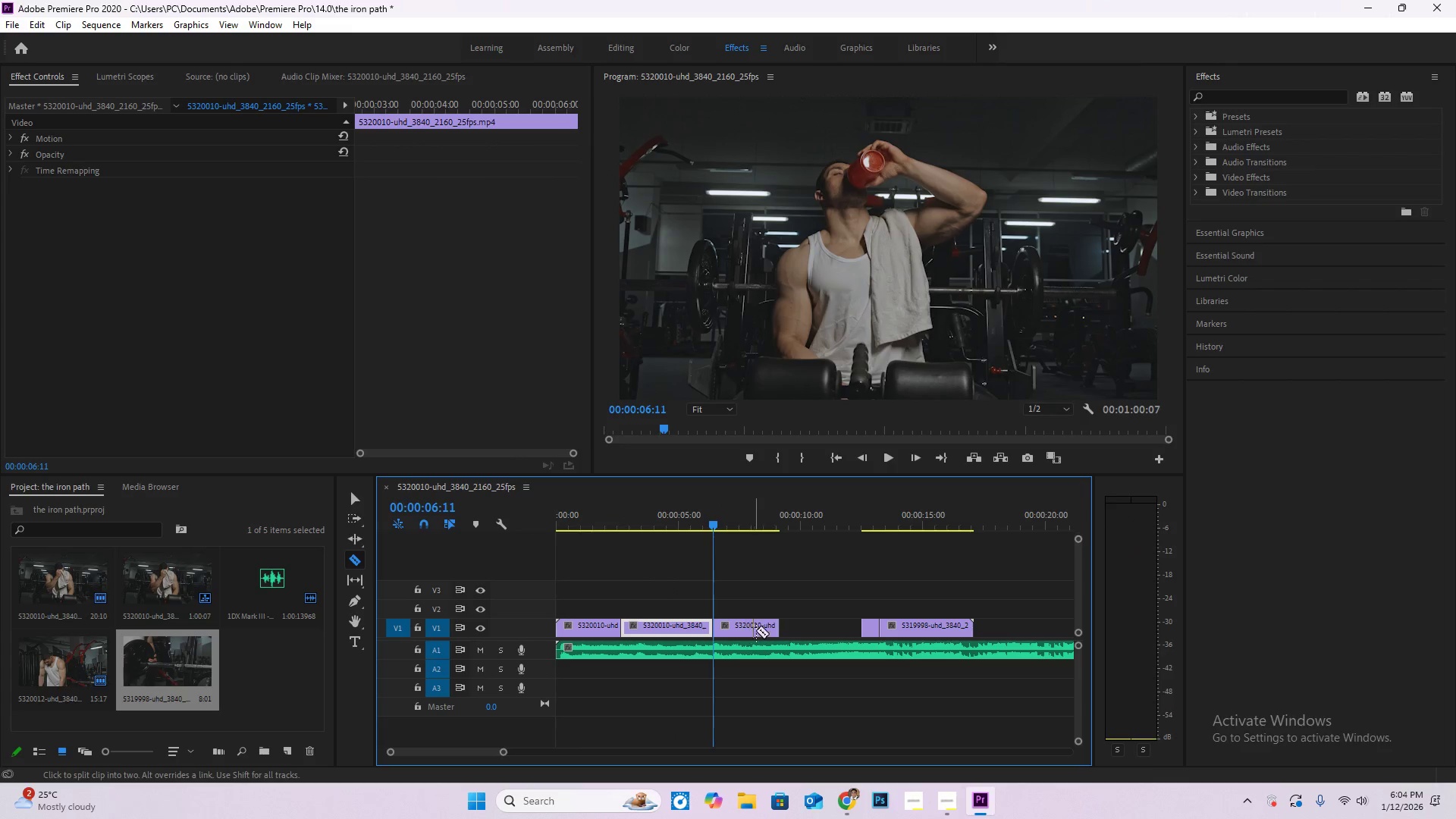 
key(V)
 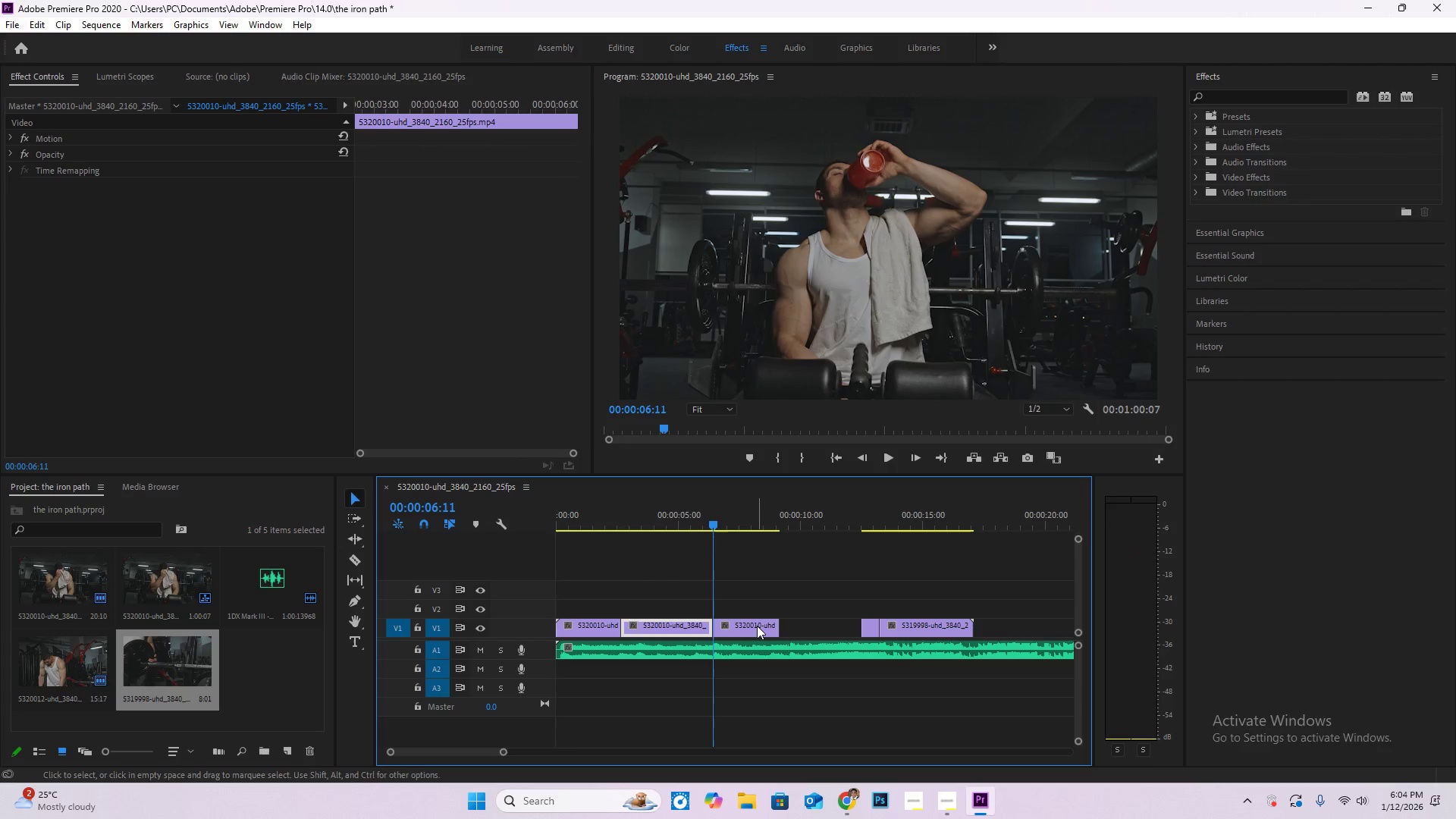 
left_click([757, 626])
 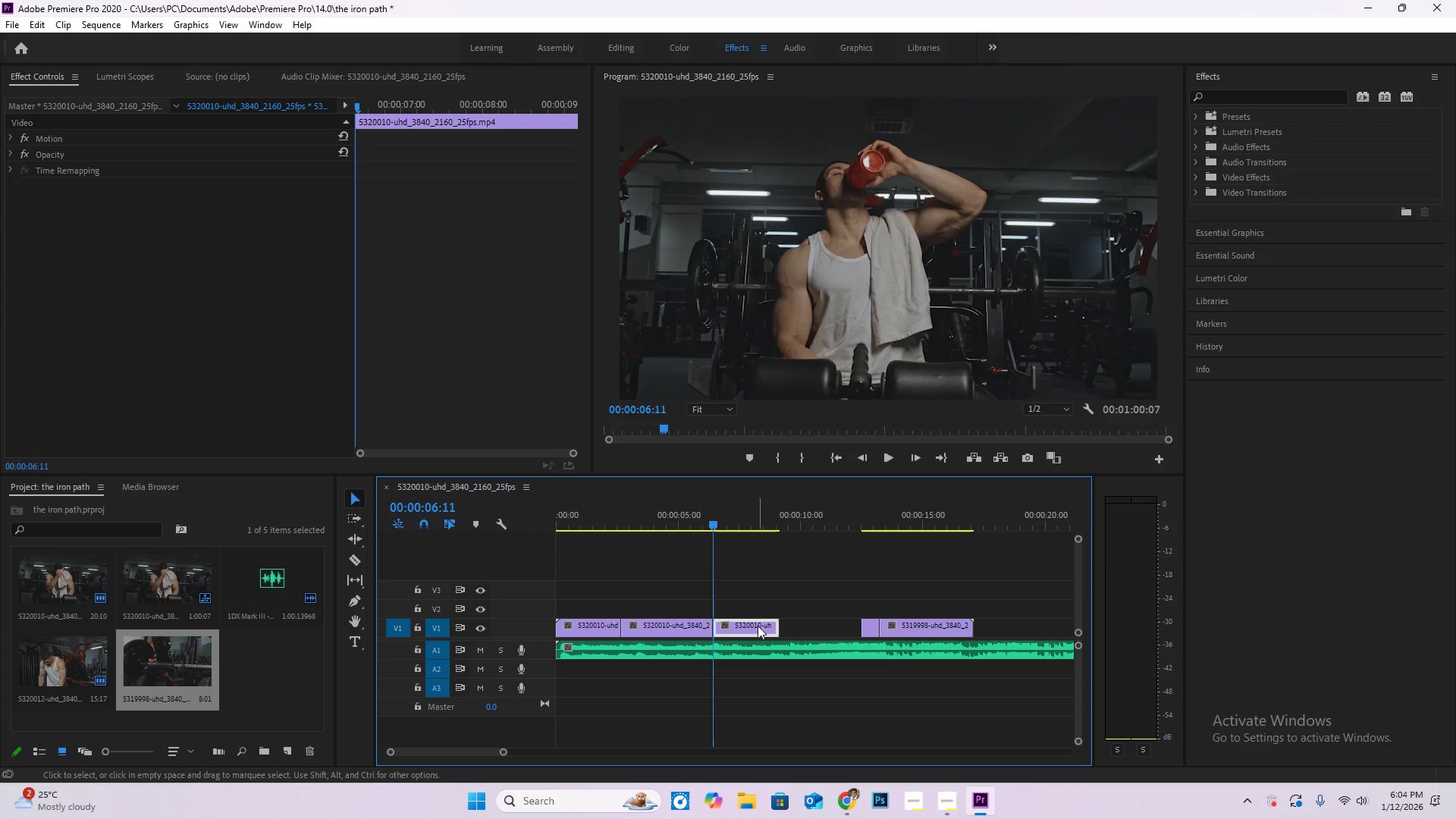 
key(Delete)
 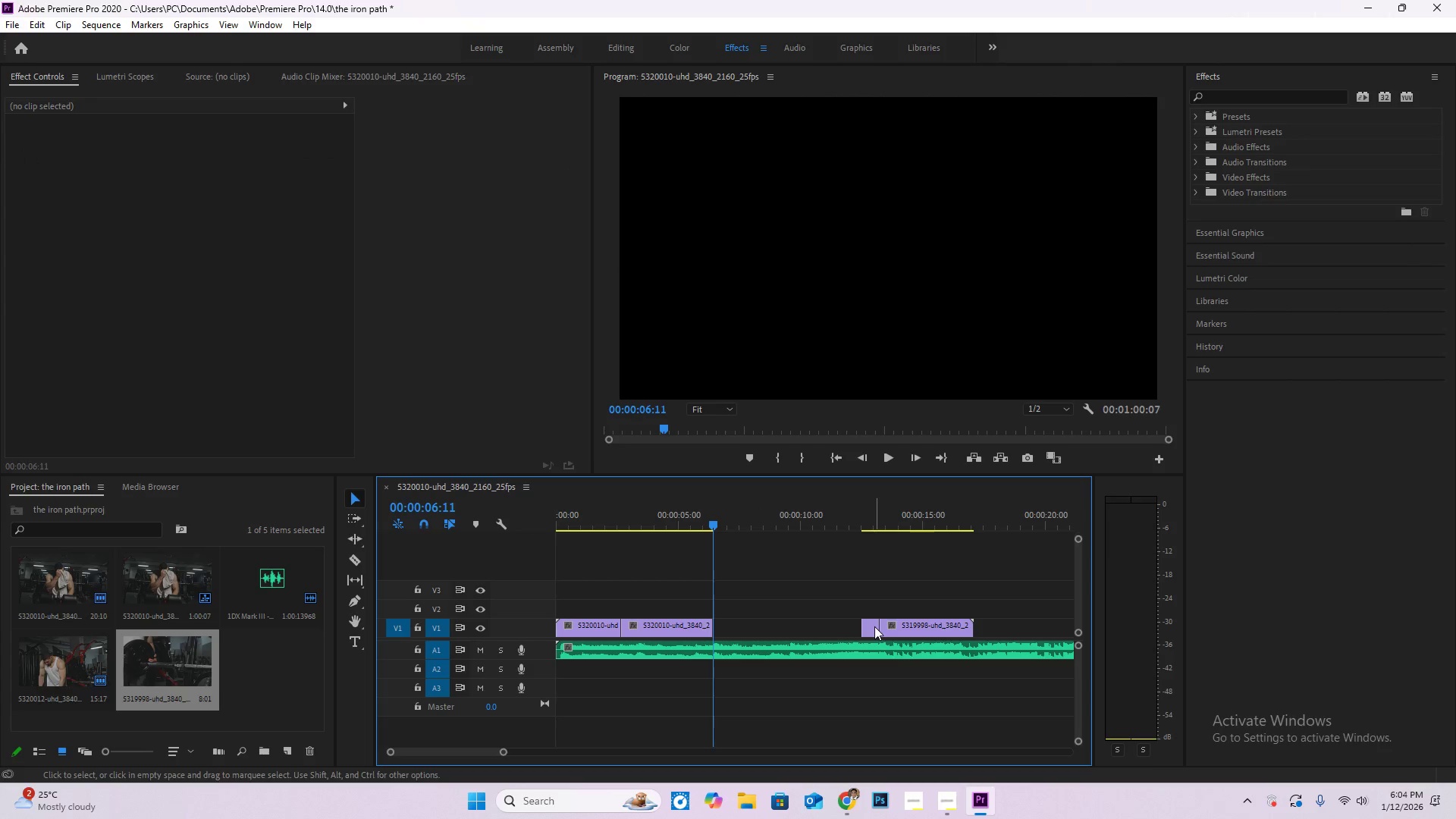 
left_click_drag(start_coordinate=[872, 629], to_coordinate=[724, 632])
 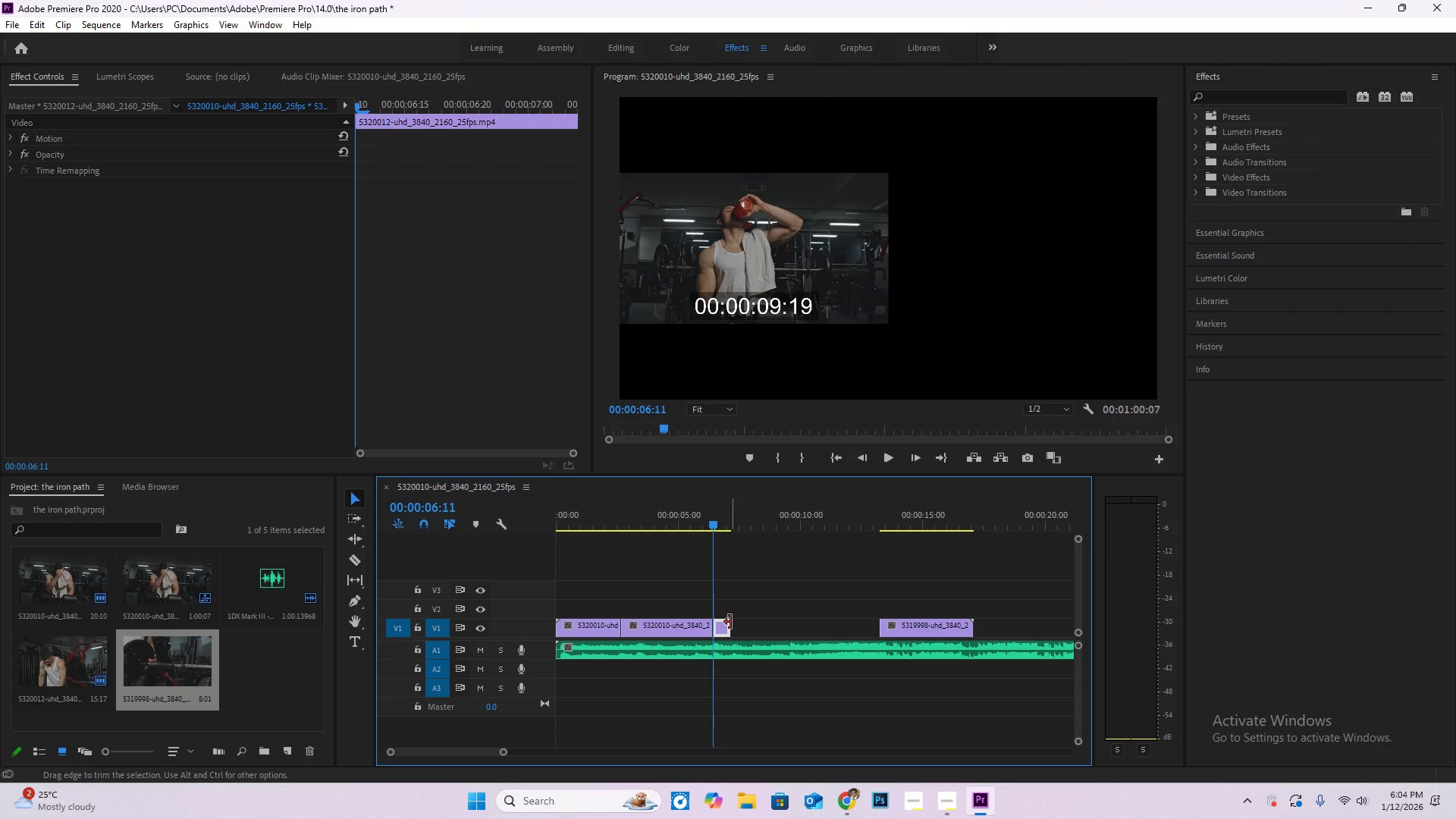 
left_click_drag(start_coordinate=[730, 622], to_coordinate=[768, 626])
 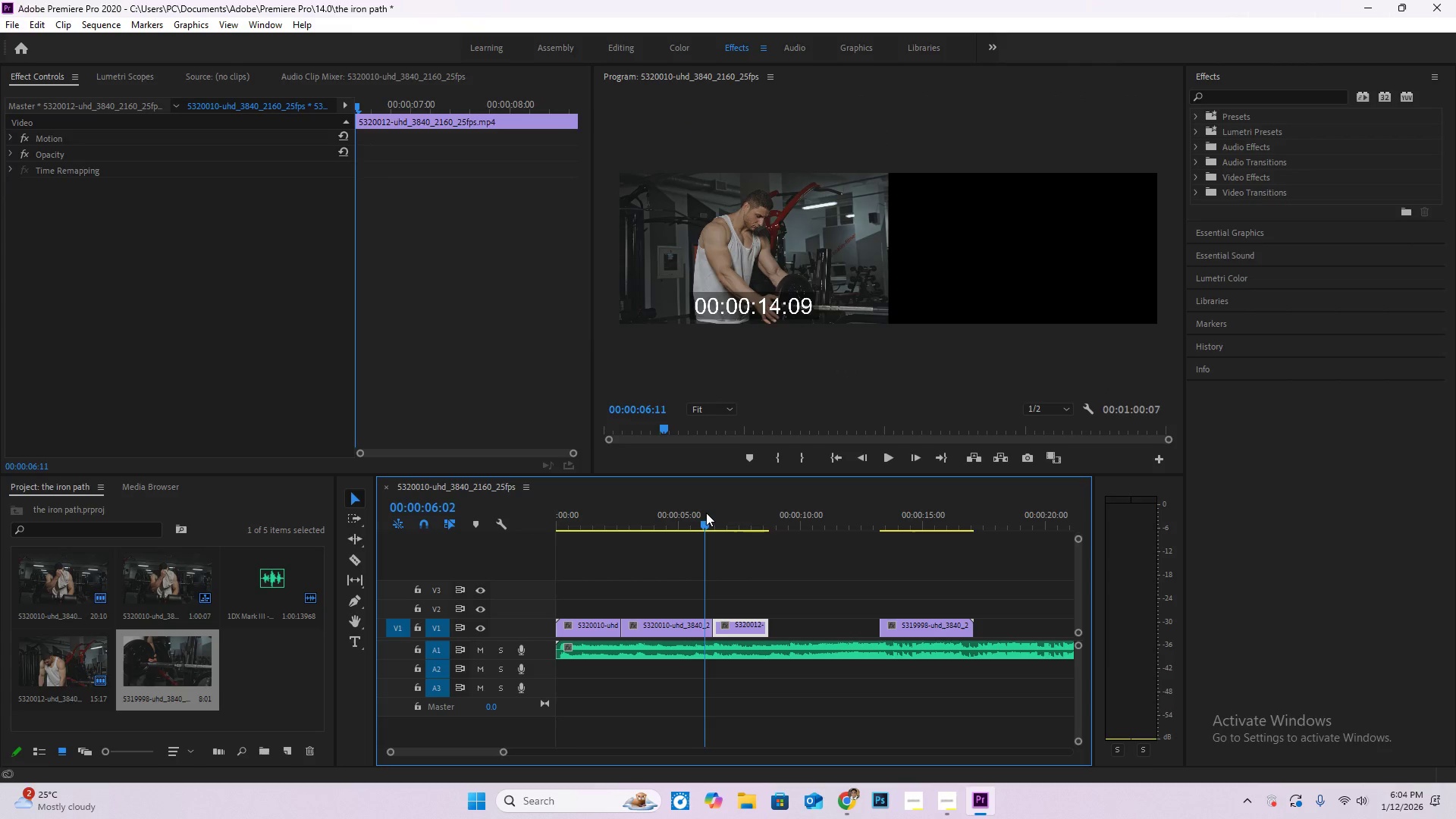 
left_click_drag(start_coordinate=[706, 513], to_coordinate=[457, 522])
 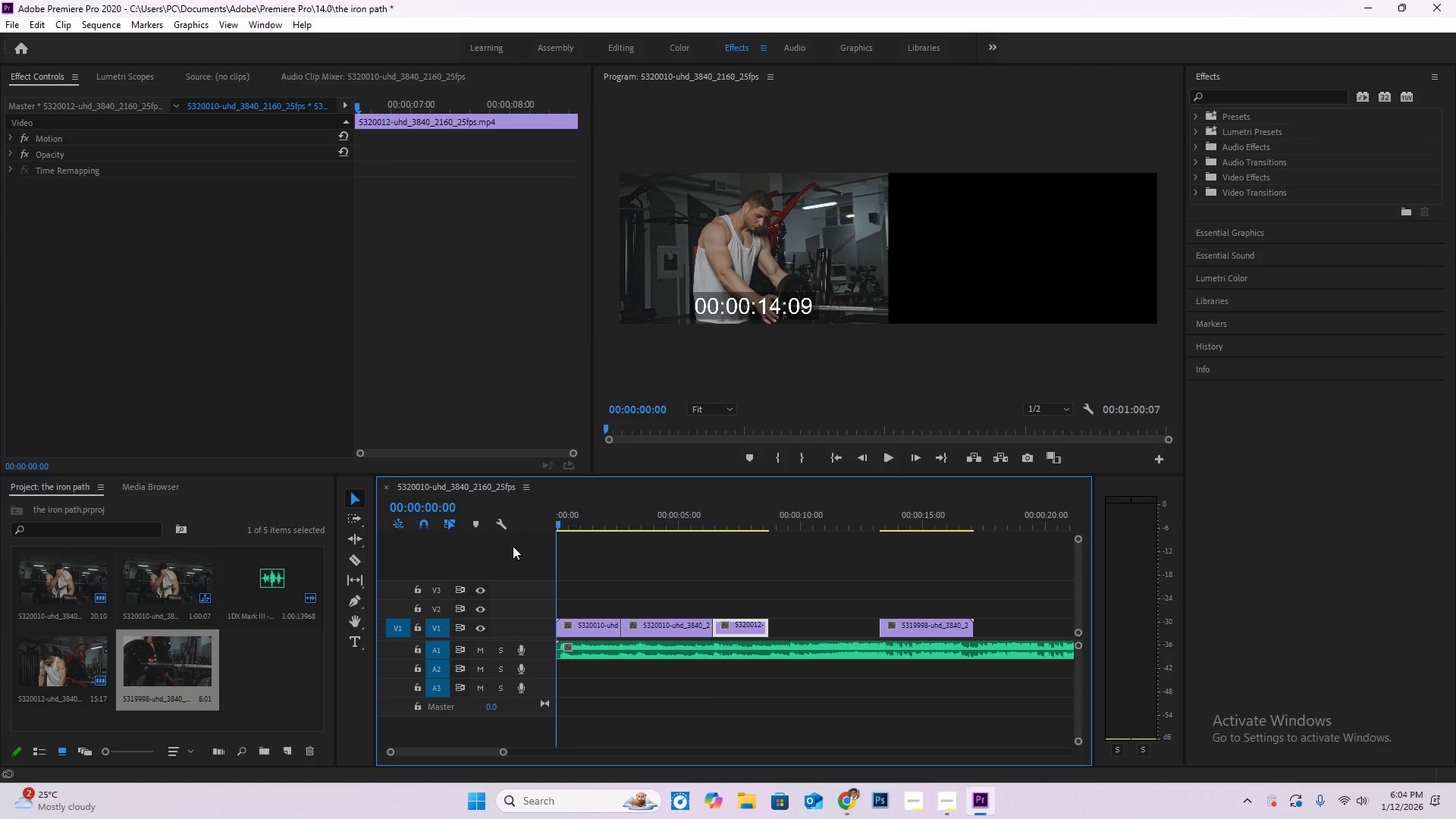 
key(Space)
 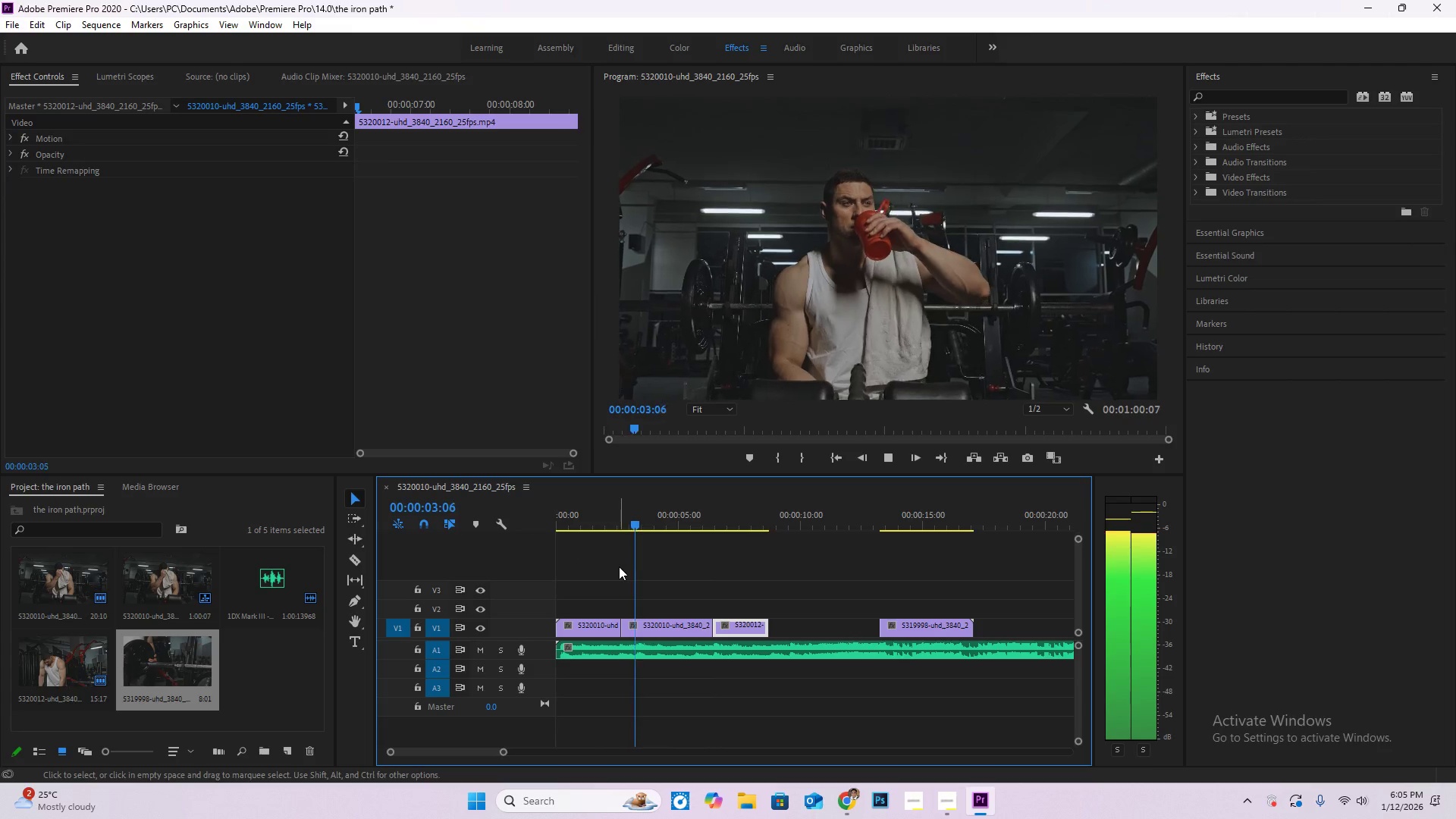 
wait(5.8)
 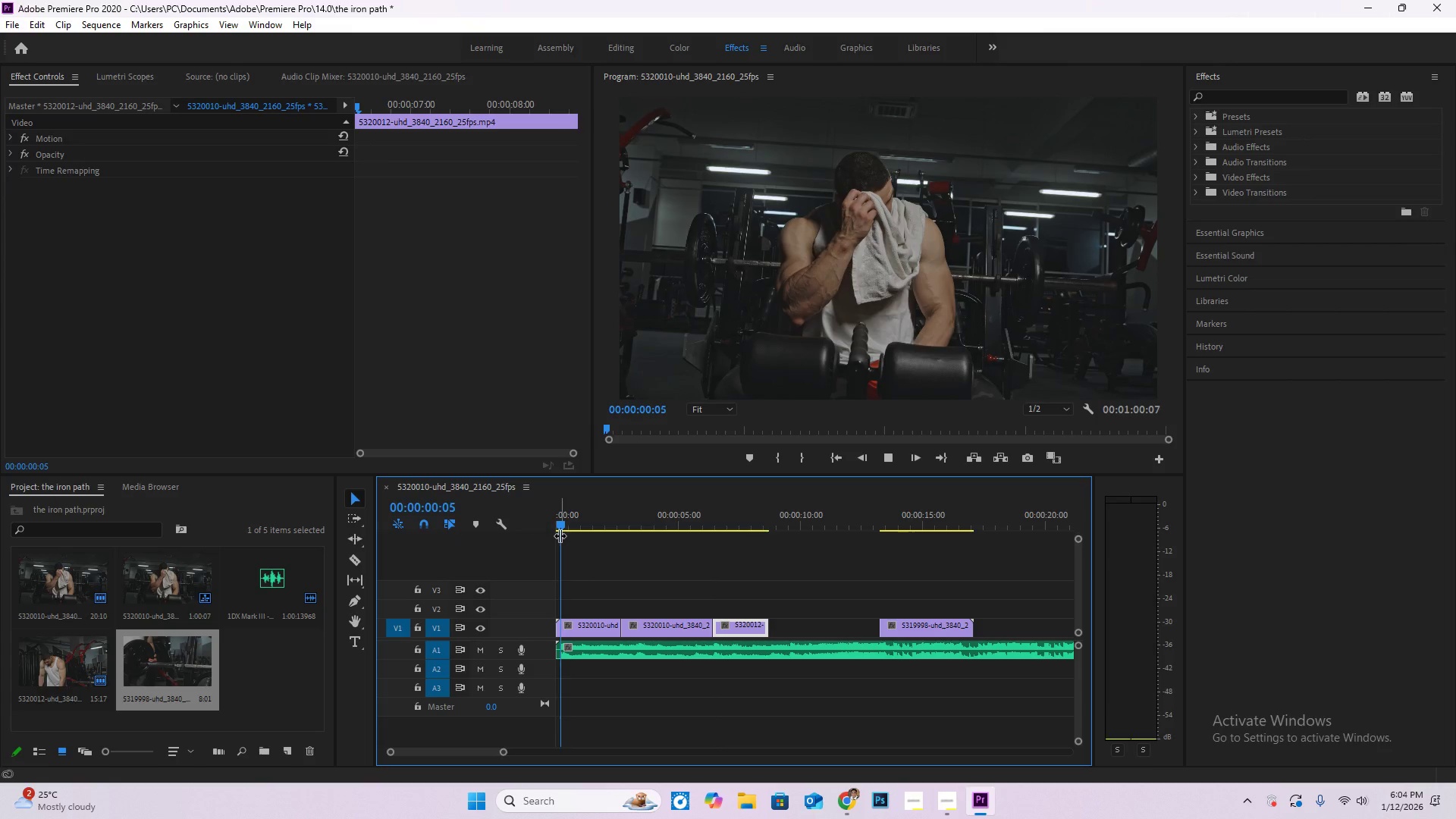 
key(Space)
 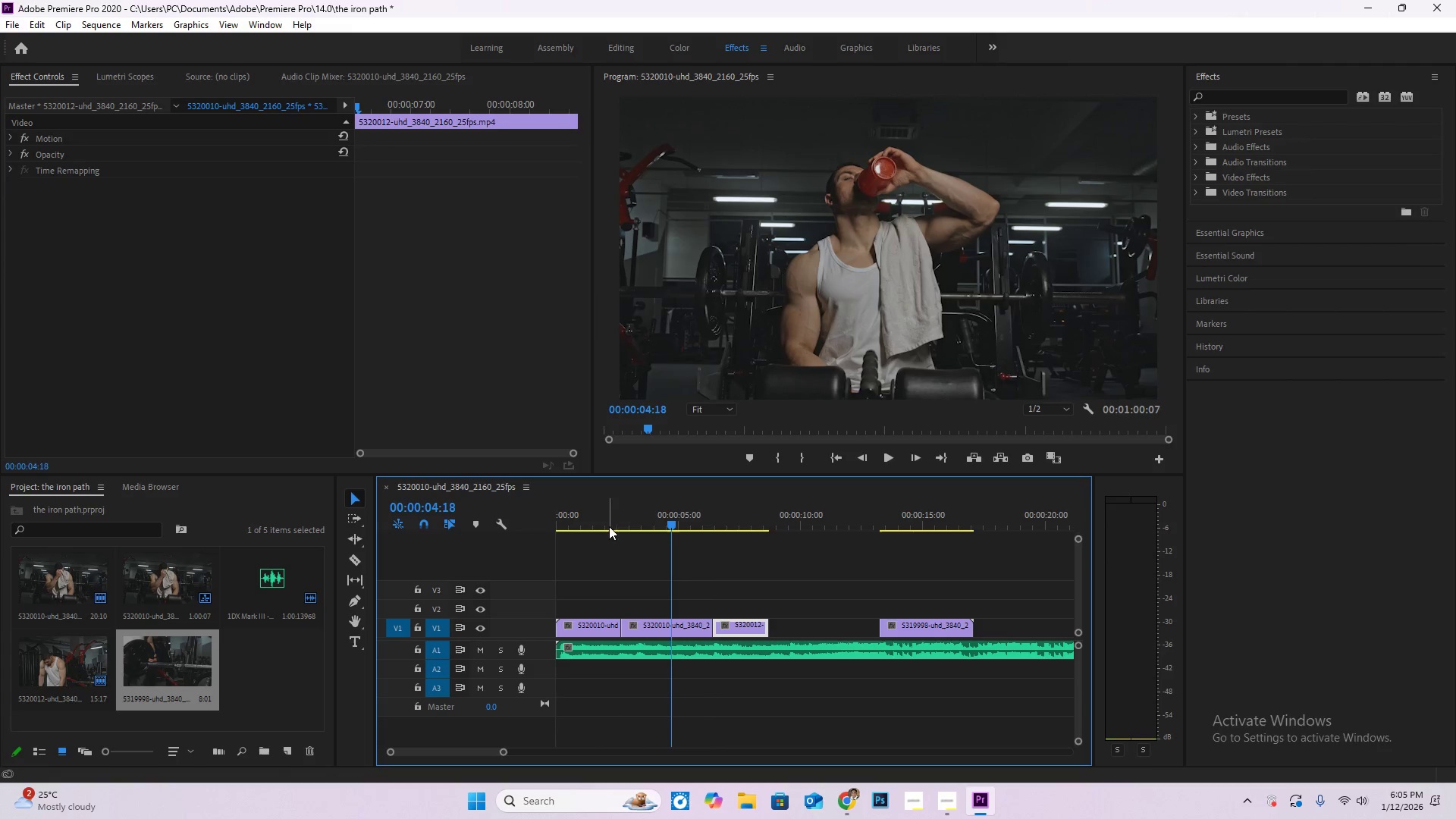 
left_click_drag(start_coordinate=[611, 514], to_coordinate=[601, 513])
 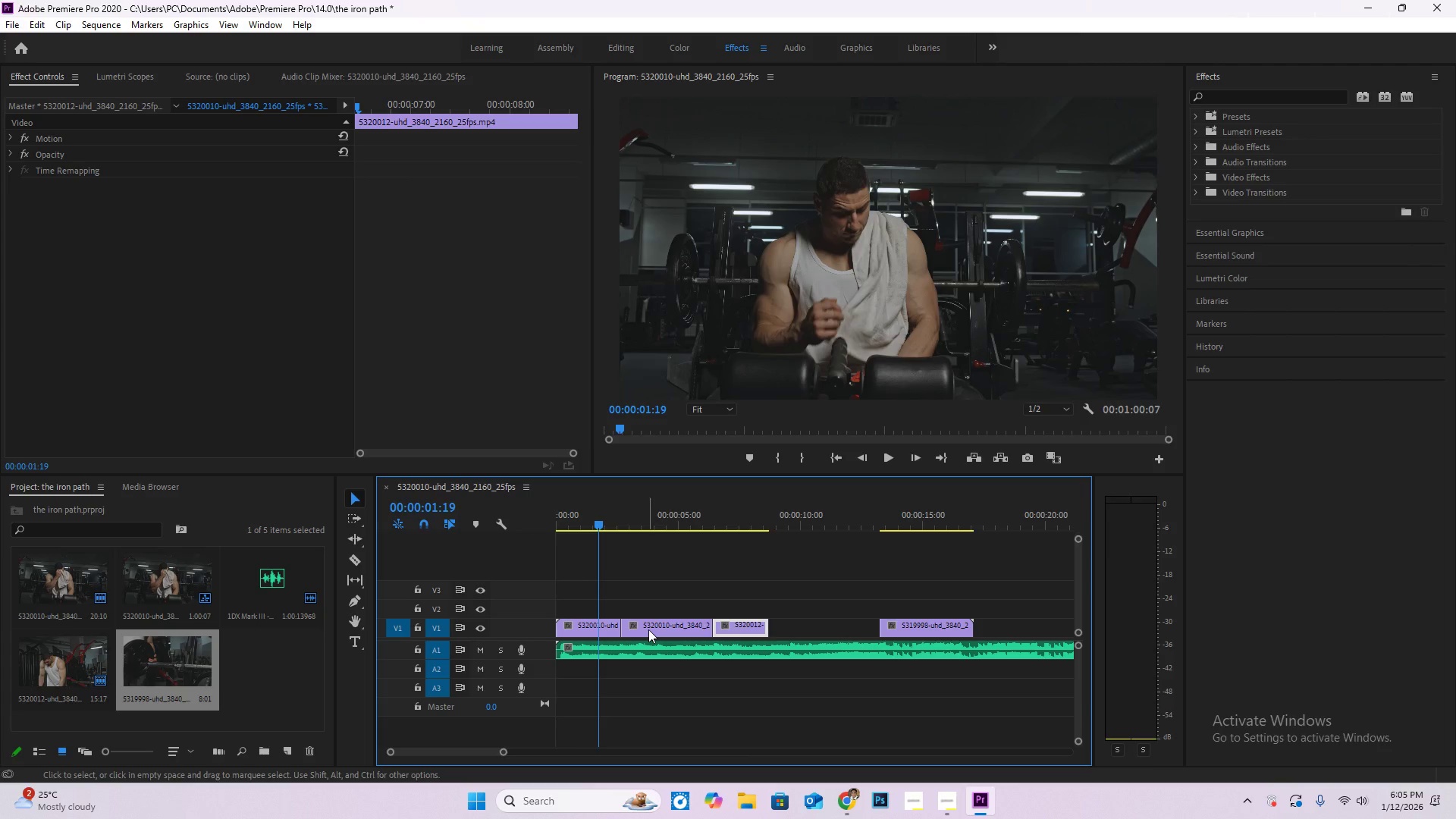 
left_click_drag(start_coordinate=[652, 629], to_coordinate=[661, 629])
 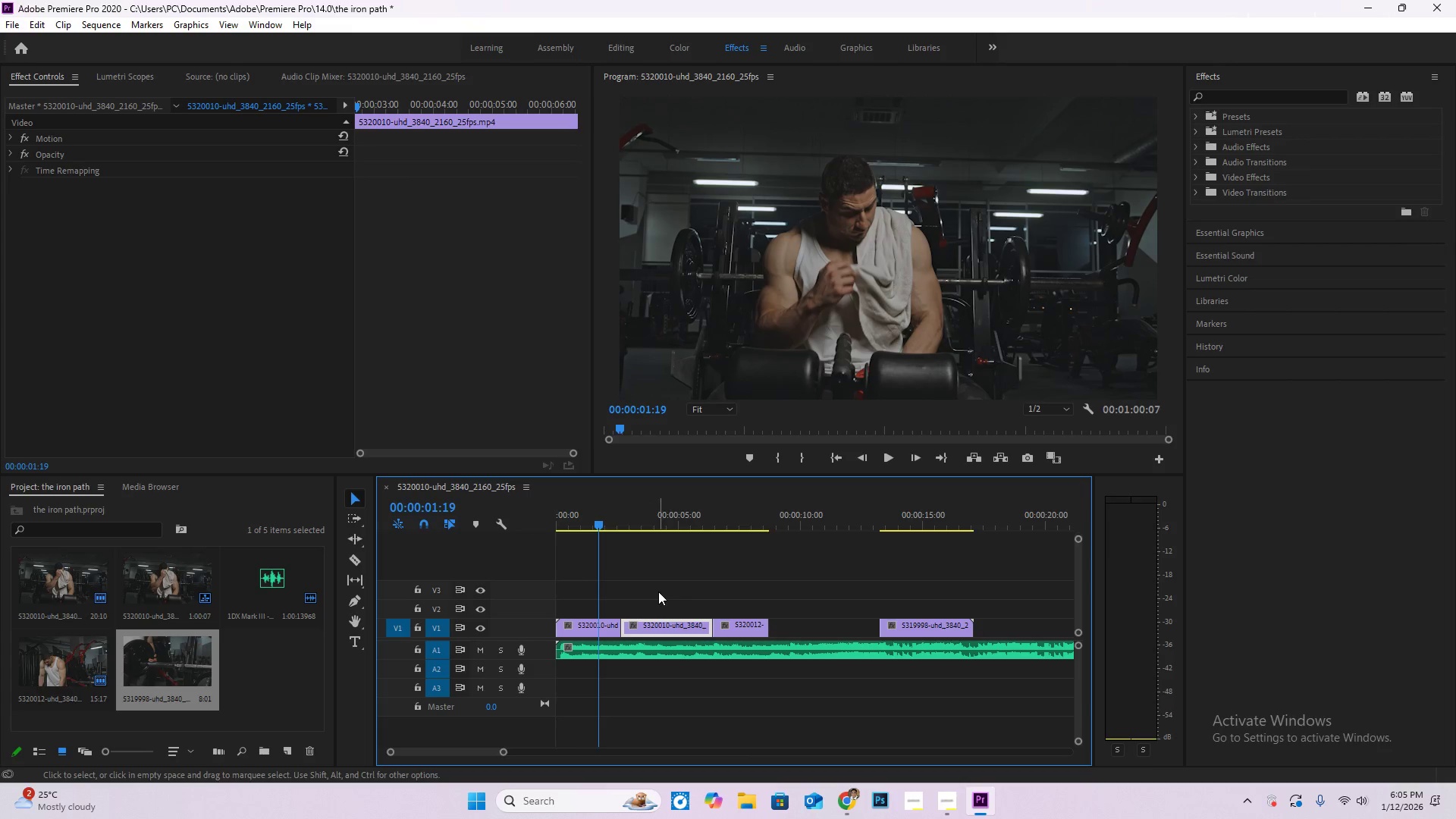 
left_click_drag(start_coordinate=[658, 592], to_coordinate=[771, 632])
 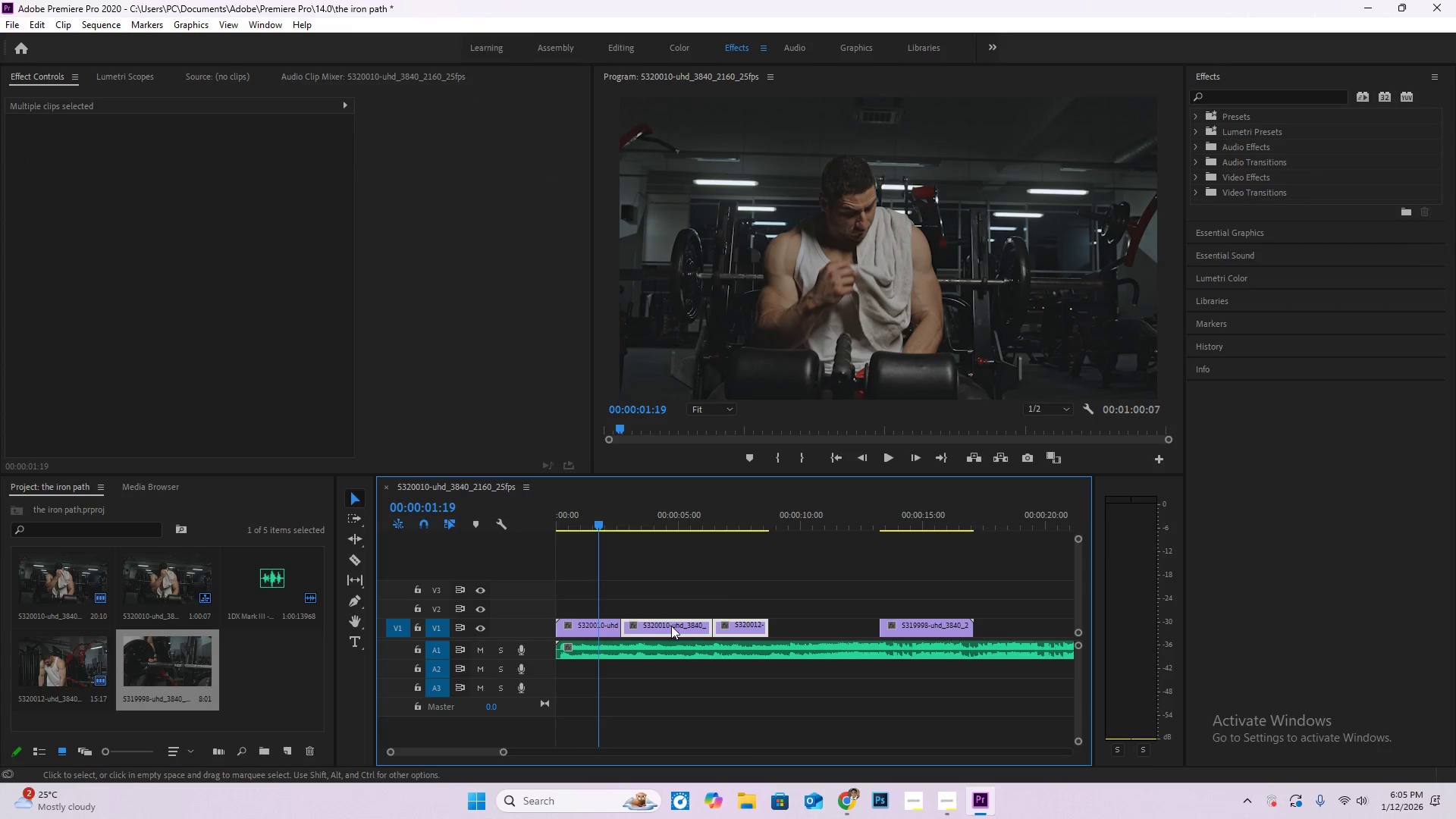 
left_click_drag(start_coordinate=[671, 626], to_coordinate=[689, 626])
 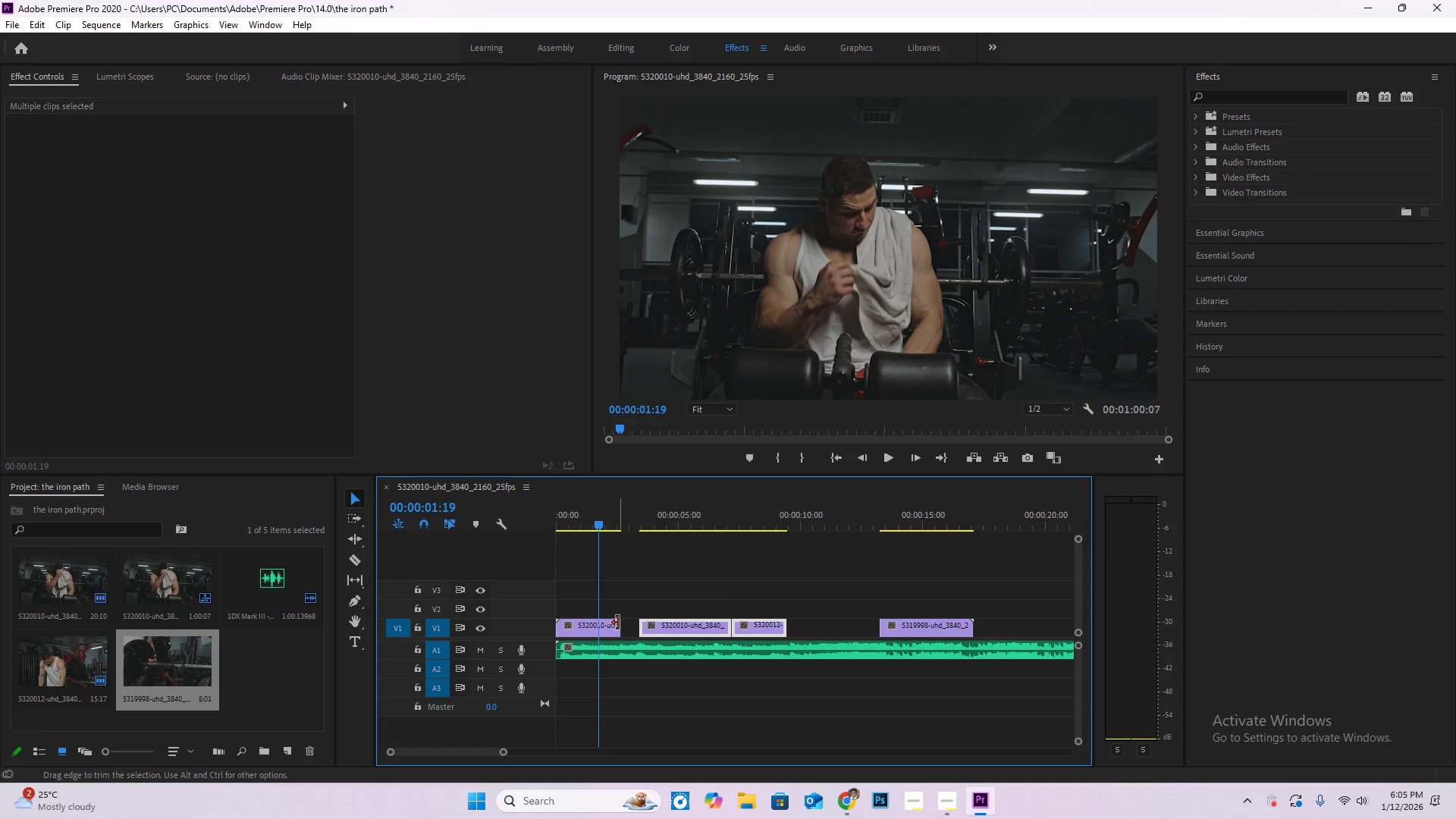 
left_click_drag(start_coordinate=[620, 623], to_coordinate=[642, 626])
 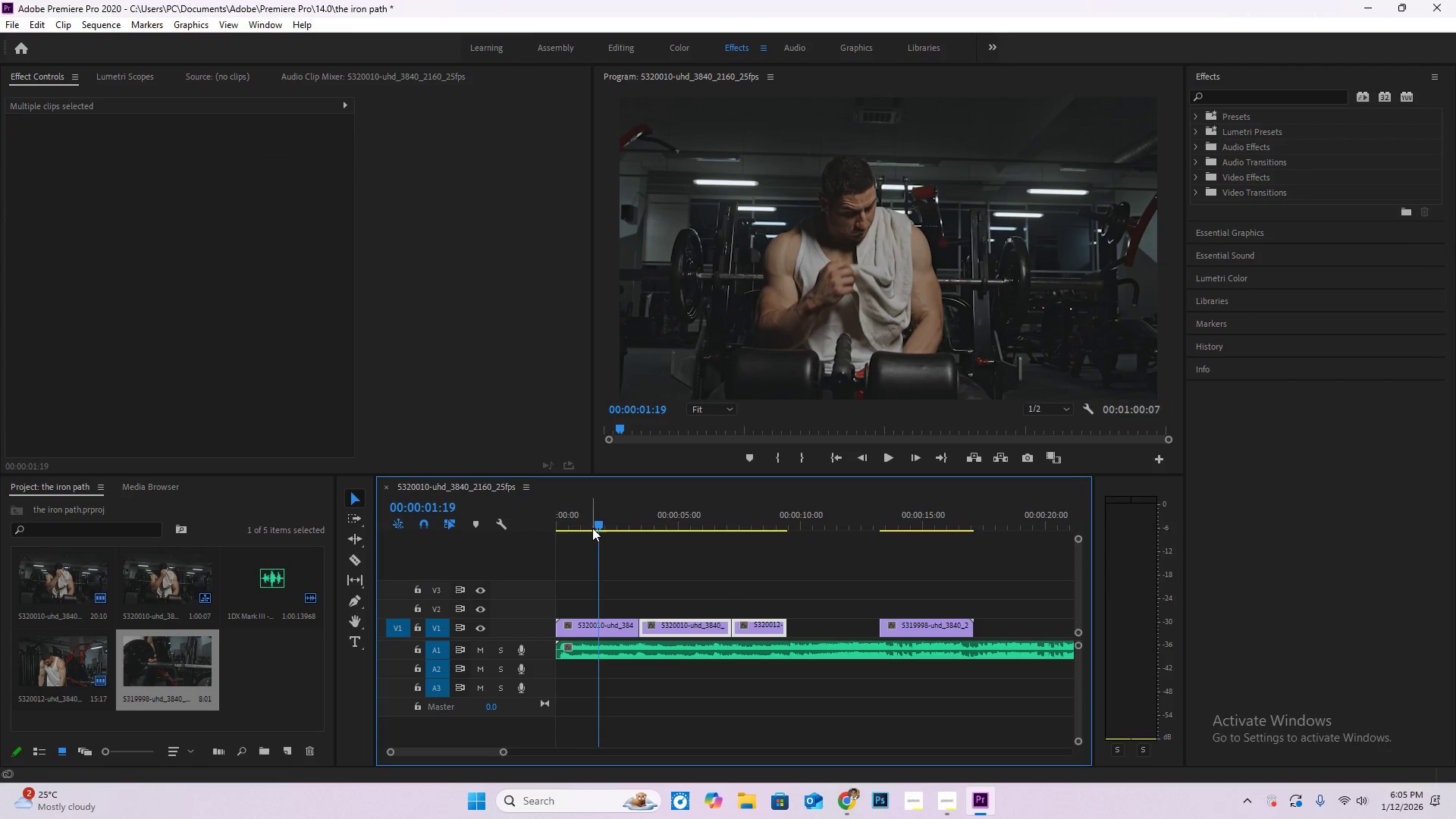 
left_click_drag(start_coordinate=[592, 528], to_coordinate=[506, 544])
 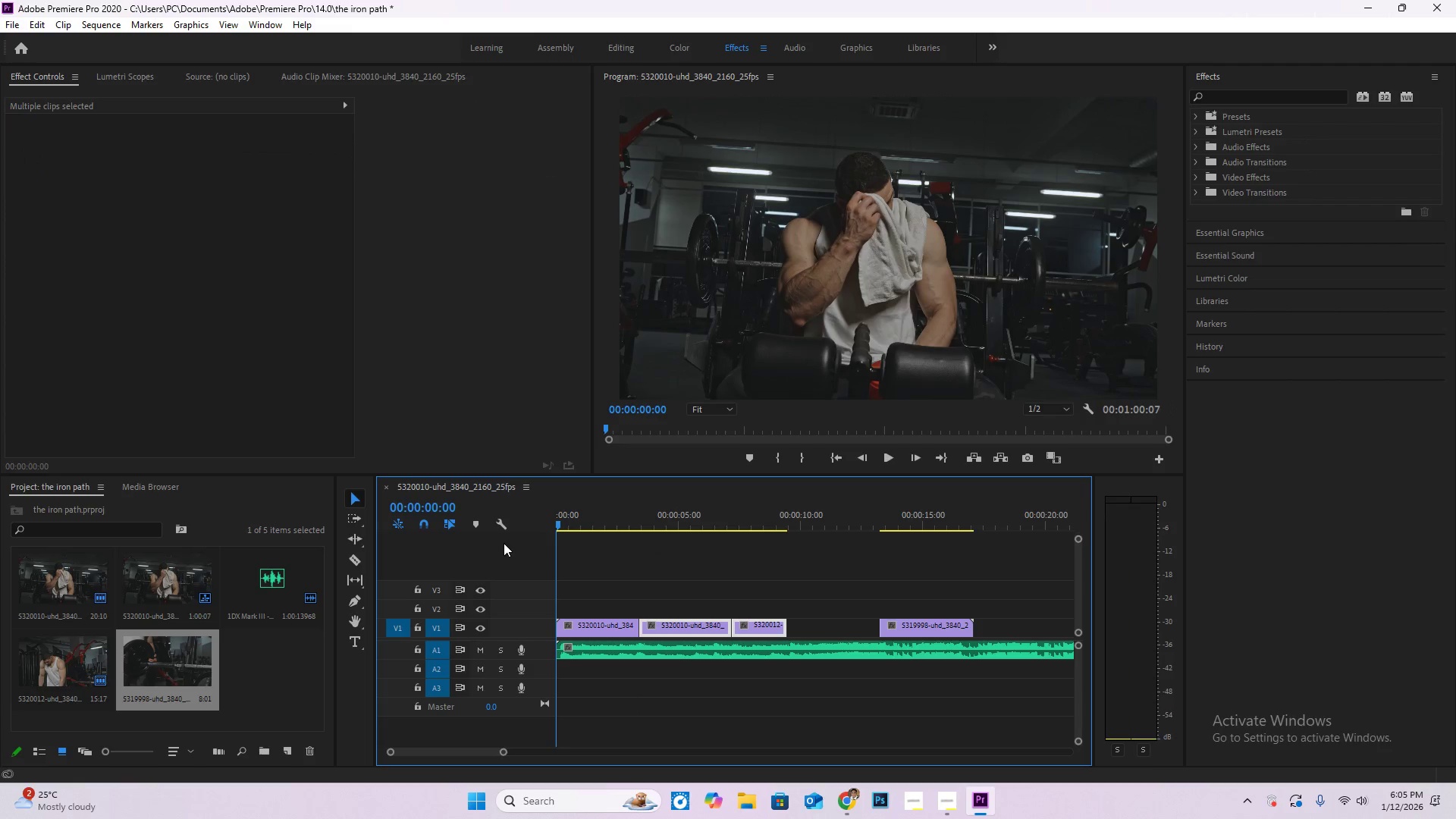 
key(Space)
 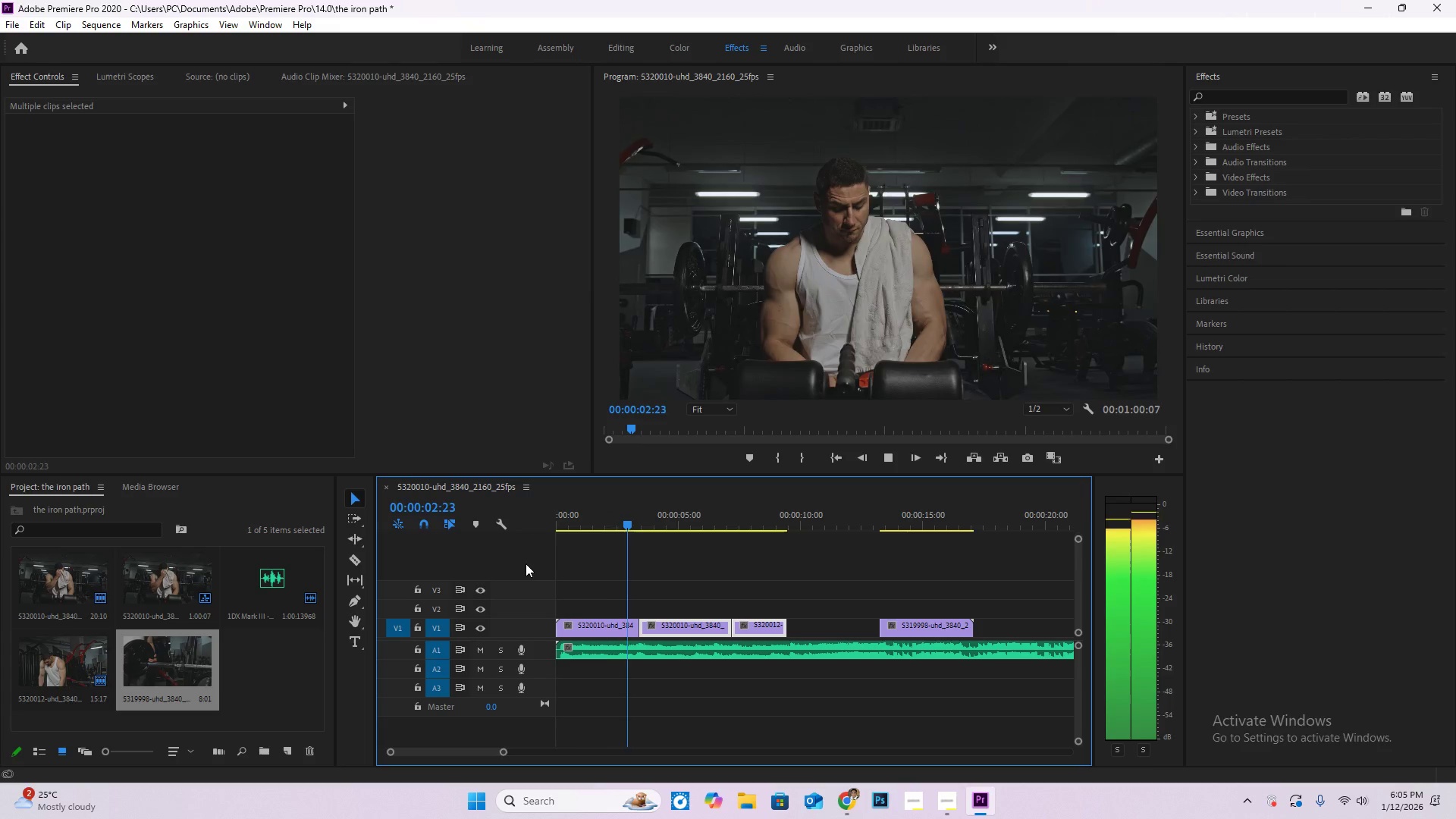 
wait(8.44)
 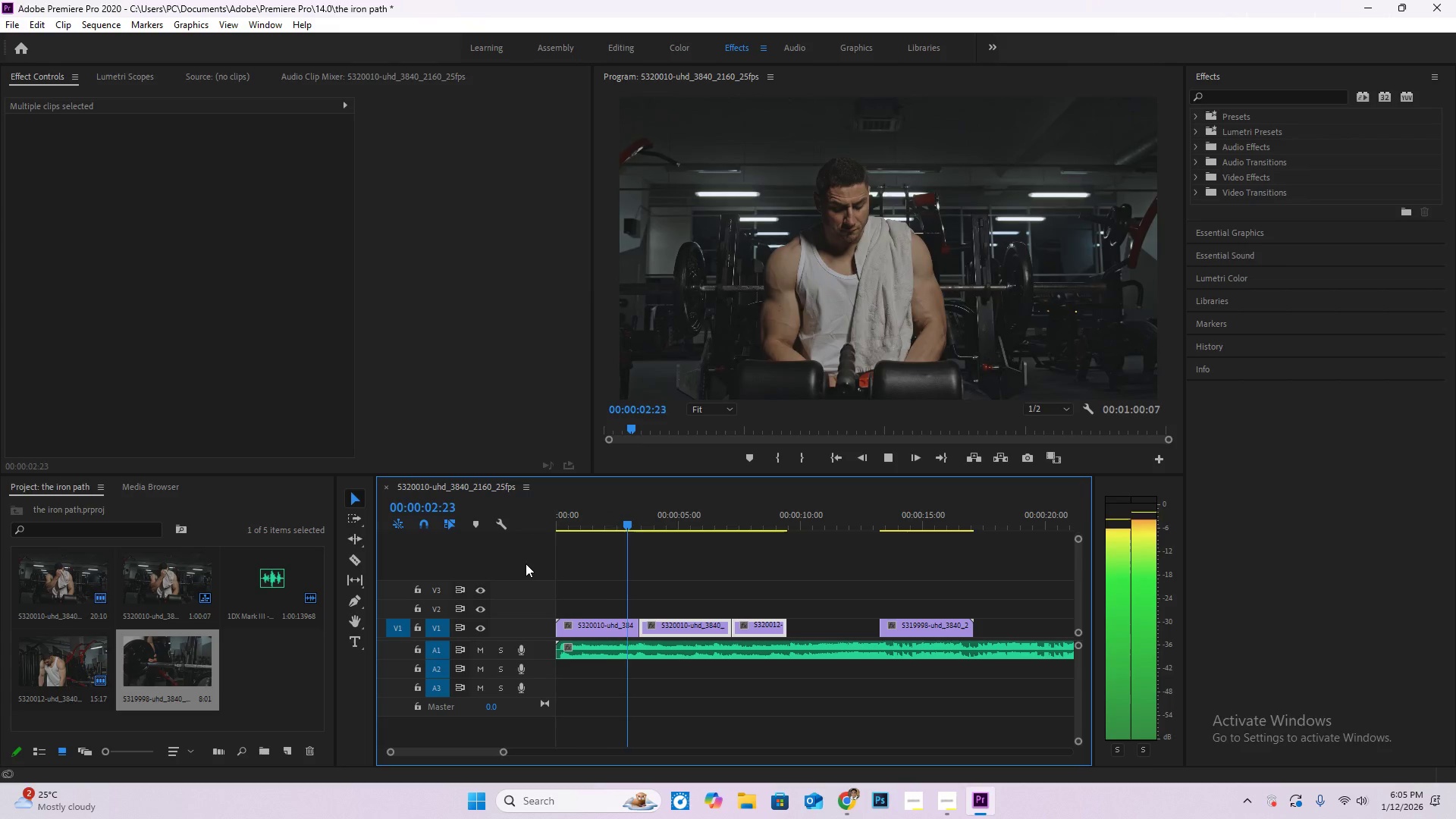 
key(Space)
 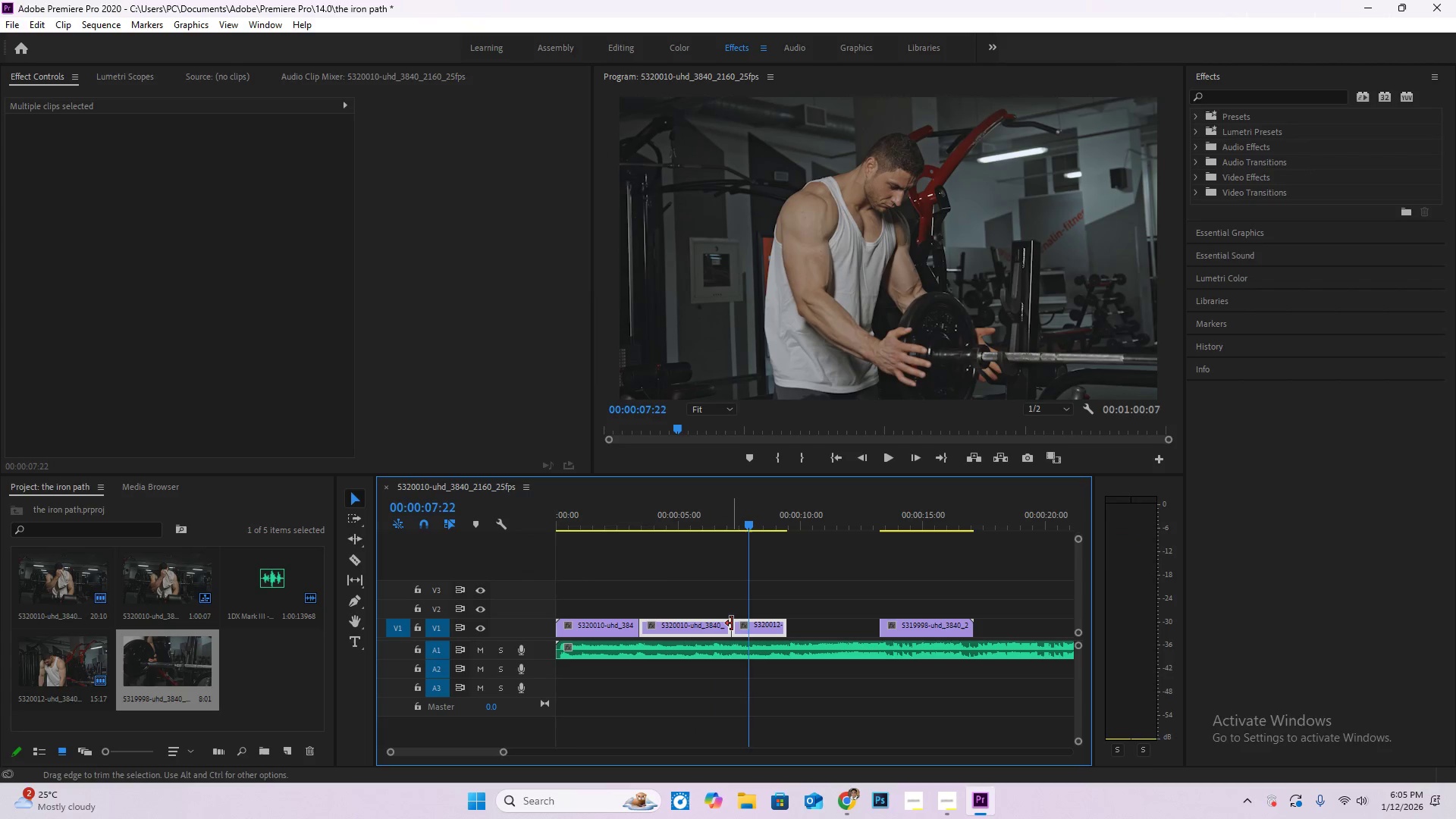 
left_click_drag(start_coordinate=[732, 624], to_coordinate=[717, 624])
 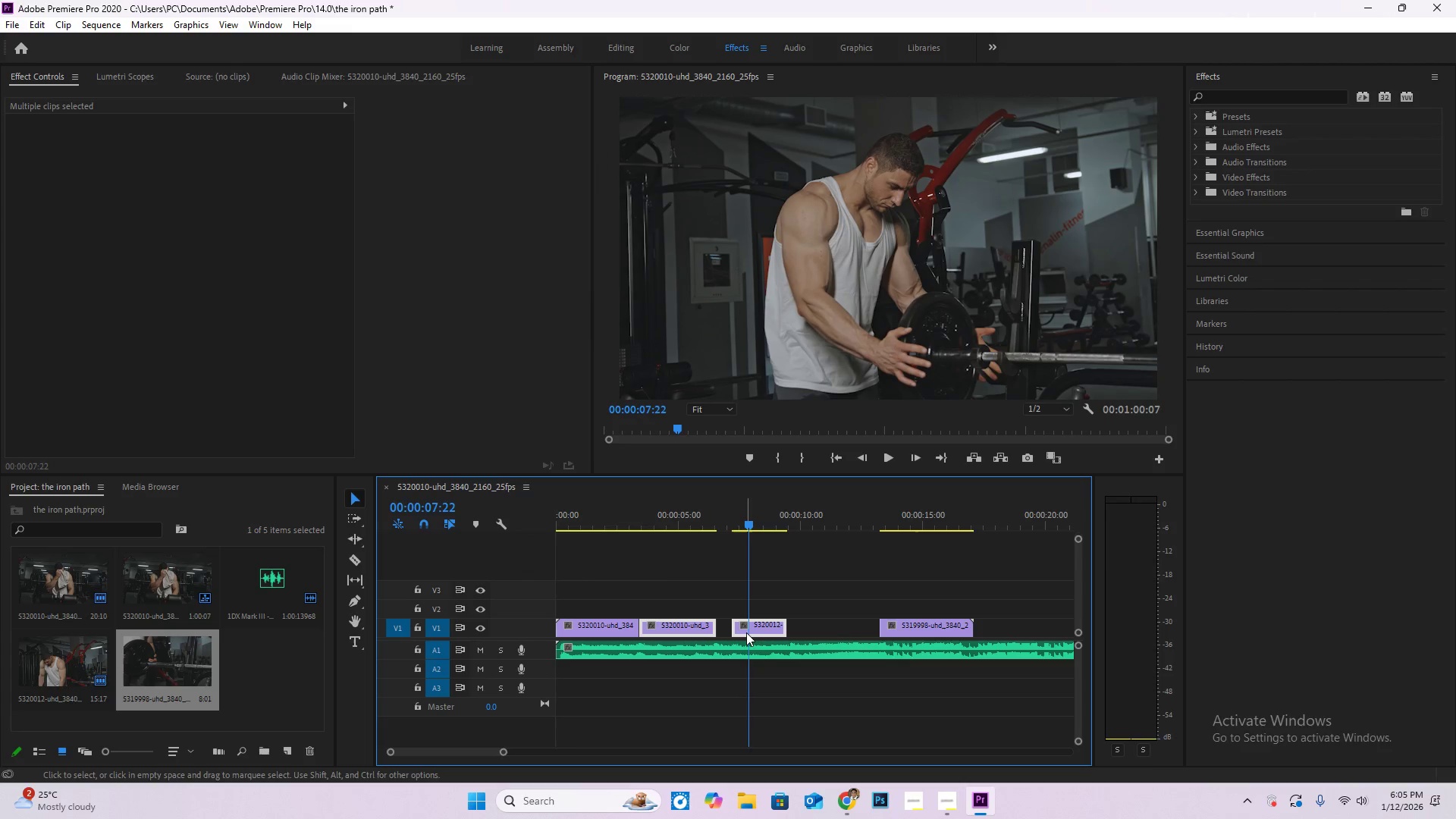 
left_click_drag(start_coordinate=[745, 632], to_coordinate=[741, 633])
 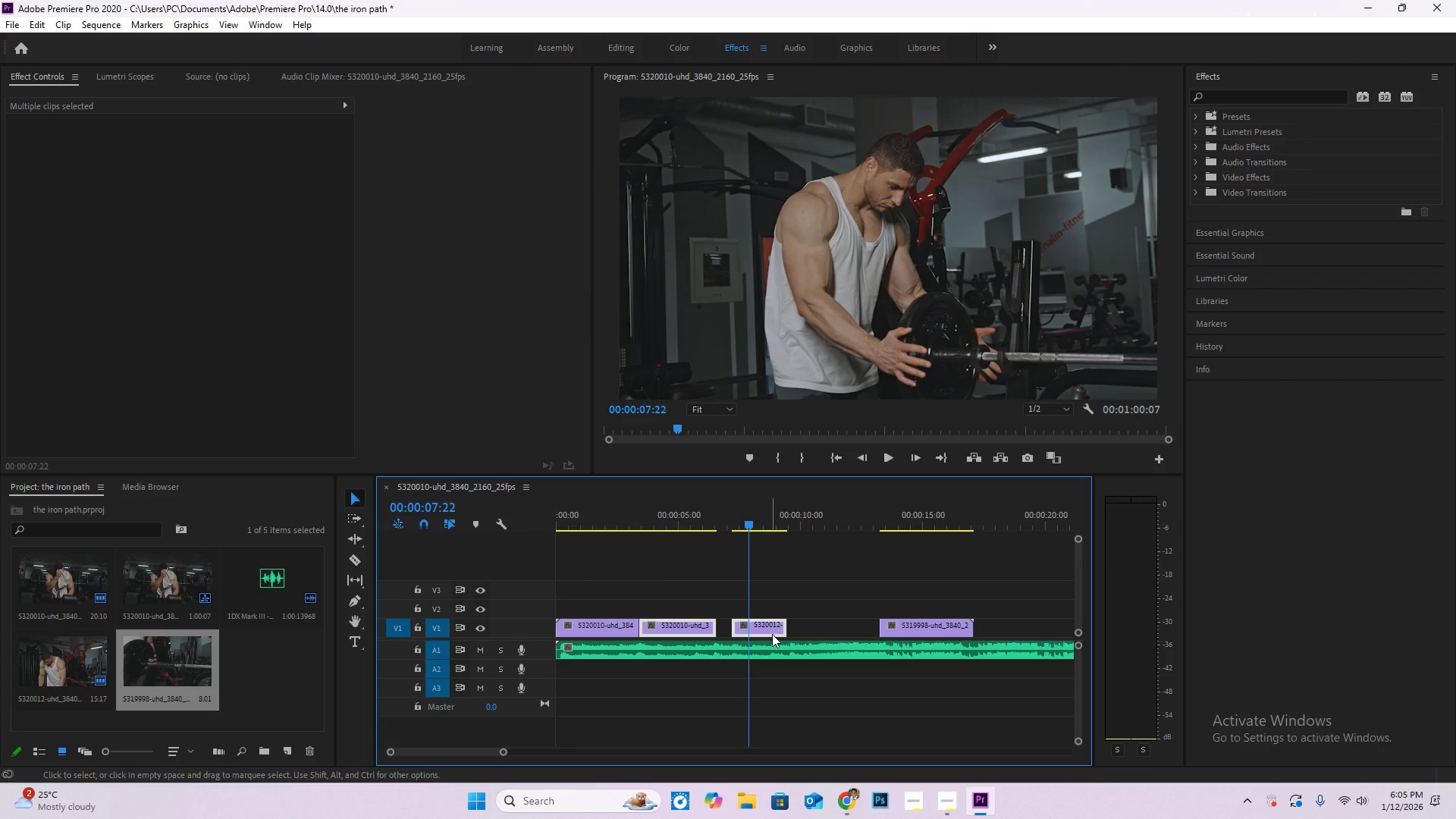 
left_click([773, 634])
 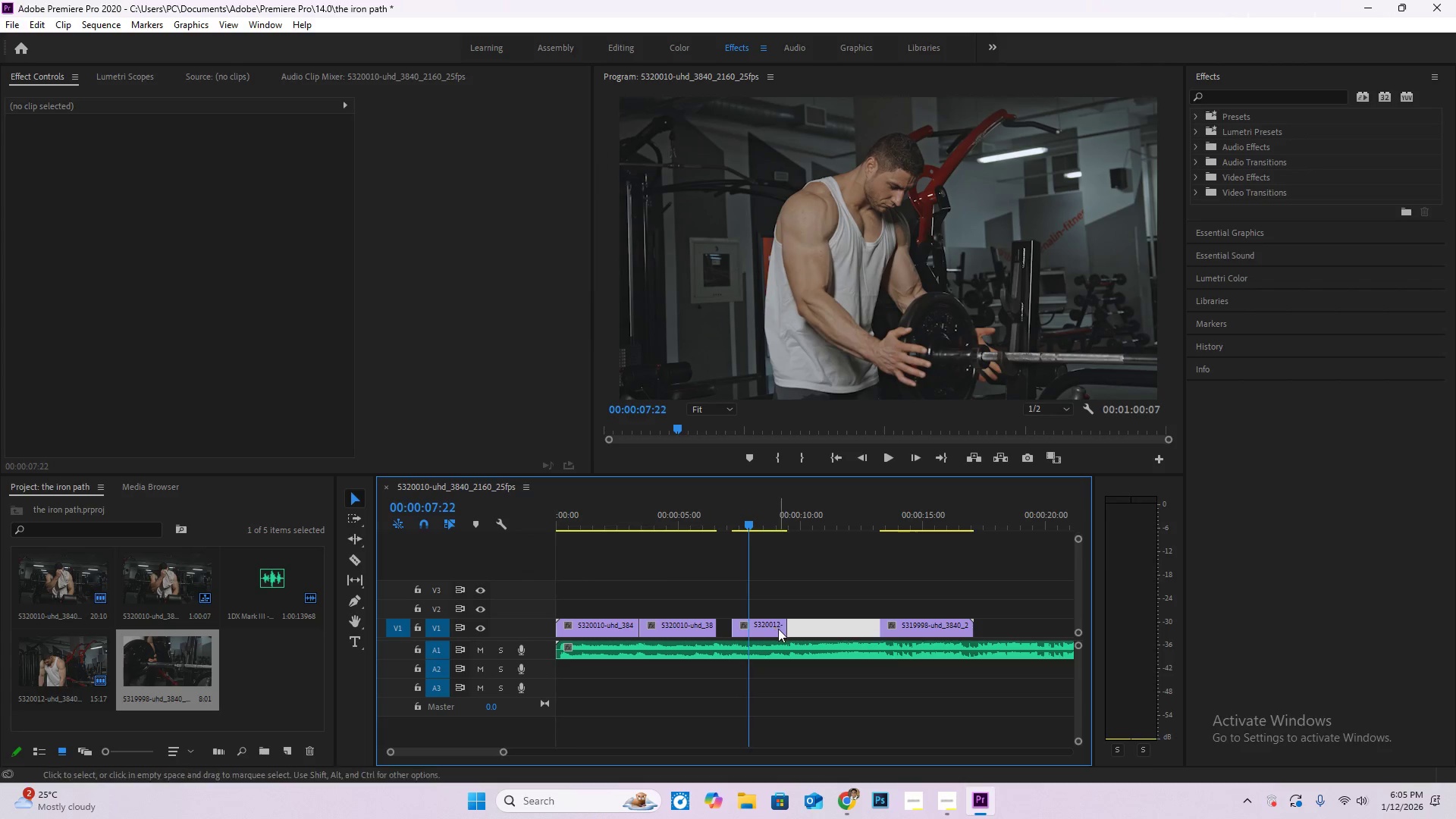 
left_click([774, 629])
 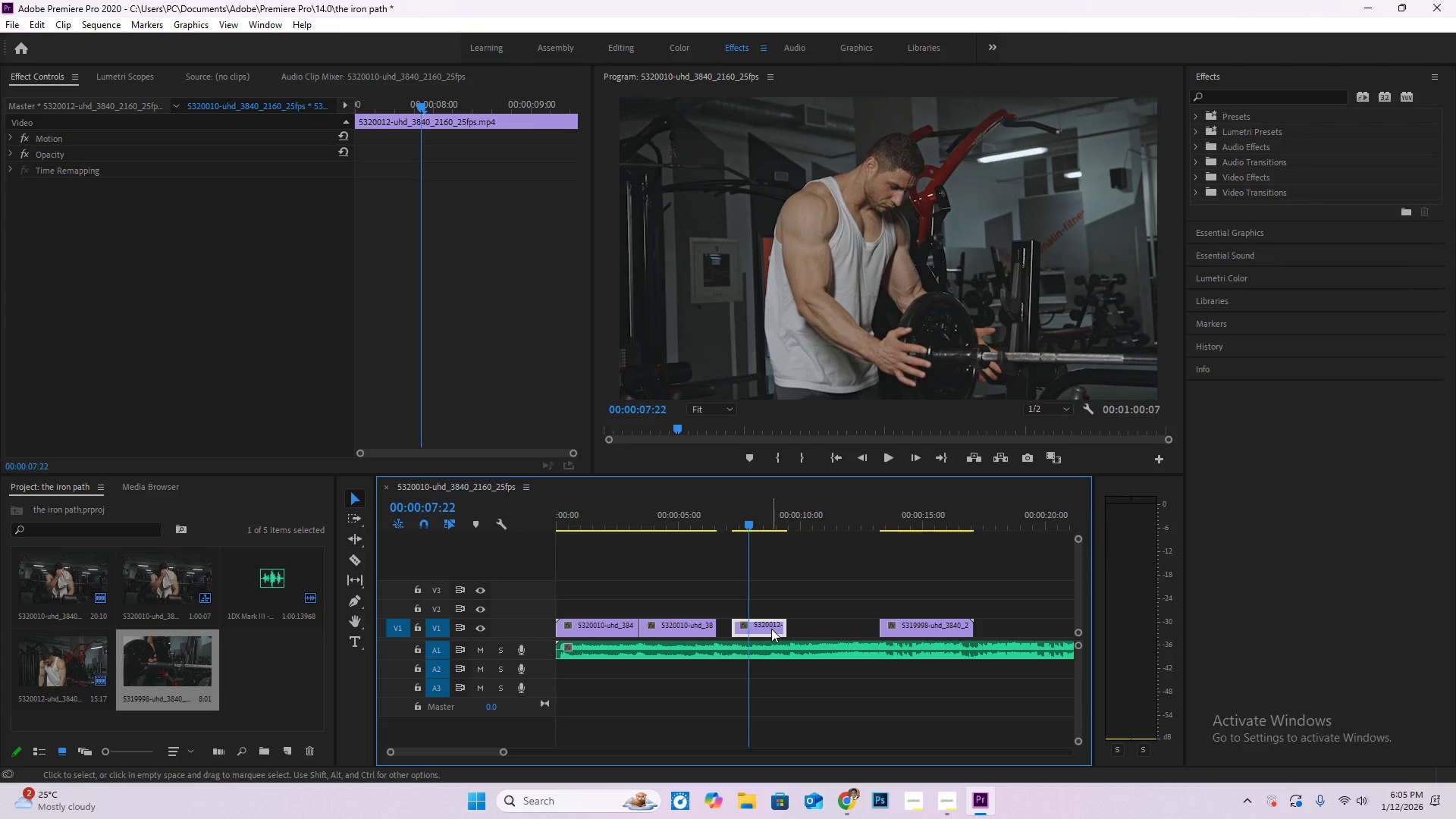 
left_click_drag(start_coordinate=[771, 629], to_coordinate=[754, 629])
 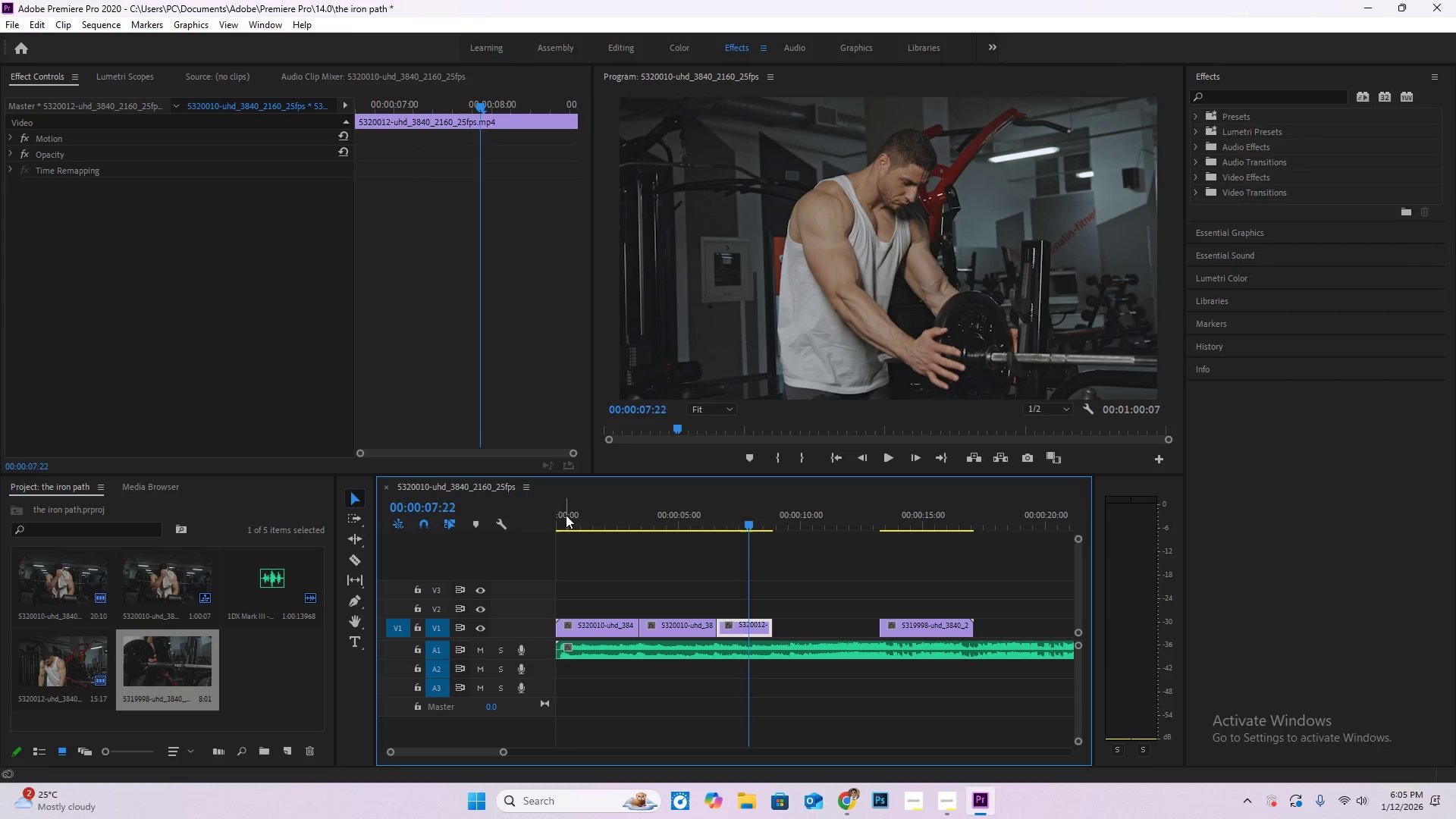 
left_click_drag(start_coordinate=[566, 515], to_coordinate=[505, 506])
 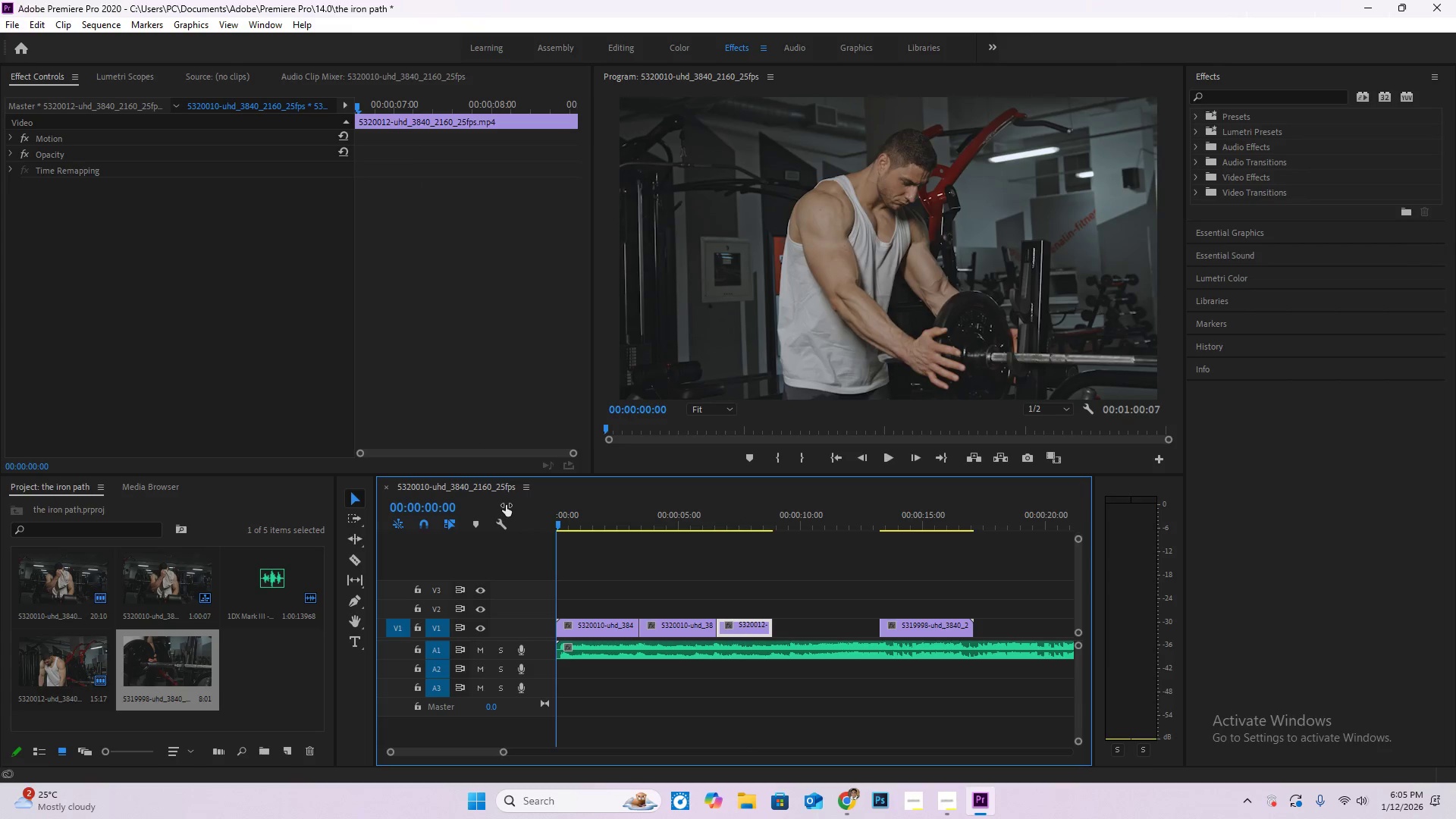 
key(Space)
 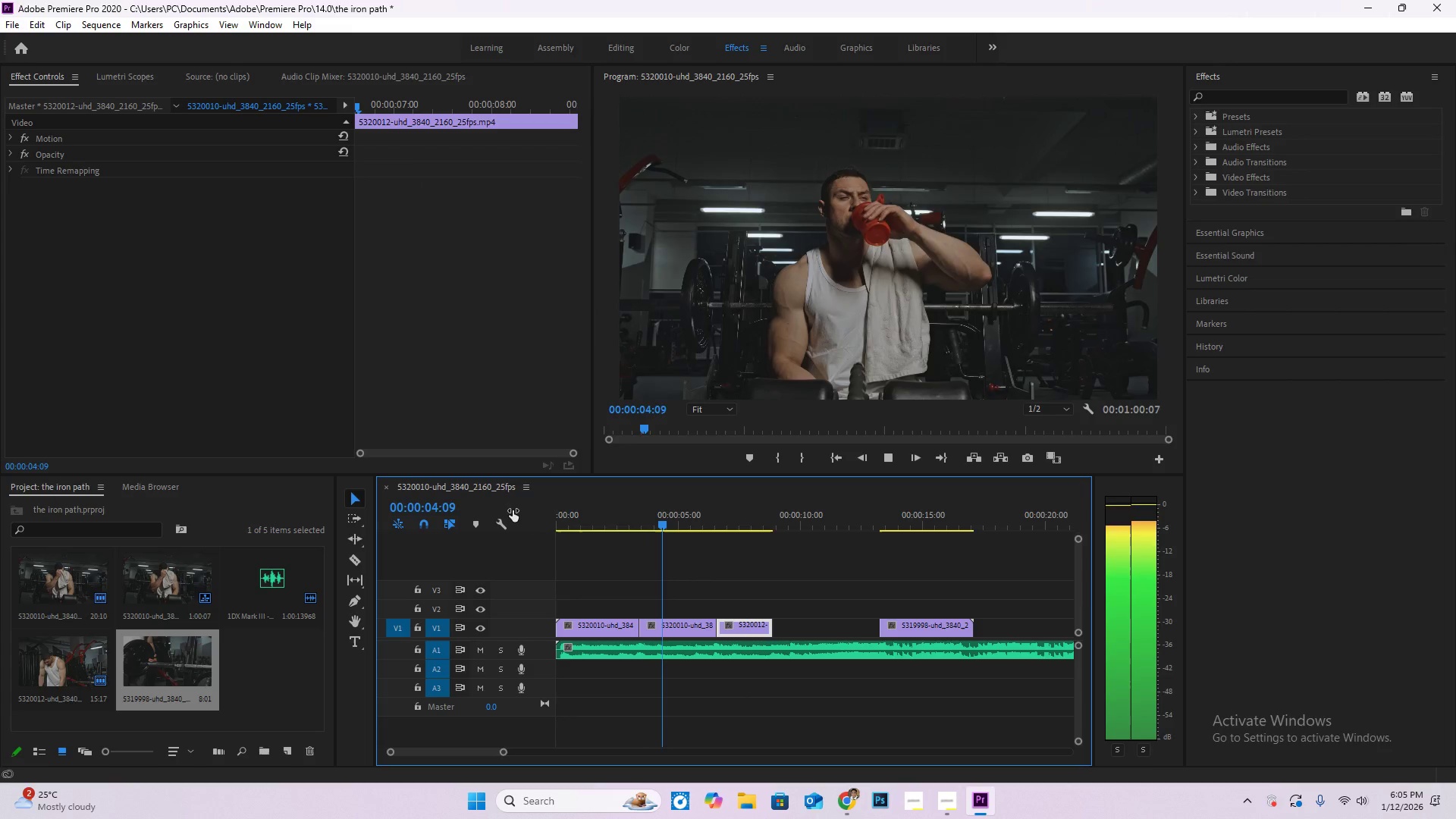 
wait(9.62)
 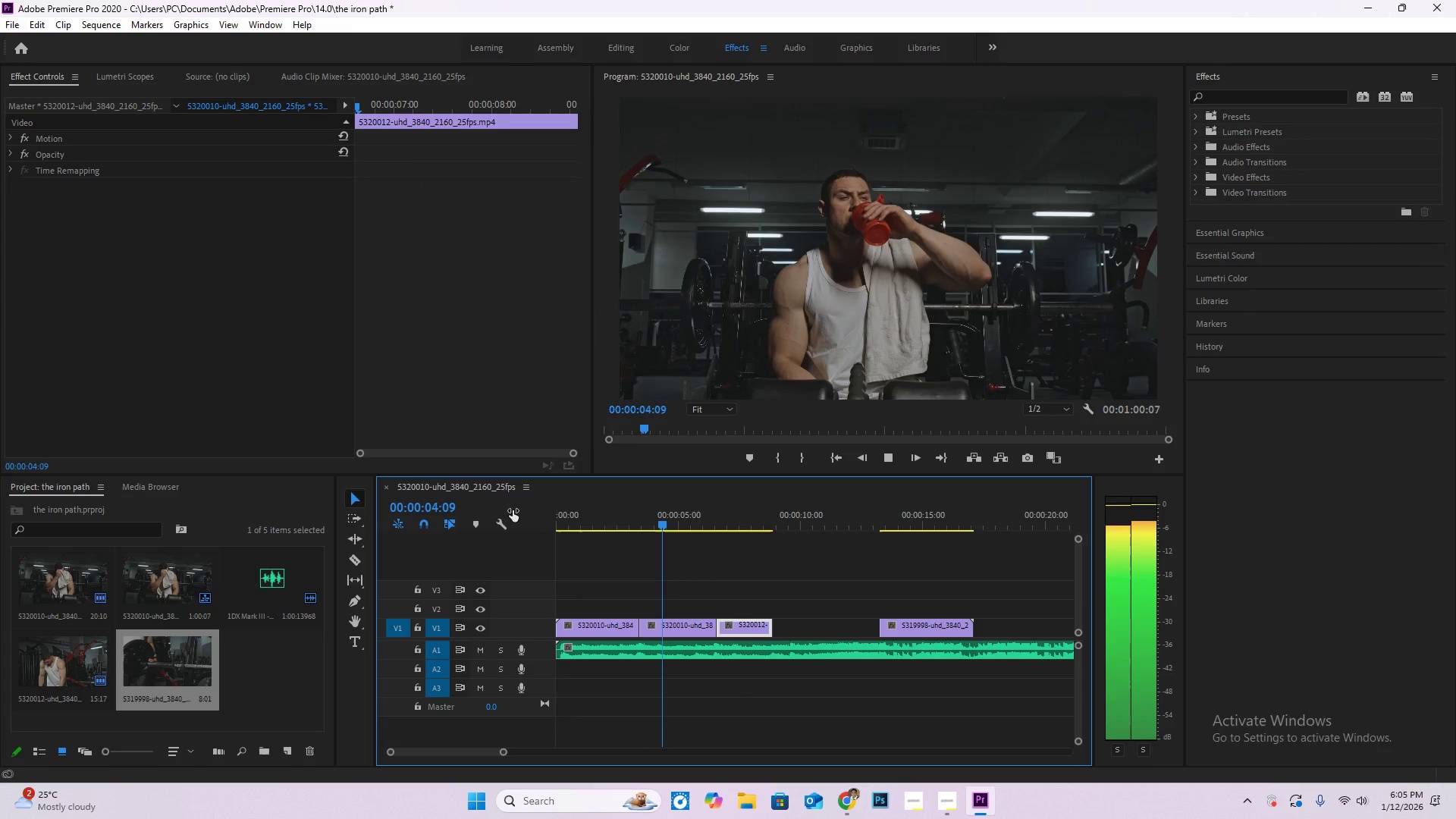 
key(Space)
 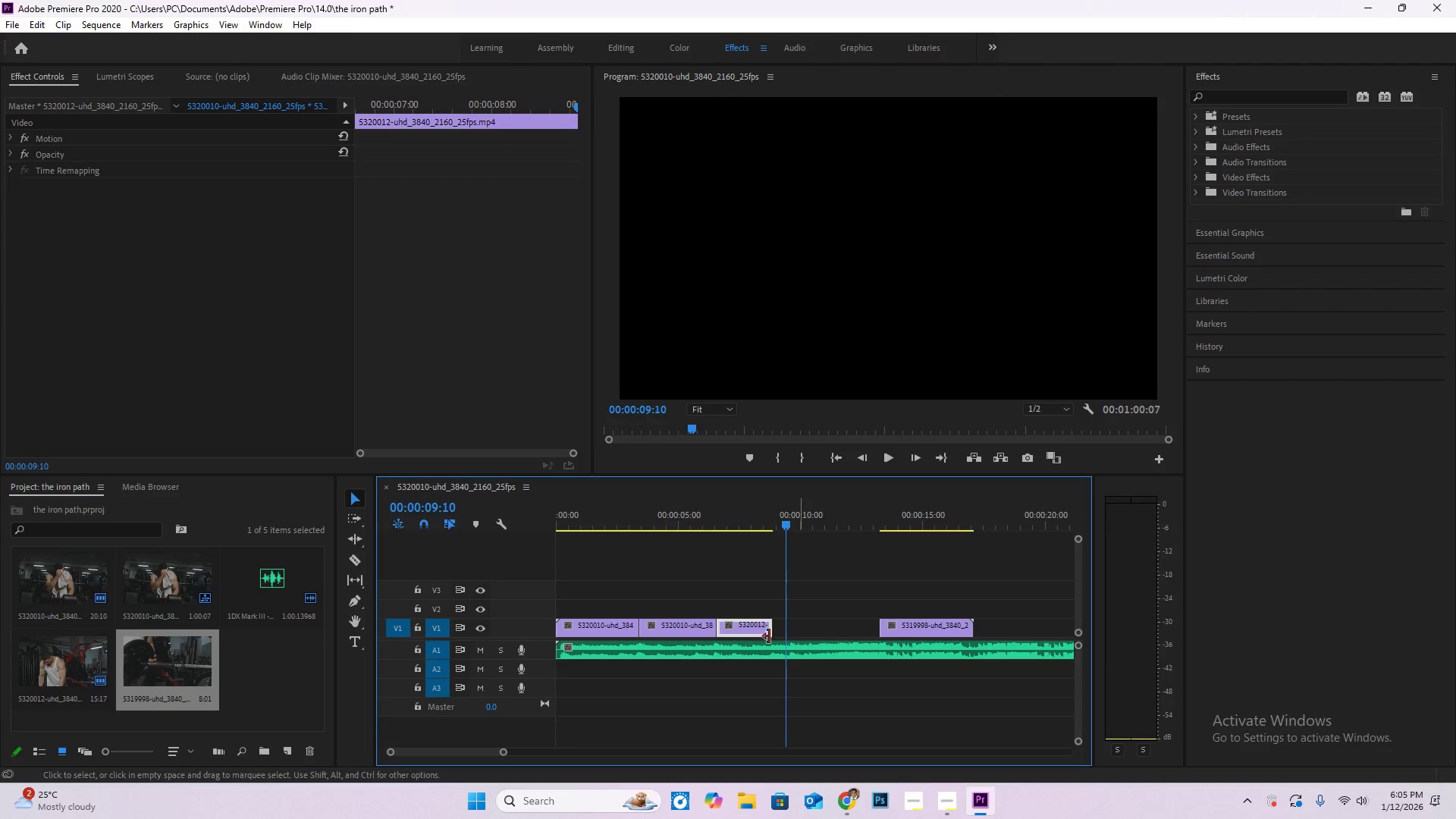 
left_click_drag(start_coordinate=[774, 629], to_coordinate=[753, 626])
 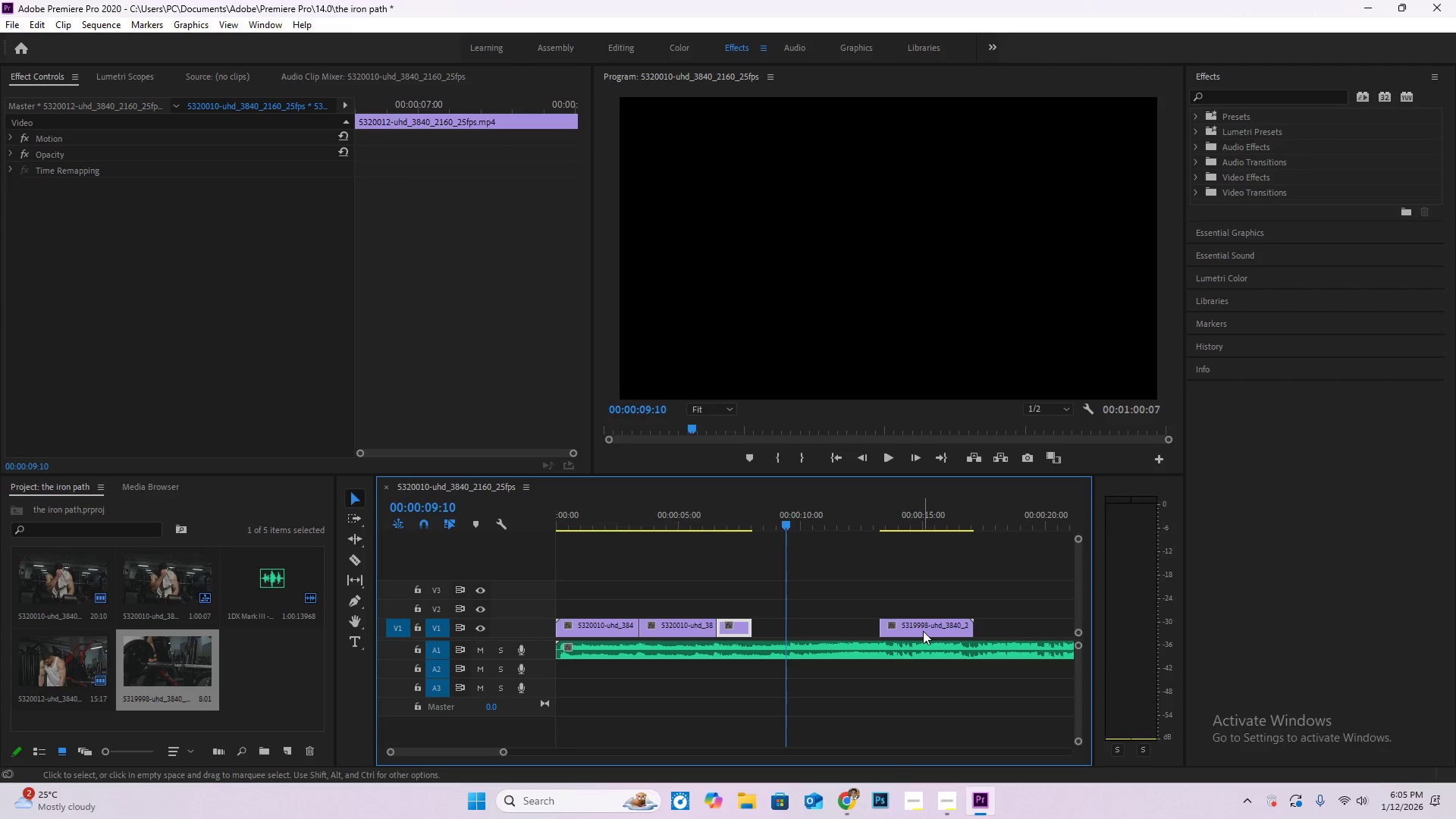 
left_click_drag(start_coordinate=[923, 631], to_coordinate=[790, 629])
 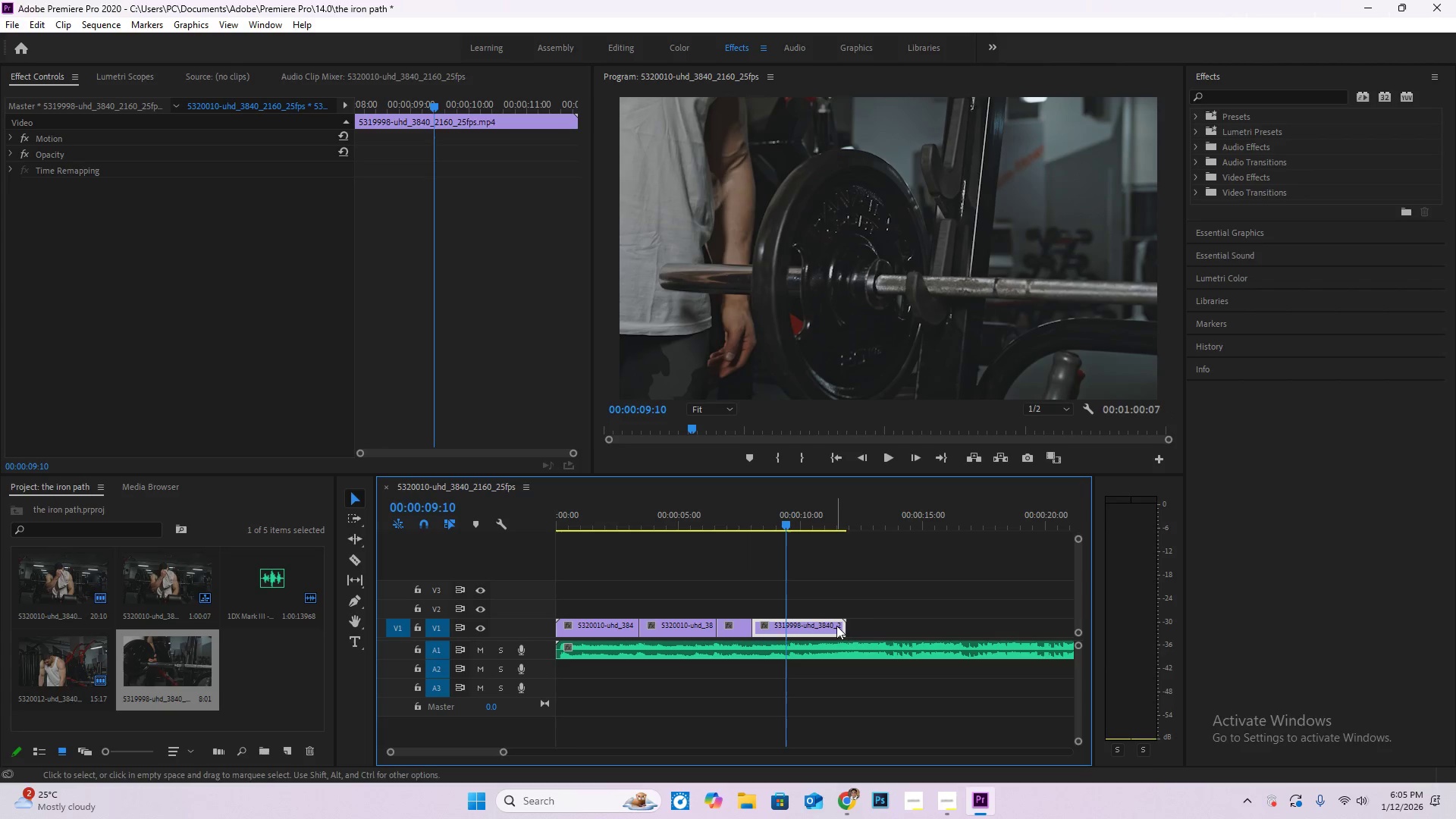 
left_click_drag(start_coordinate=[836, 626], to_coordinate=[827, 627])
 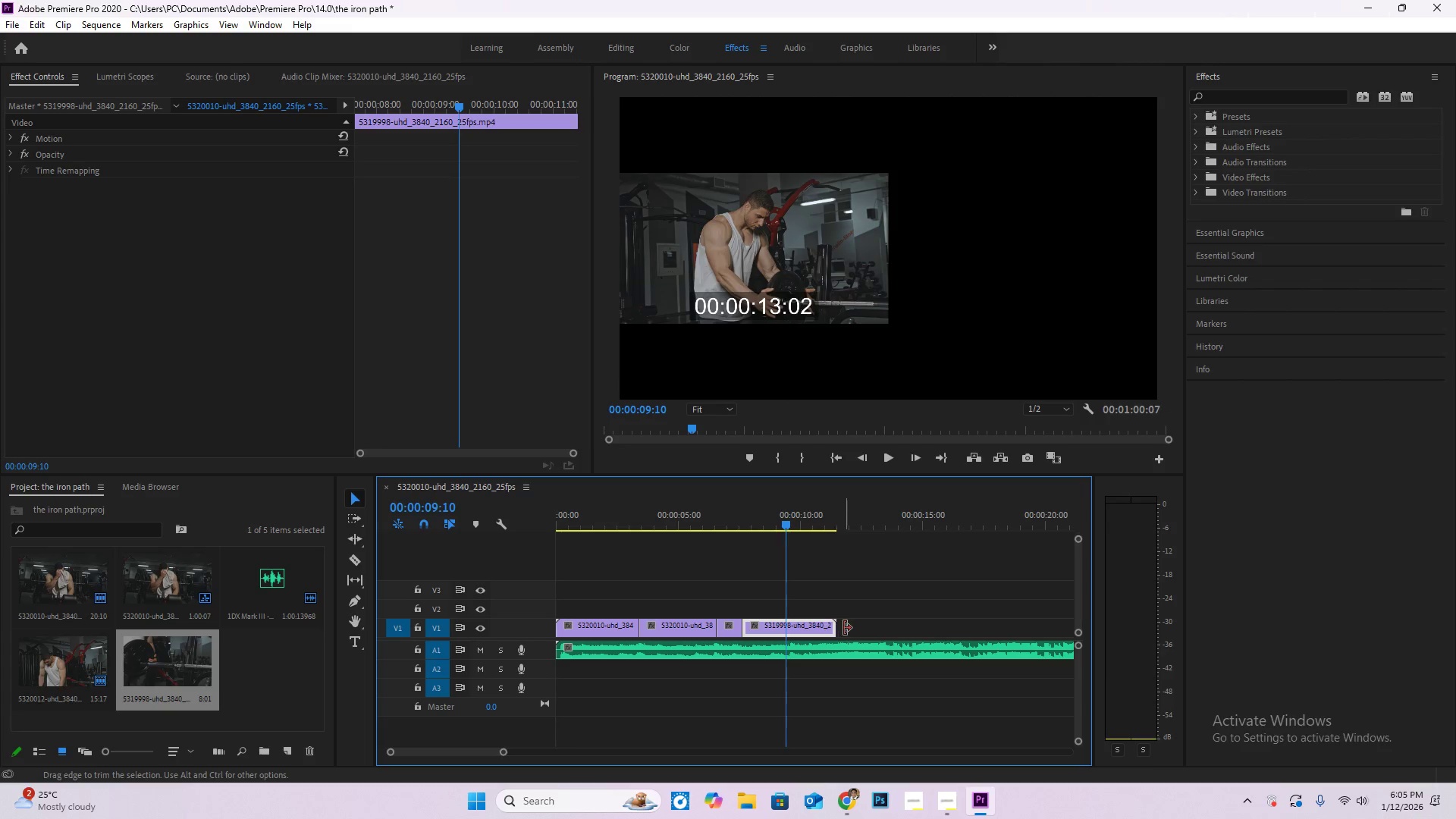 
key(Control+ControlLeft)
 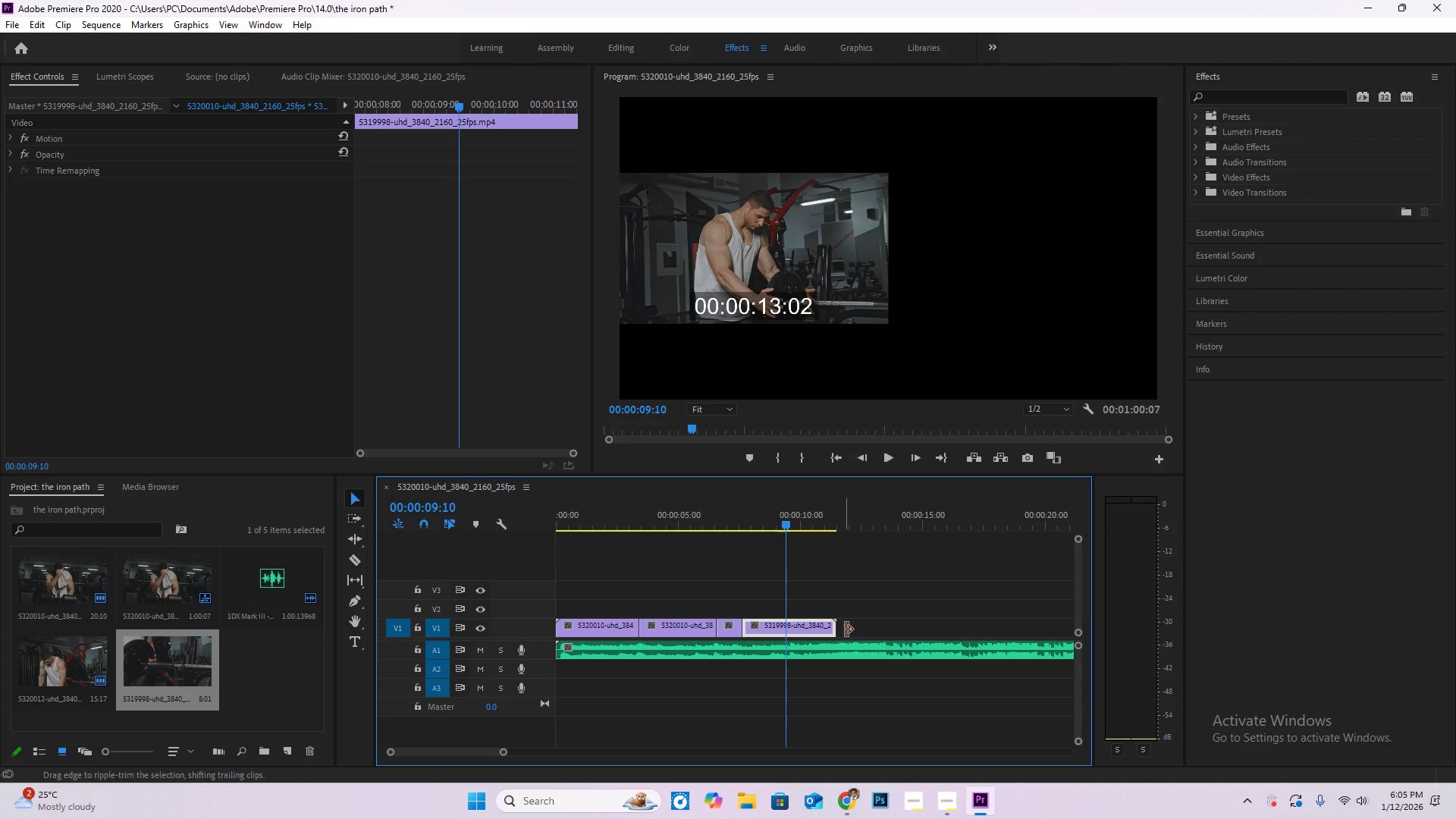 
key(Control+Z)
 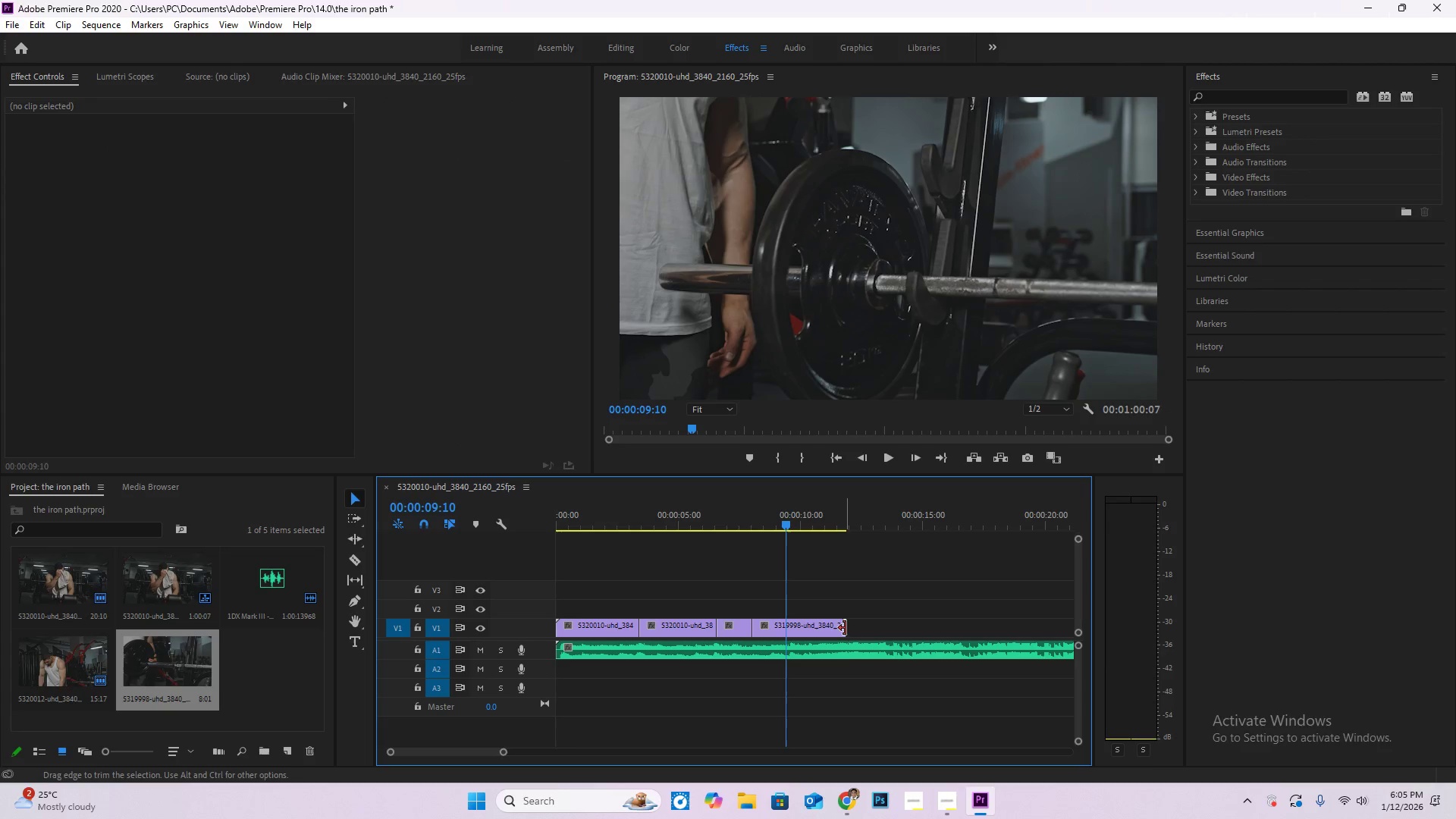 
left_click_drag(start_coordinate=[845, 628], to_coordinate=[792, 631])
 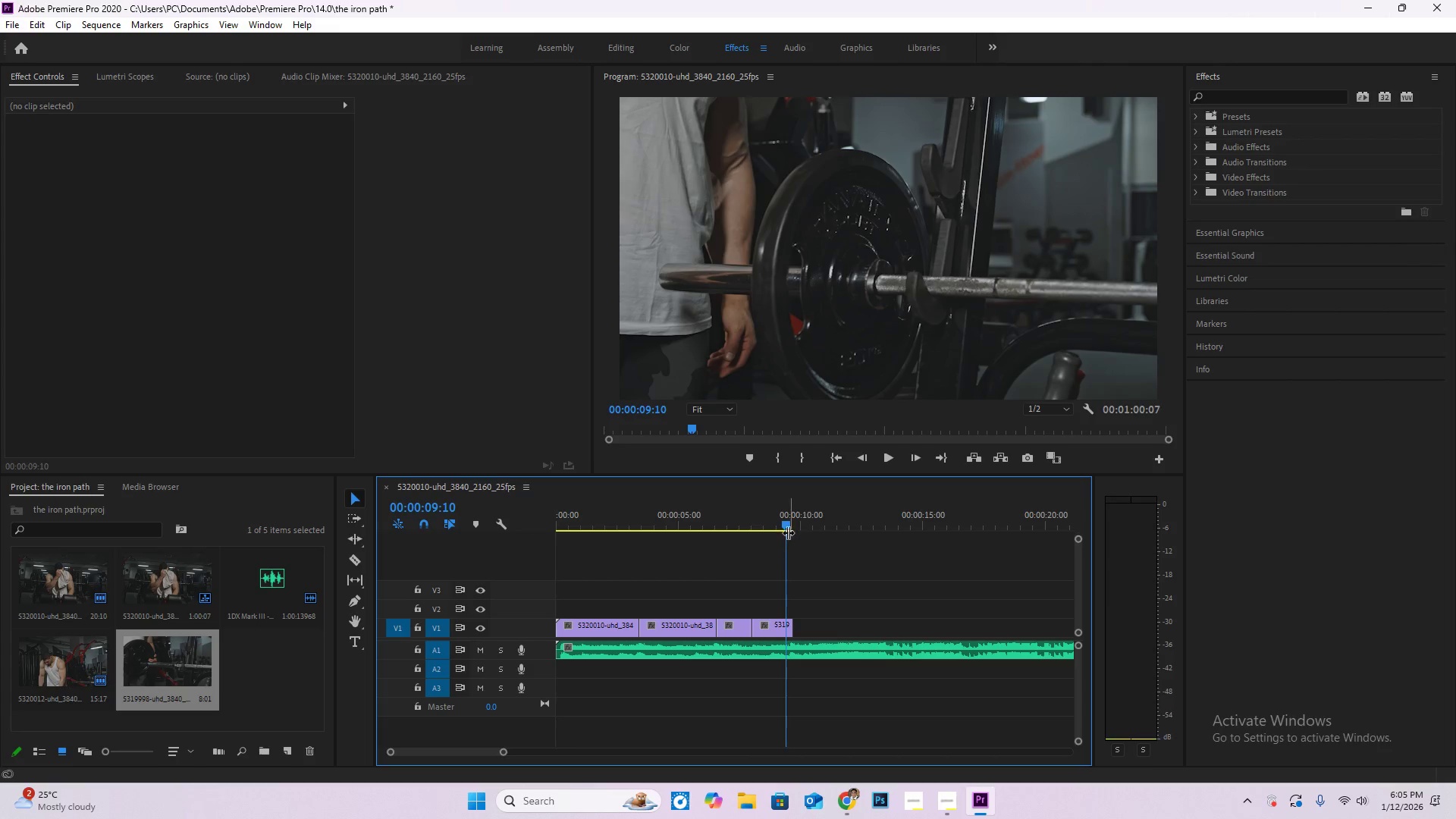 
left_click_drag(start_coordinate=[778, 518], to_coordinate=[444, 511])
 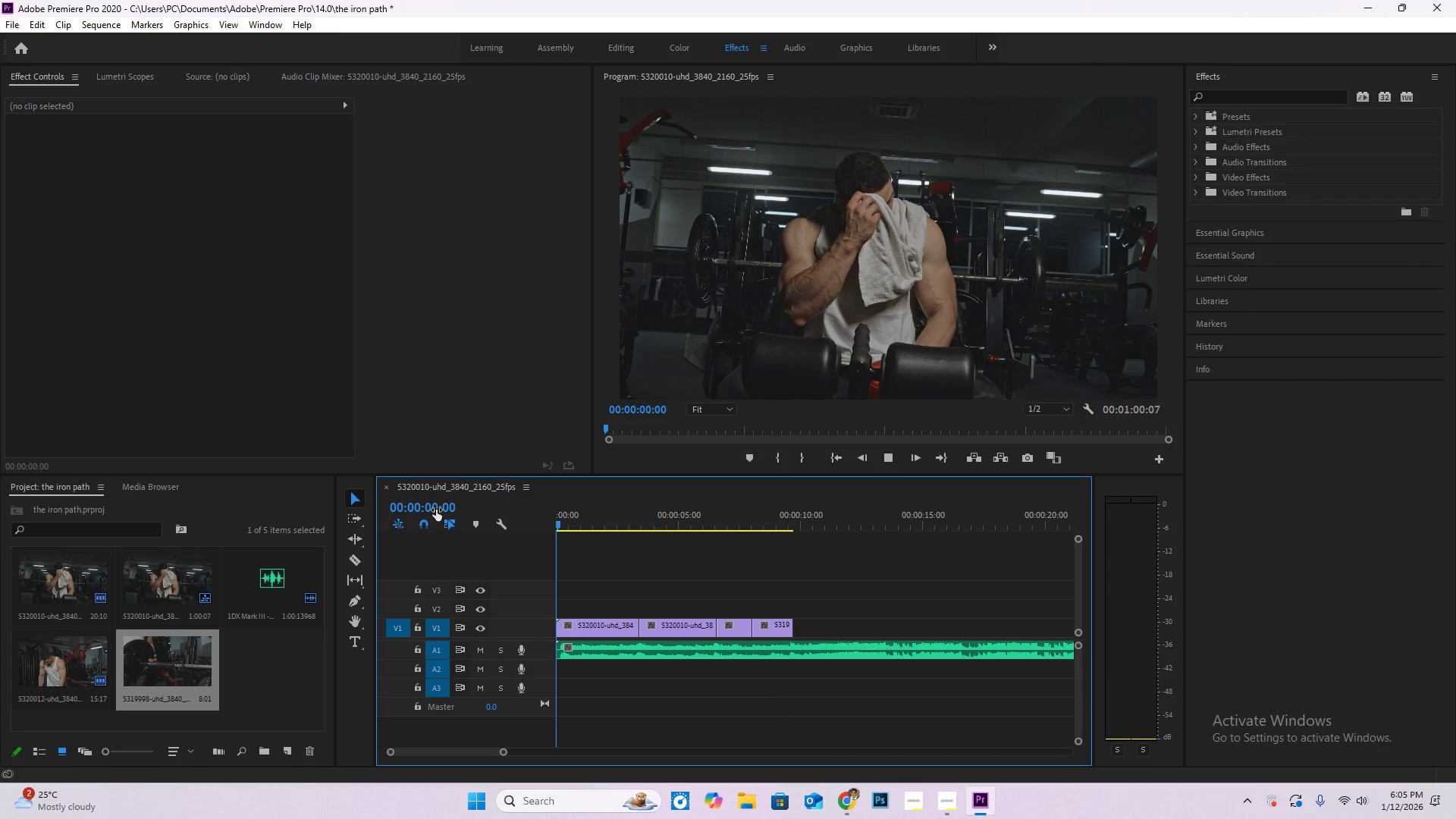 
key(Space)
 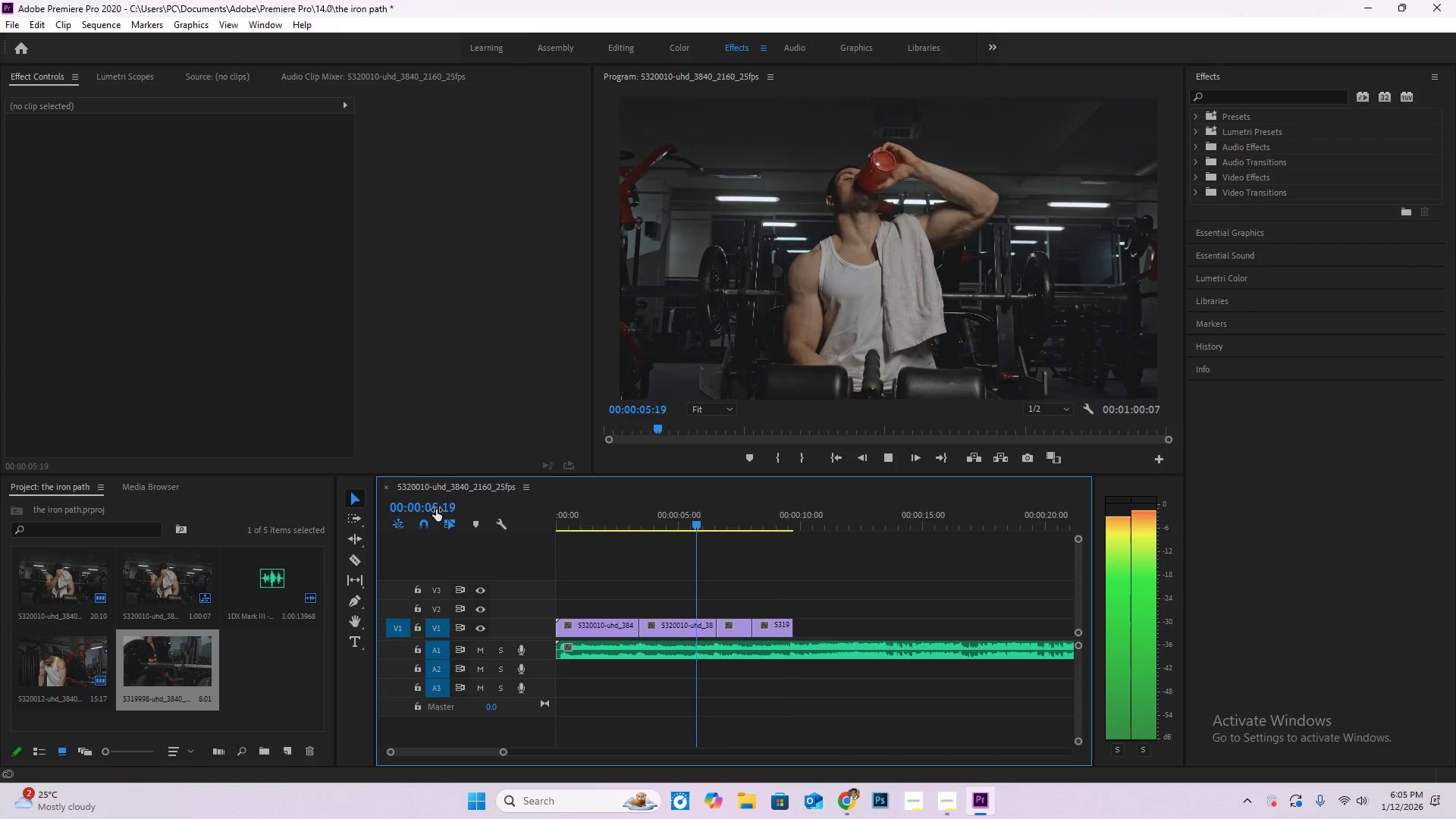 
wait(11.38)
 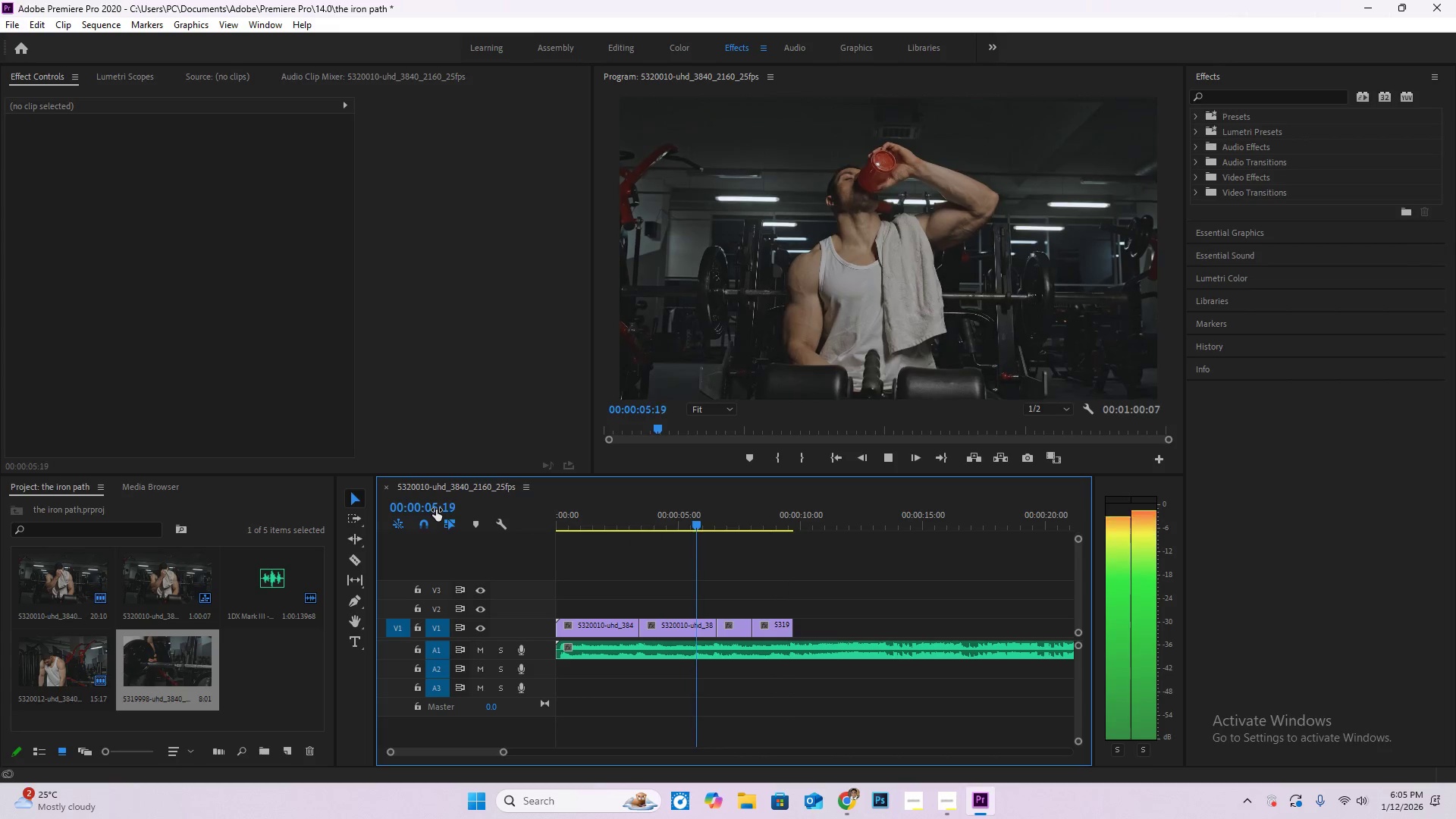 
key(Space)
 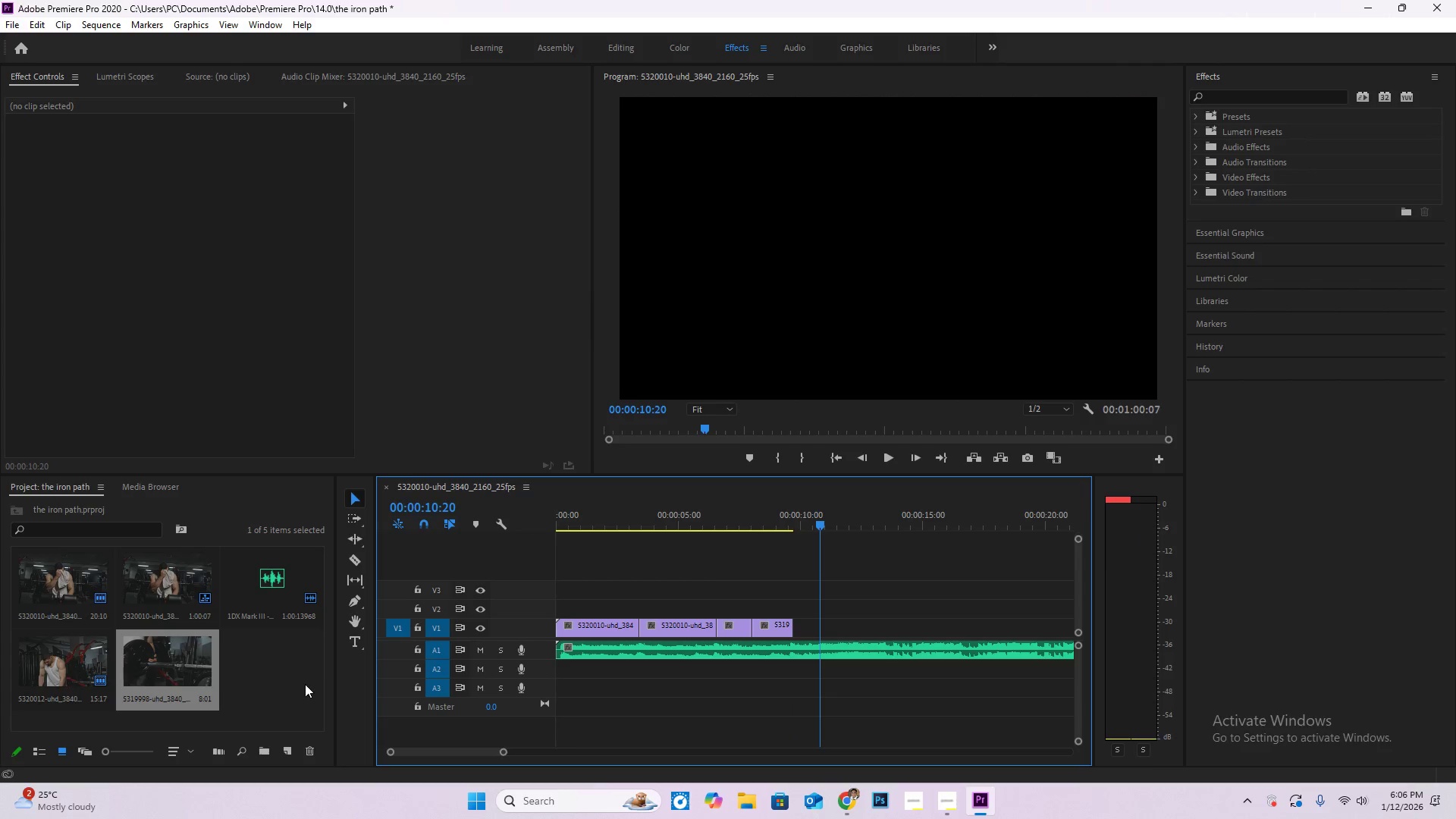 
double_click([305, 684])
 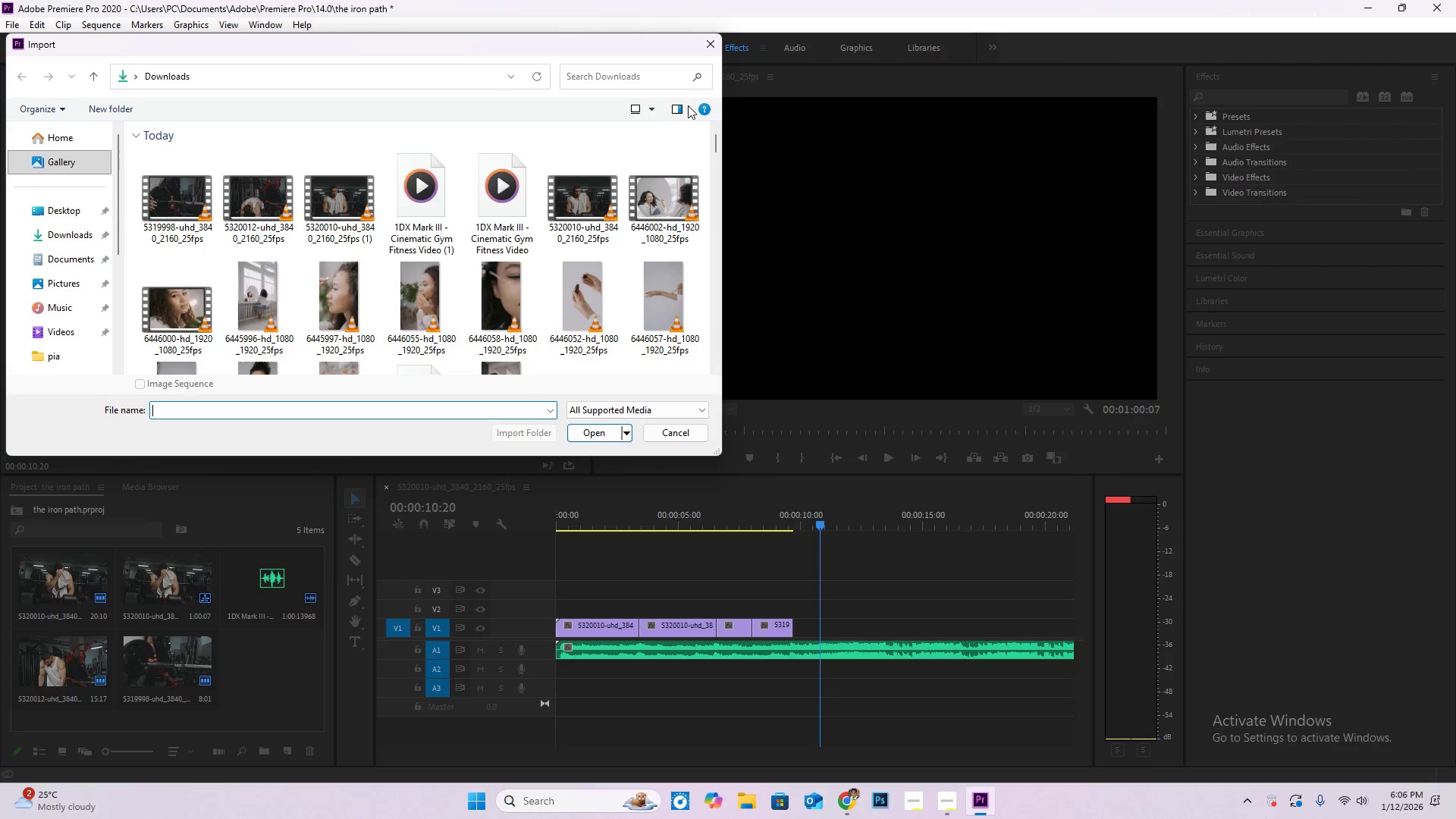 
left_click([714, 35])
 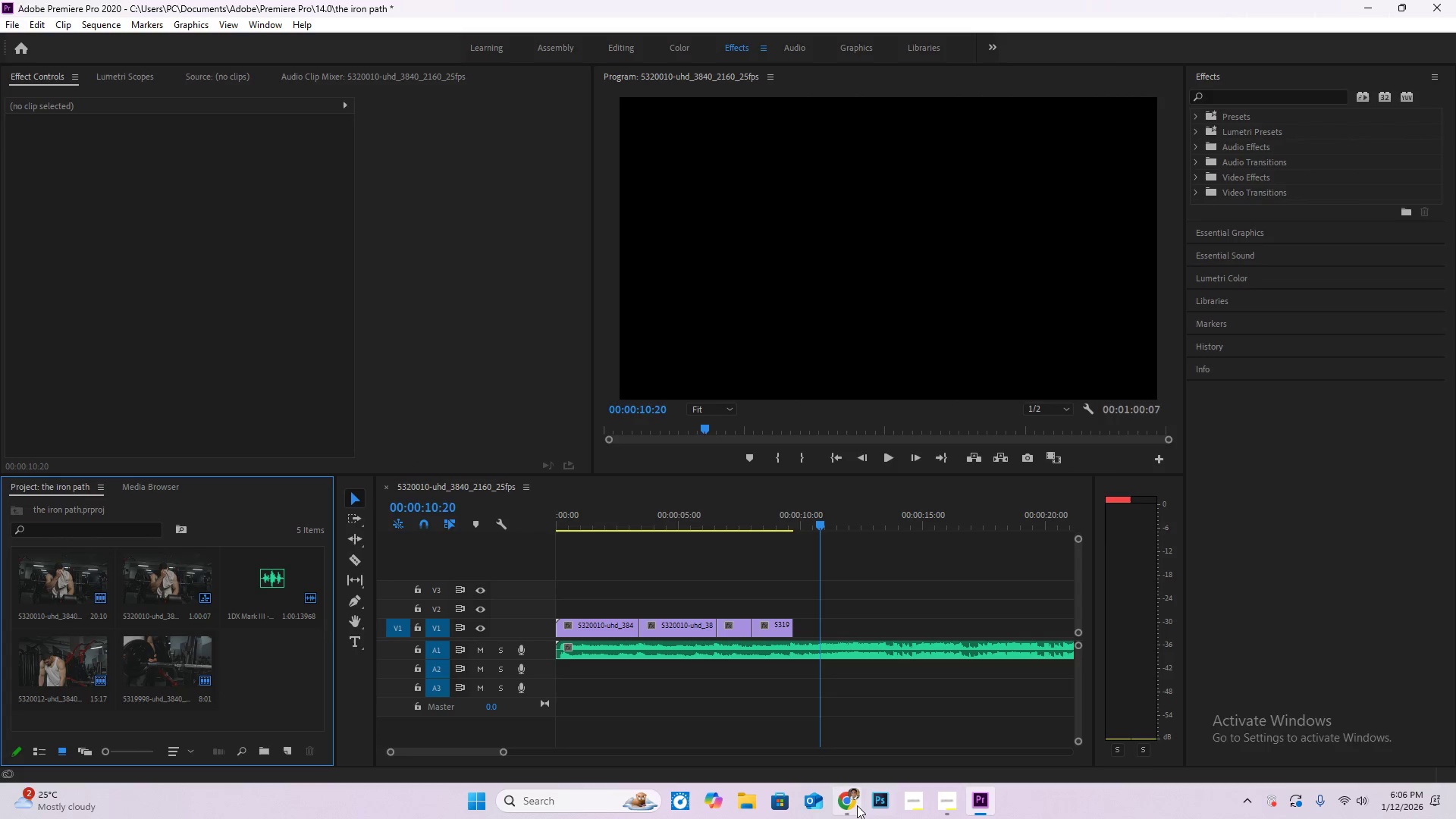 
left_click([853, 806])
 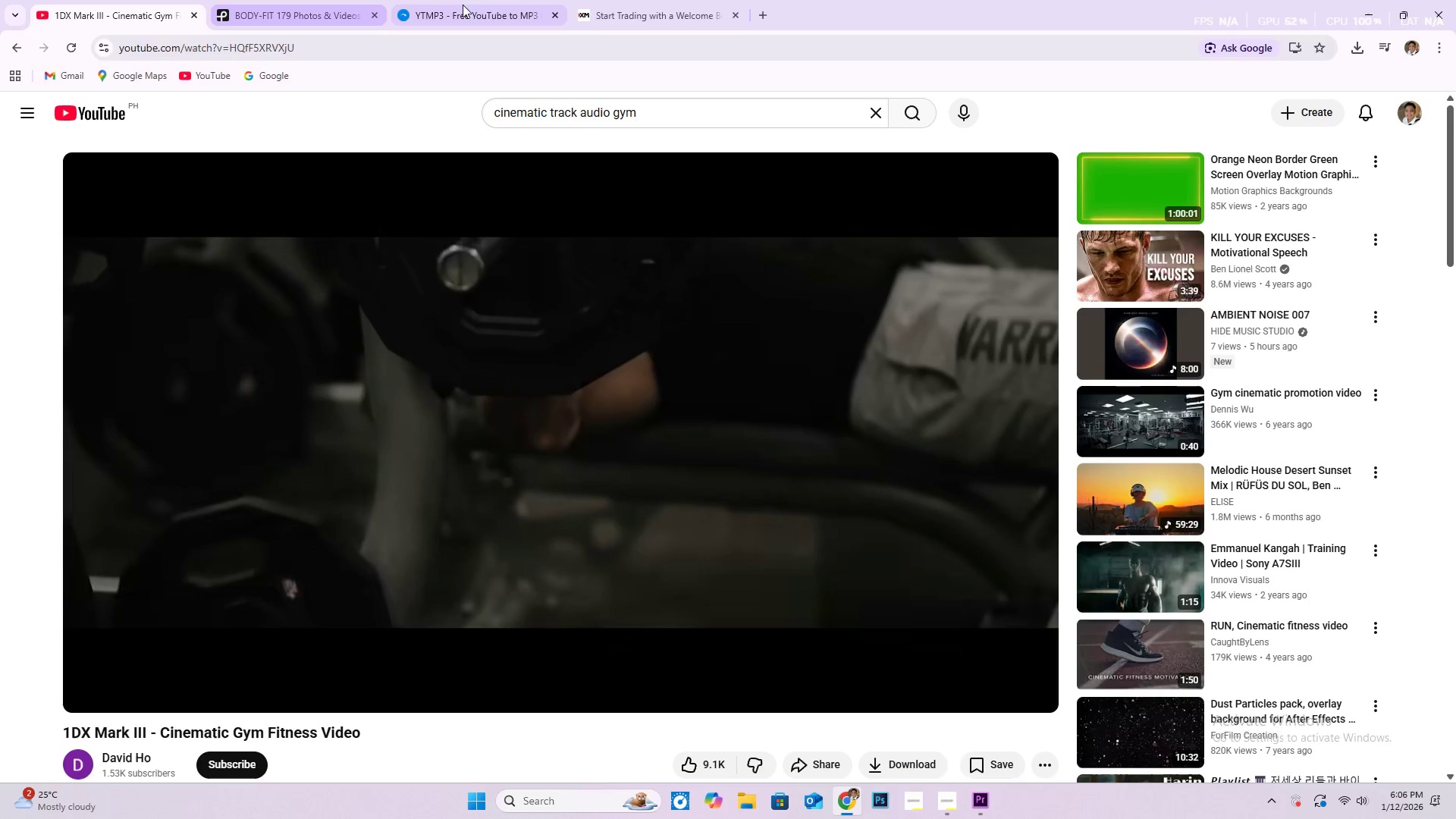 
left_click([639, 4])
 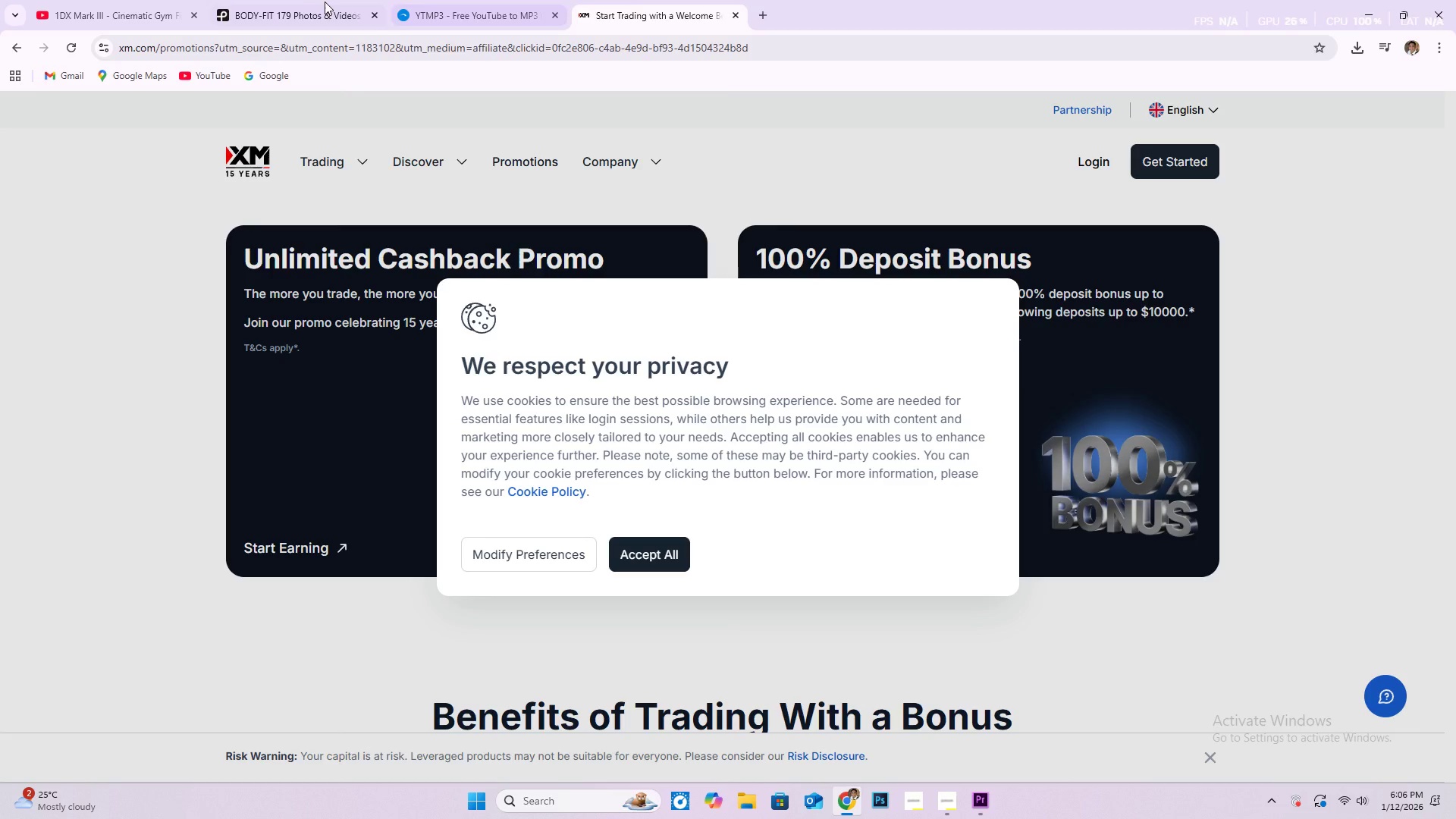 
left_click([328, 2])
 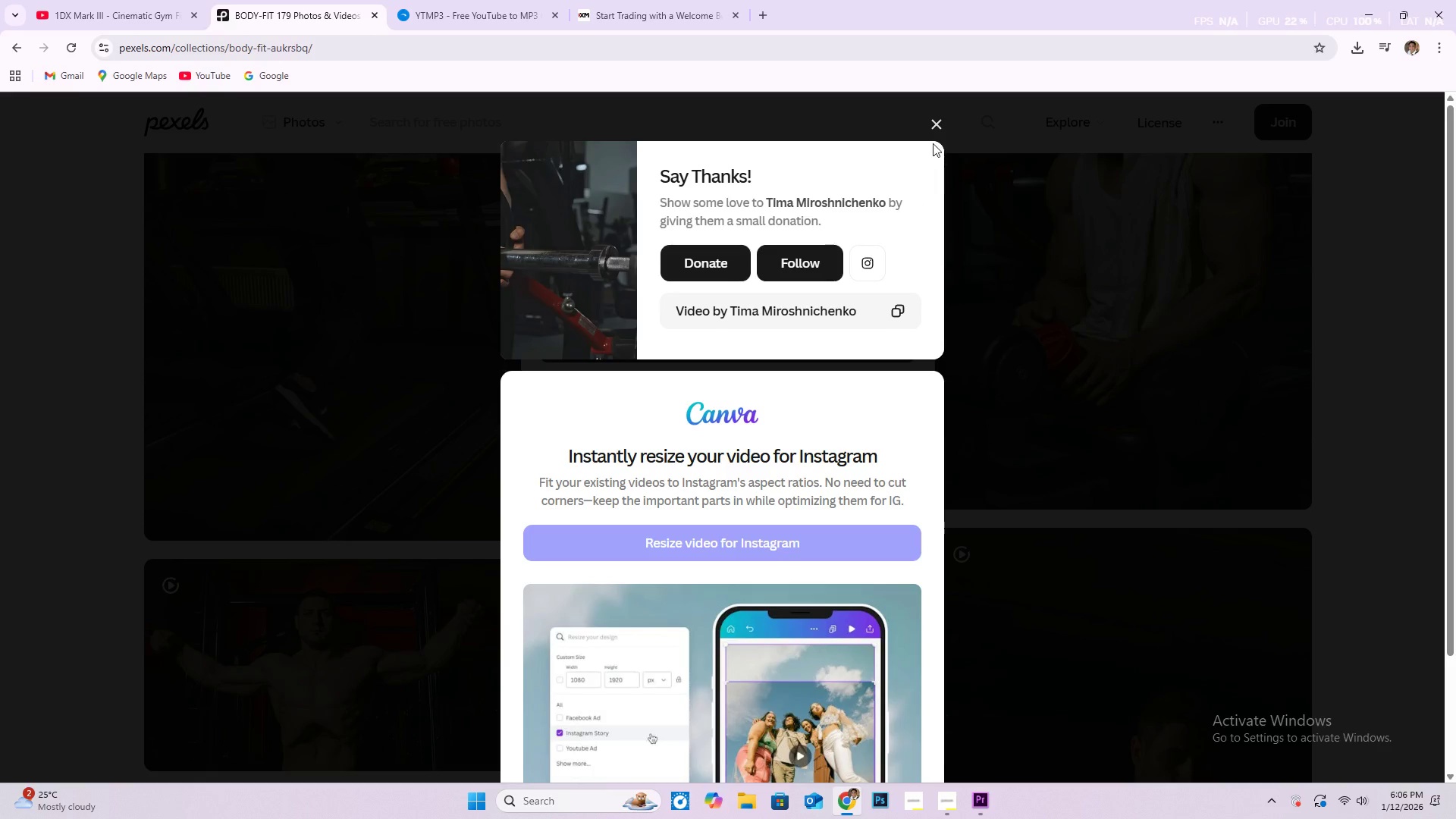 
left_click([934, 130])
 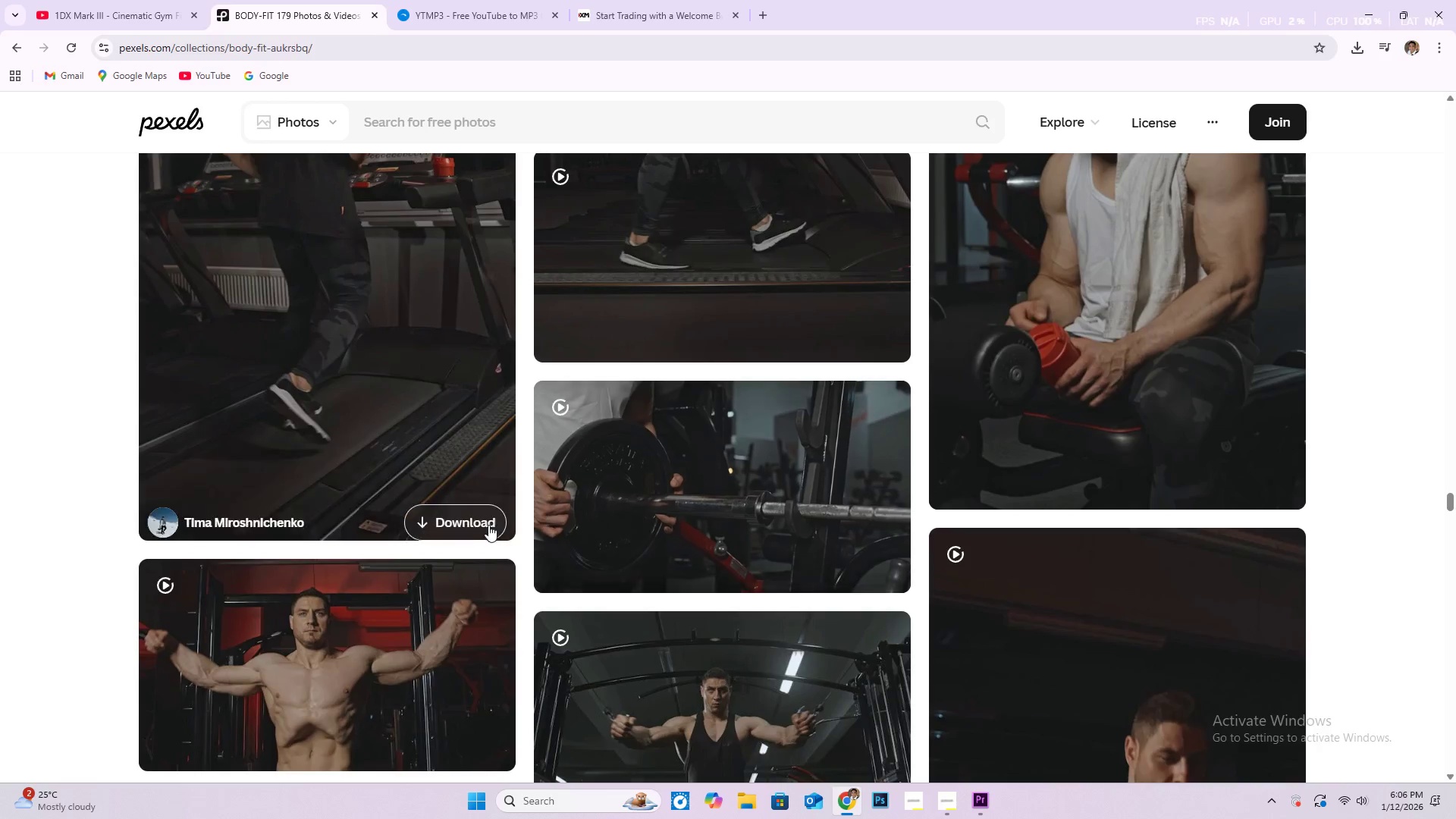 
scroll: coordinate [644, 573], scroll_direction: down, amount: 24.0
 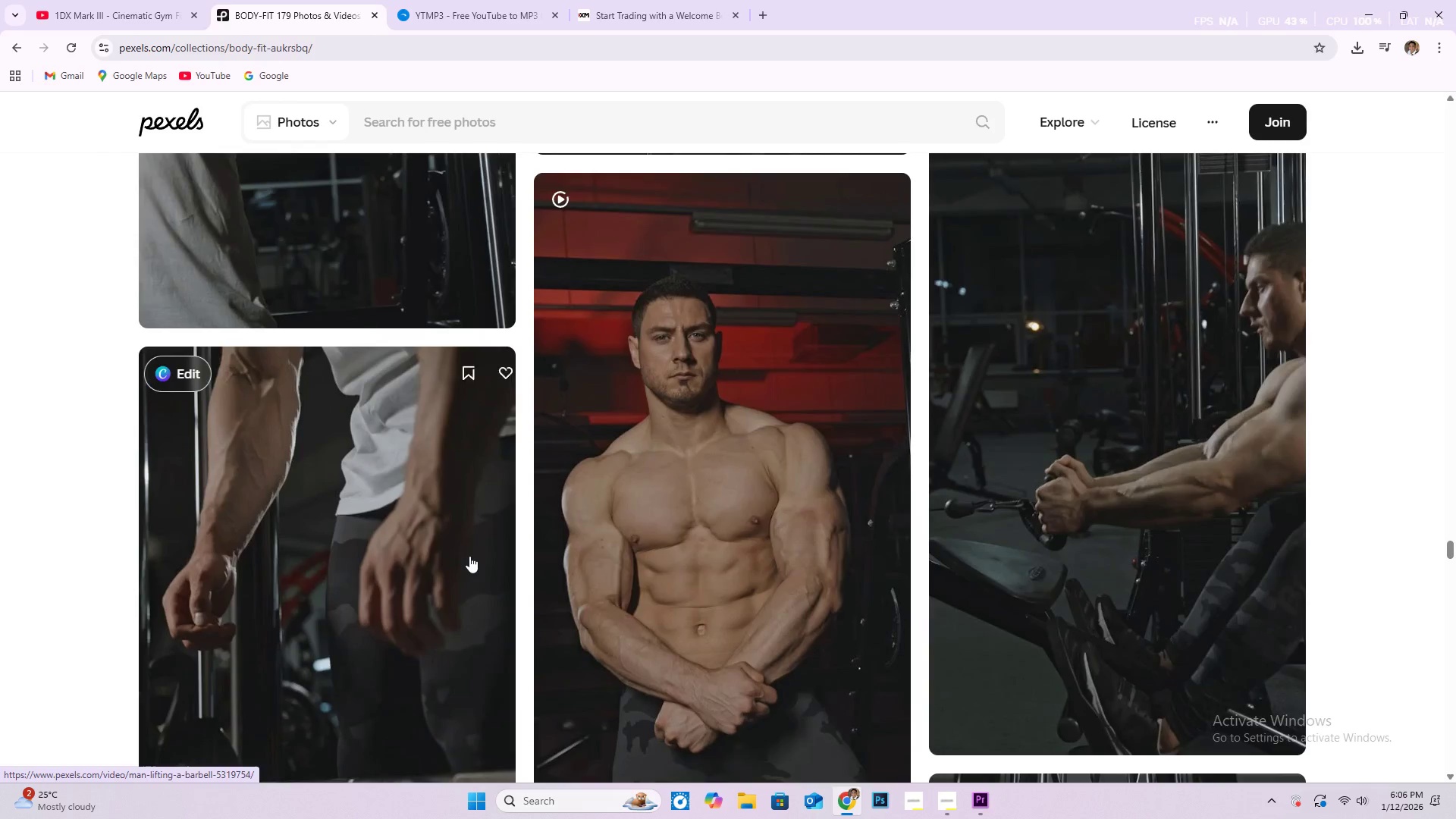 
scroll: coordinate [370, 432], scroll_direction: down, amount: 8.0
 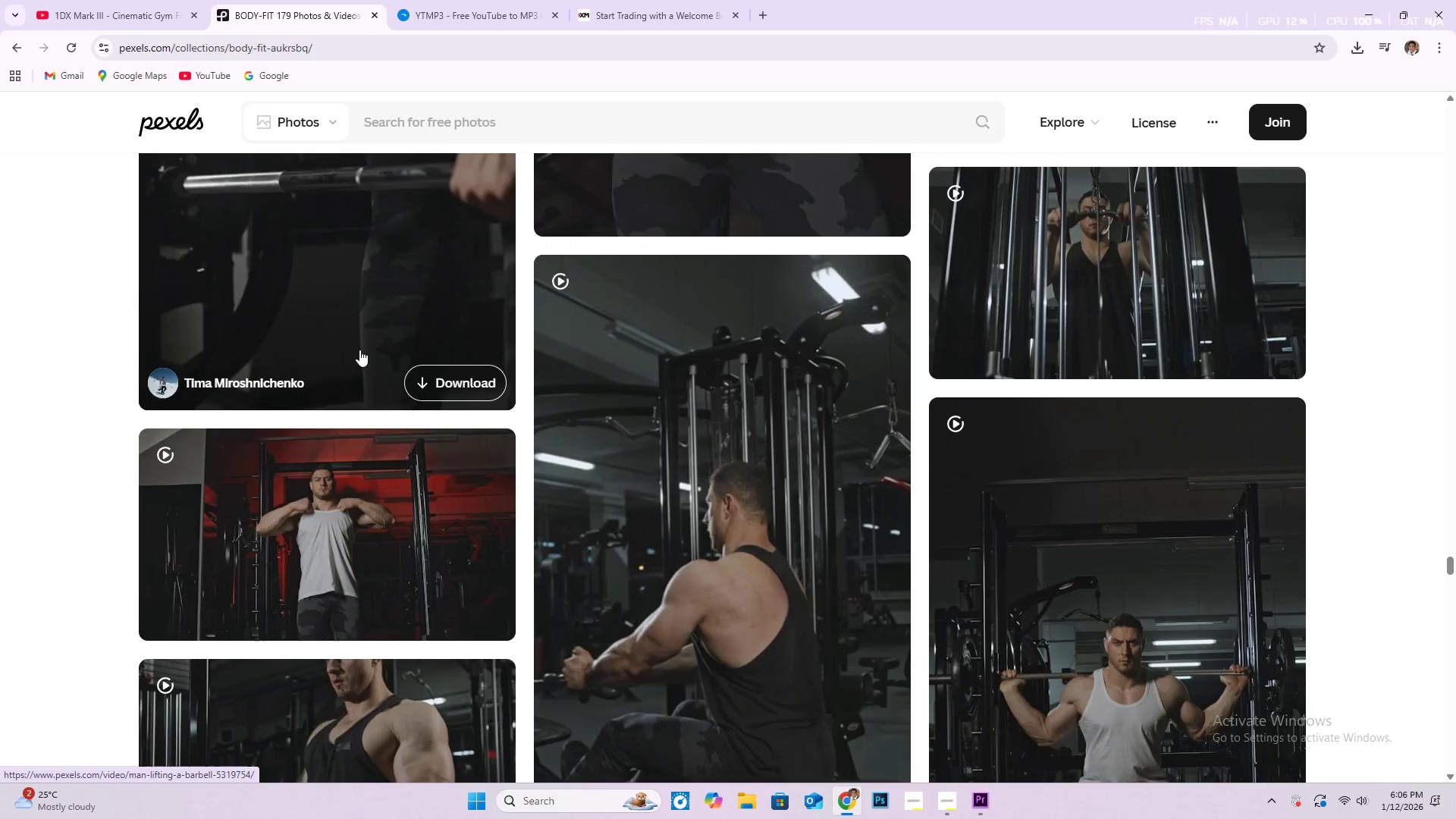 
scroll: coordinate [359, 350], scroll_direction: up, amount: 3.0
 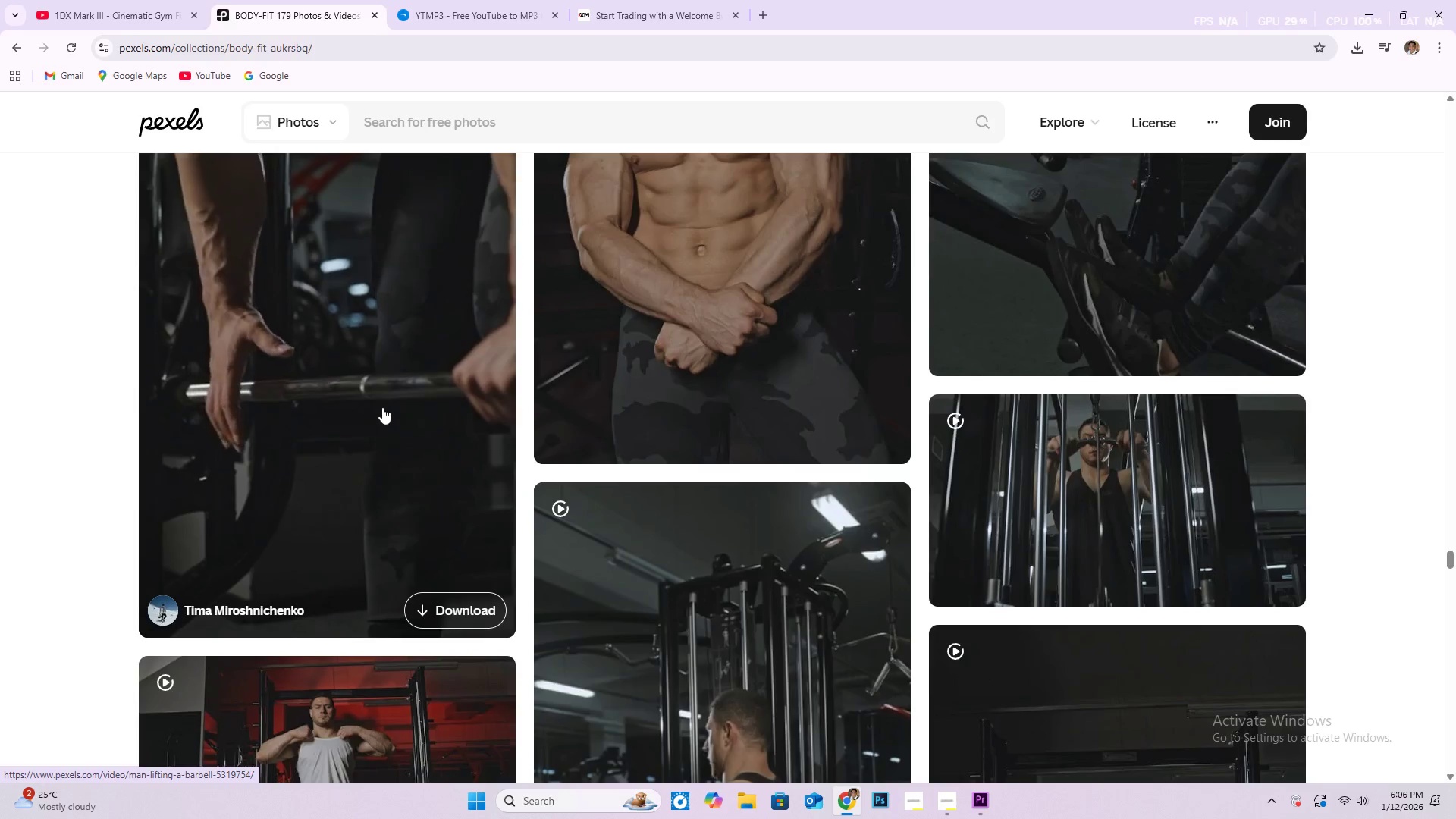 
left_click([450, 599])
 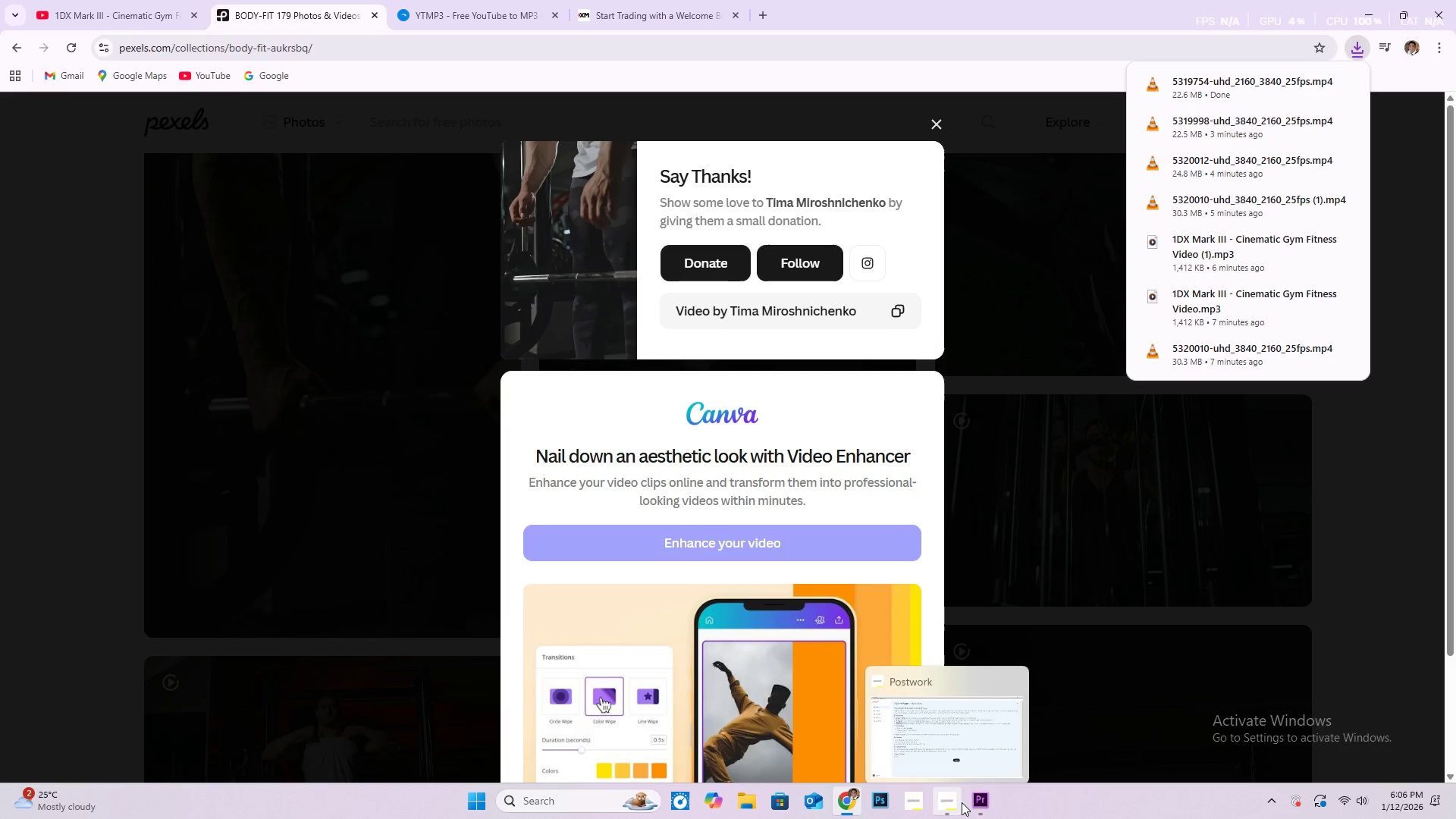 
left_click([976, 801])
 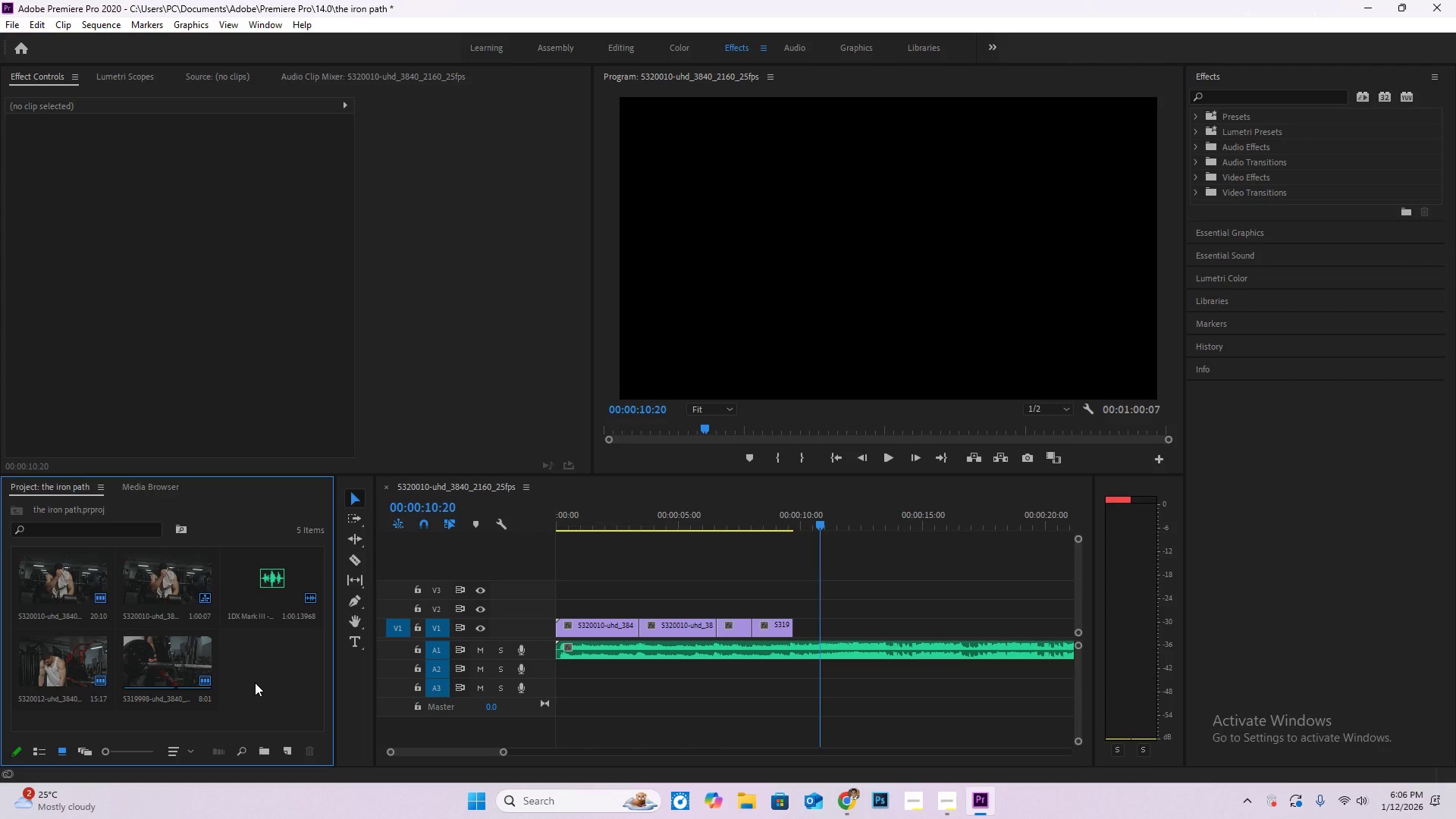 
double_click([255, 682])
 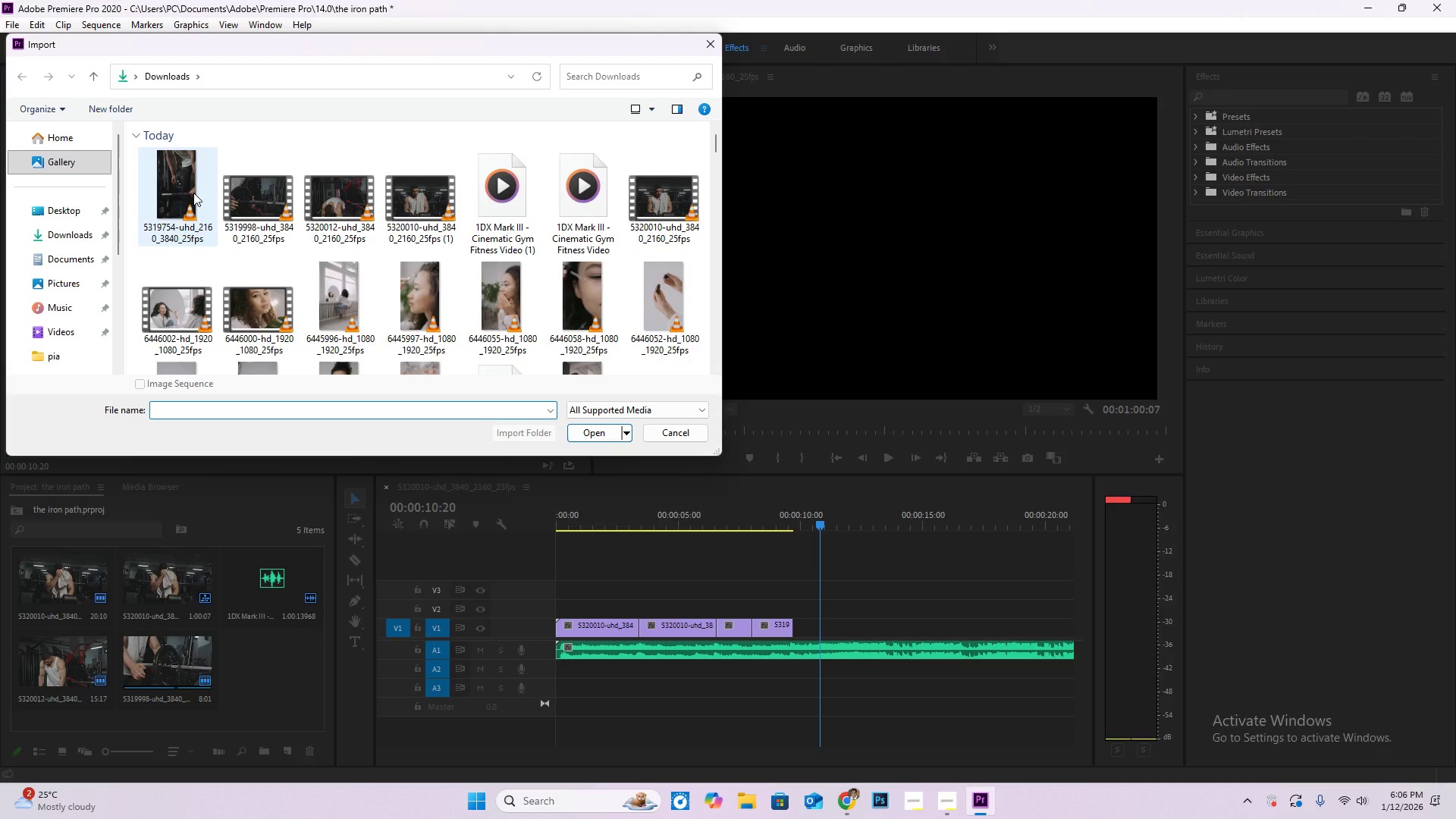 
double_click([181, 196])
 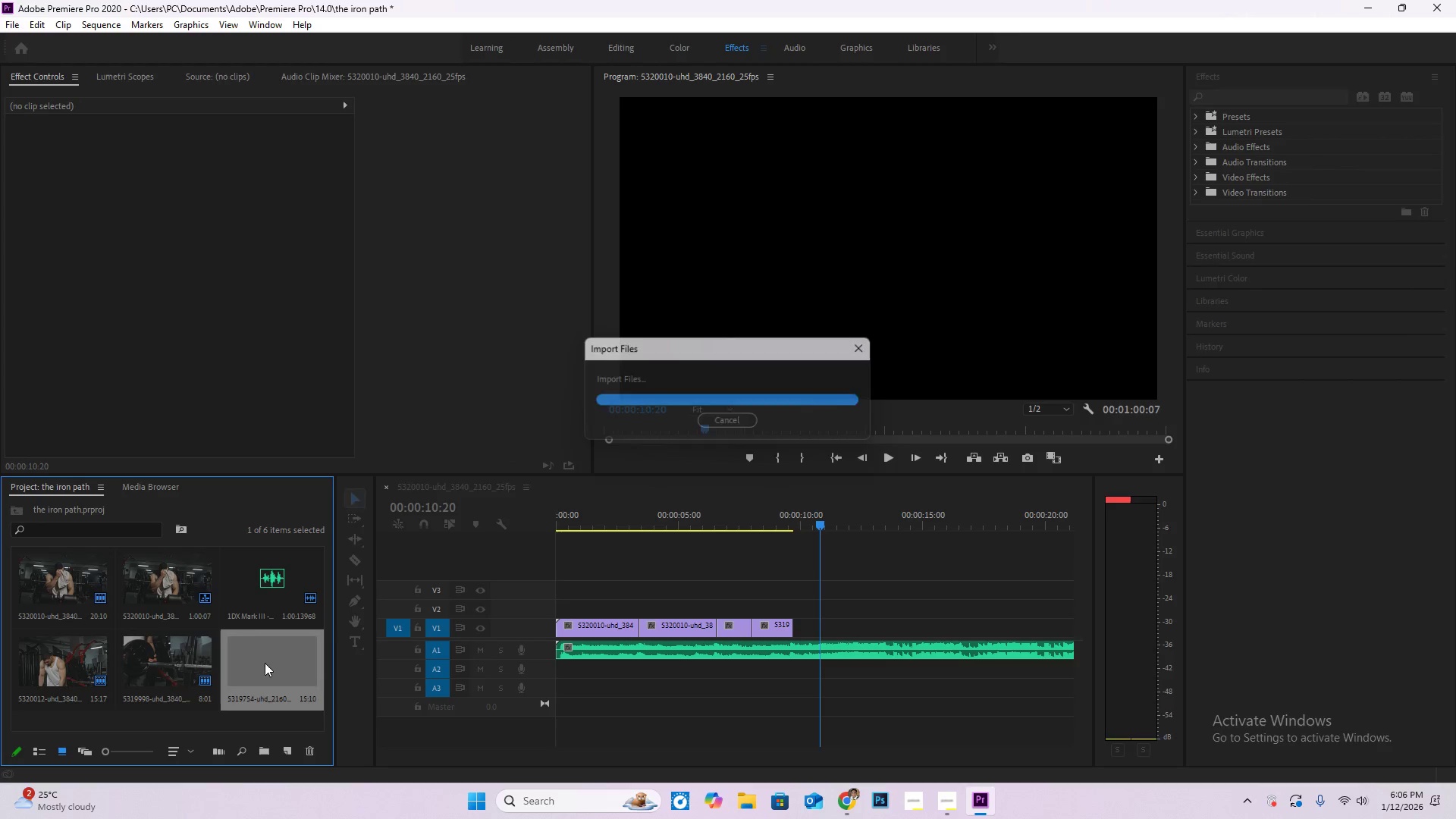 
left_click_drag(start_coordinate=[264, 664], to_coordinate=[800, 625])
 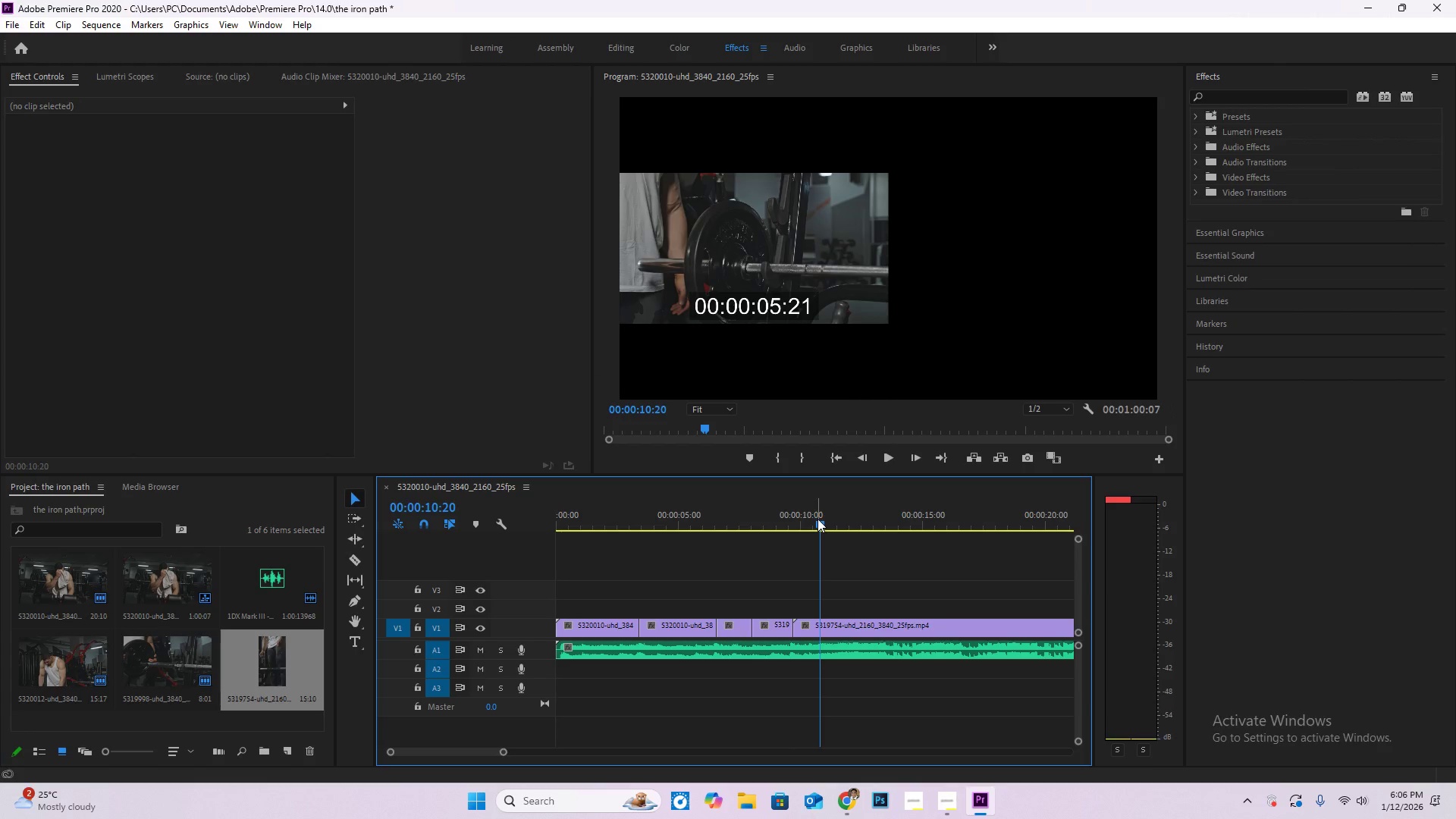 
left_click_drag(start_coordinate=[817, 519], to_coordinate=[775, 519])
 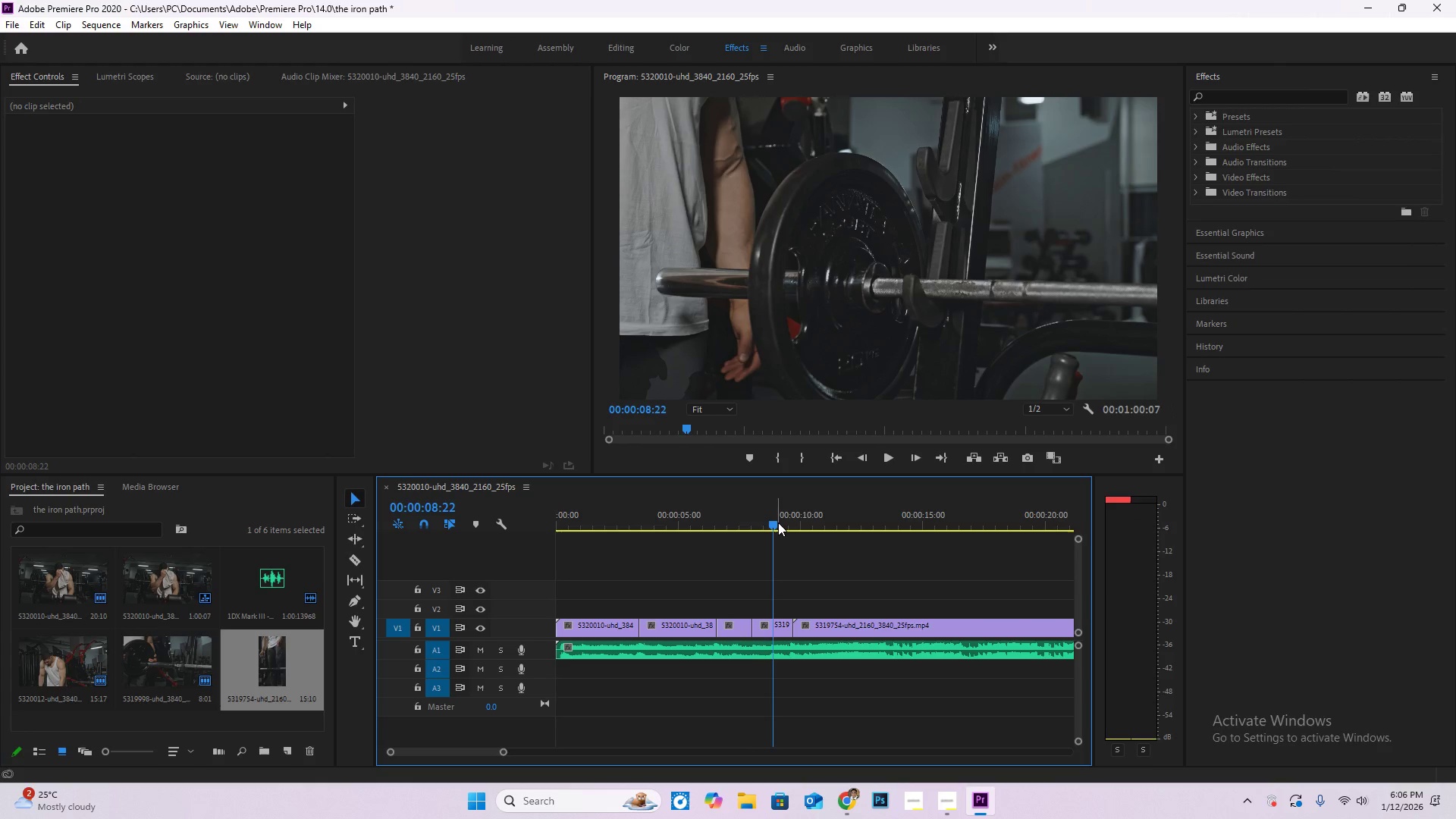 
left_click_drag(start_coordinate=[778, 523], to_coordinate=[789, 527])
 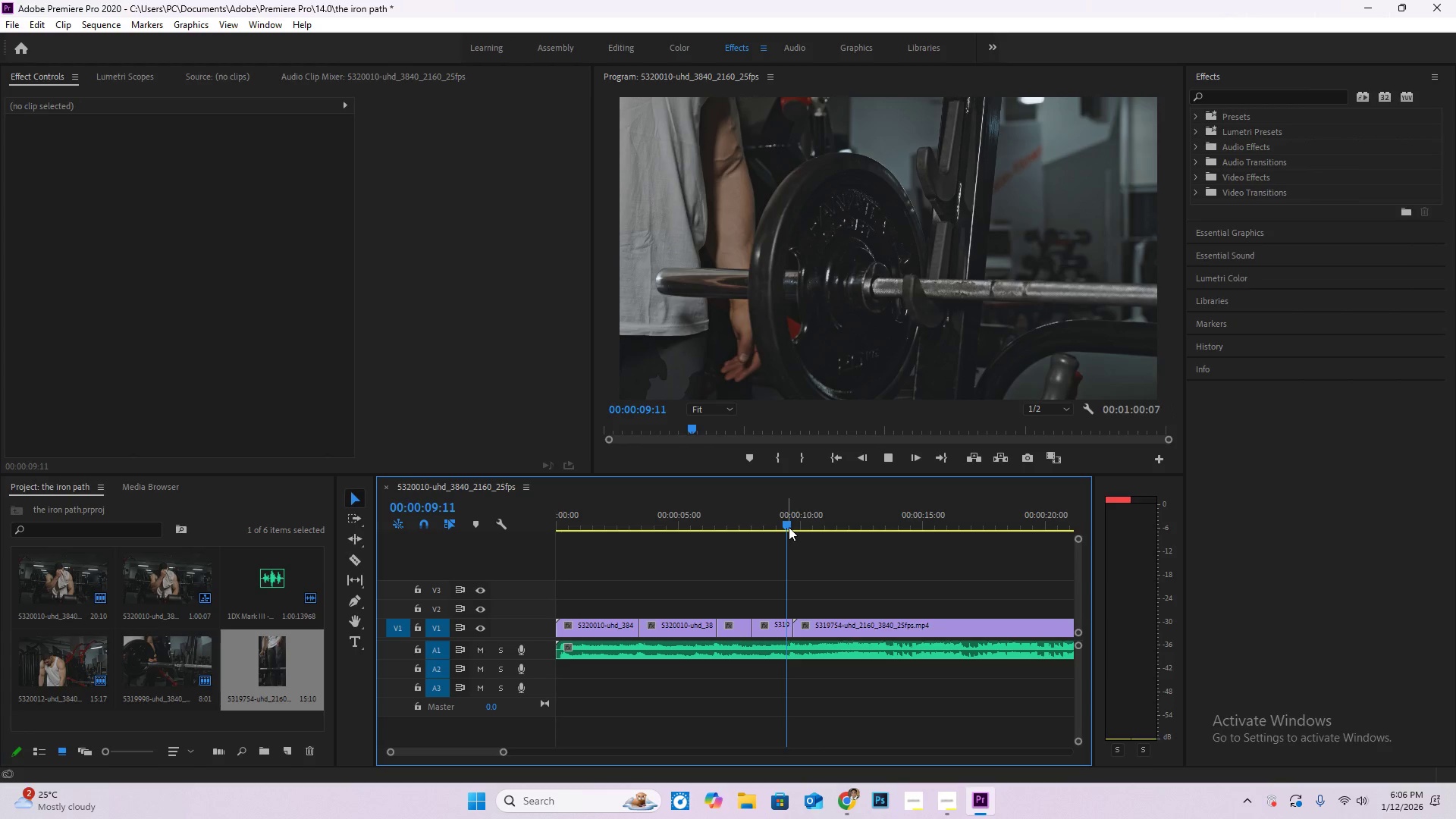 
key(Space)
 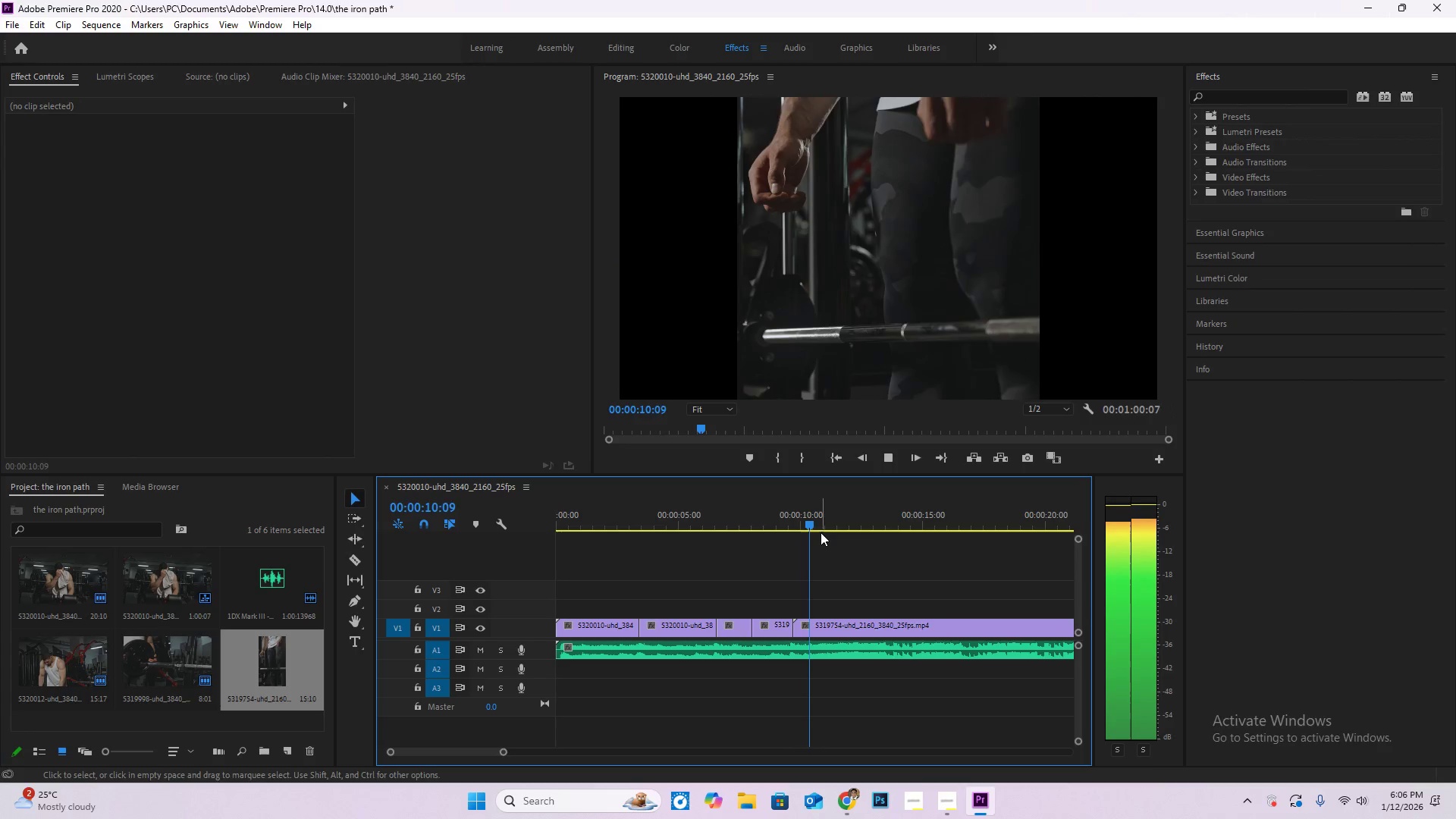 
key(Space)
 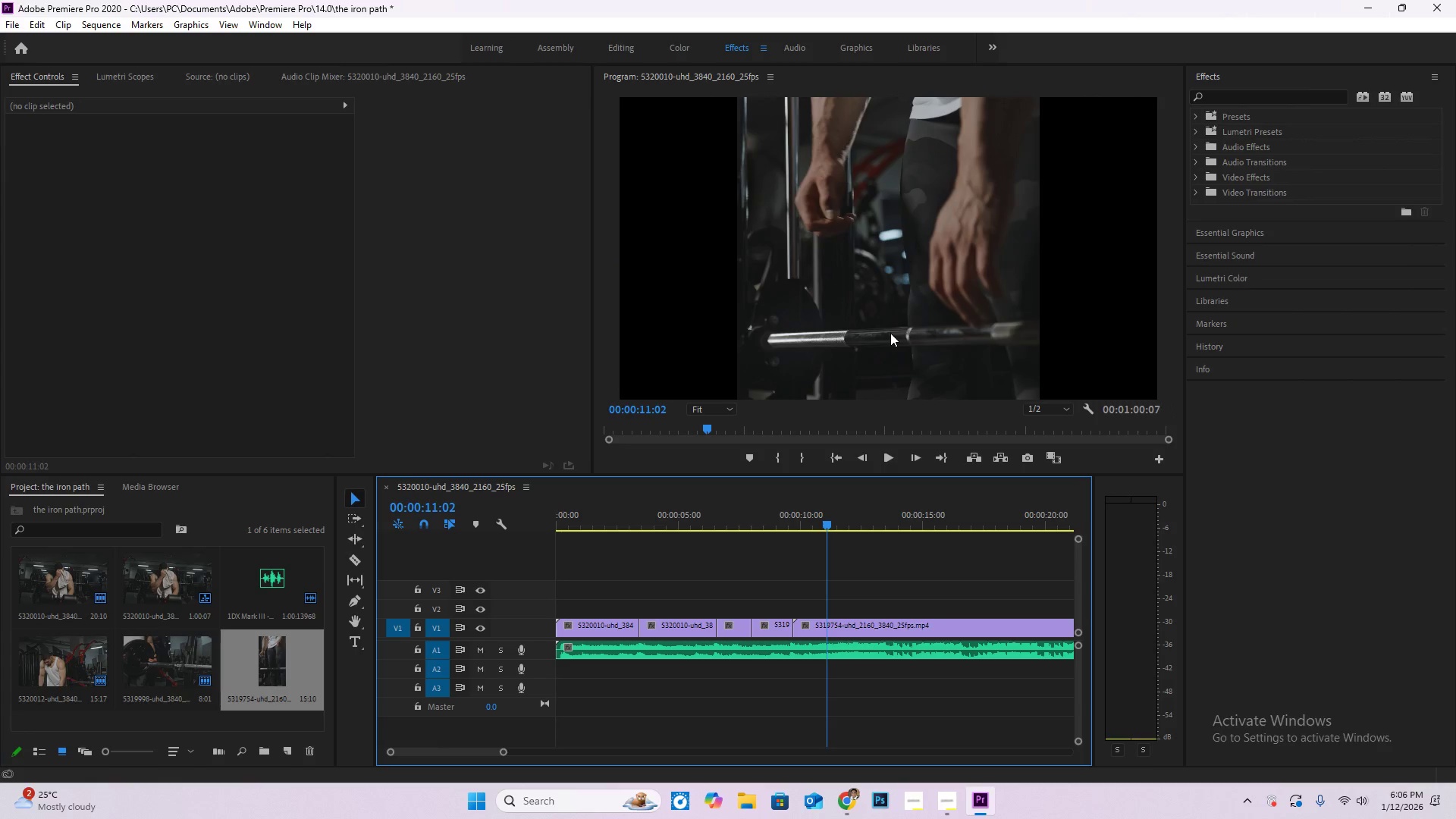 
double_click([890, 333])
 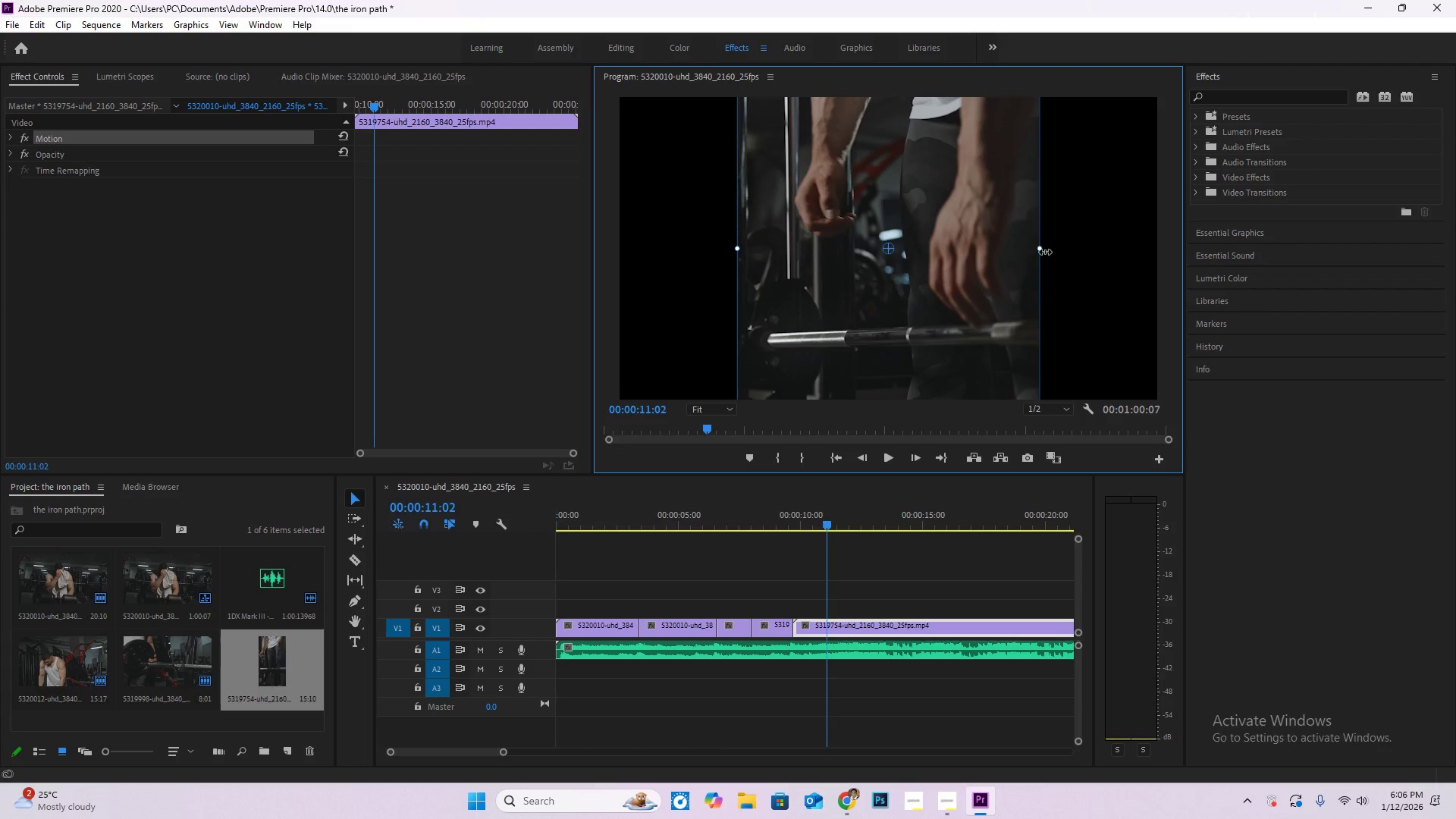 
left_click_drag(start_coordinate=[1042, 246], to_coordinate=[1173, 256])
 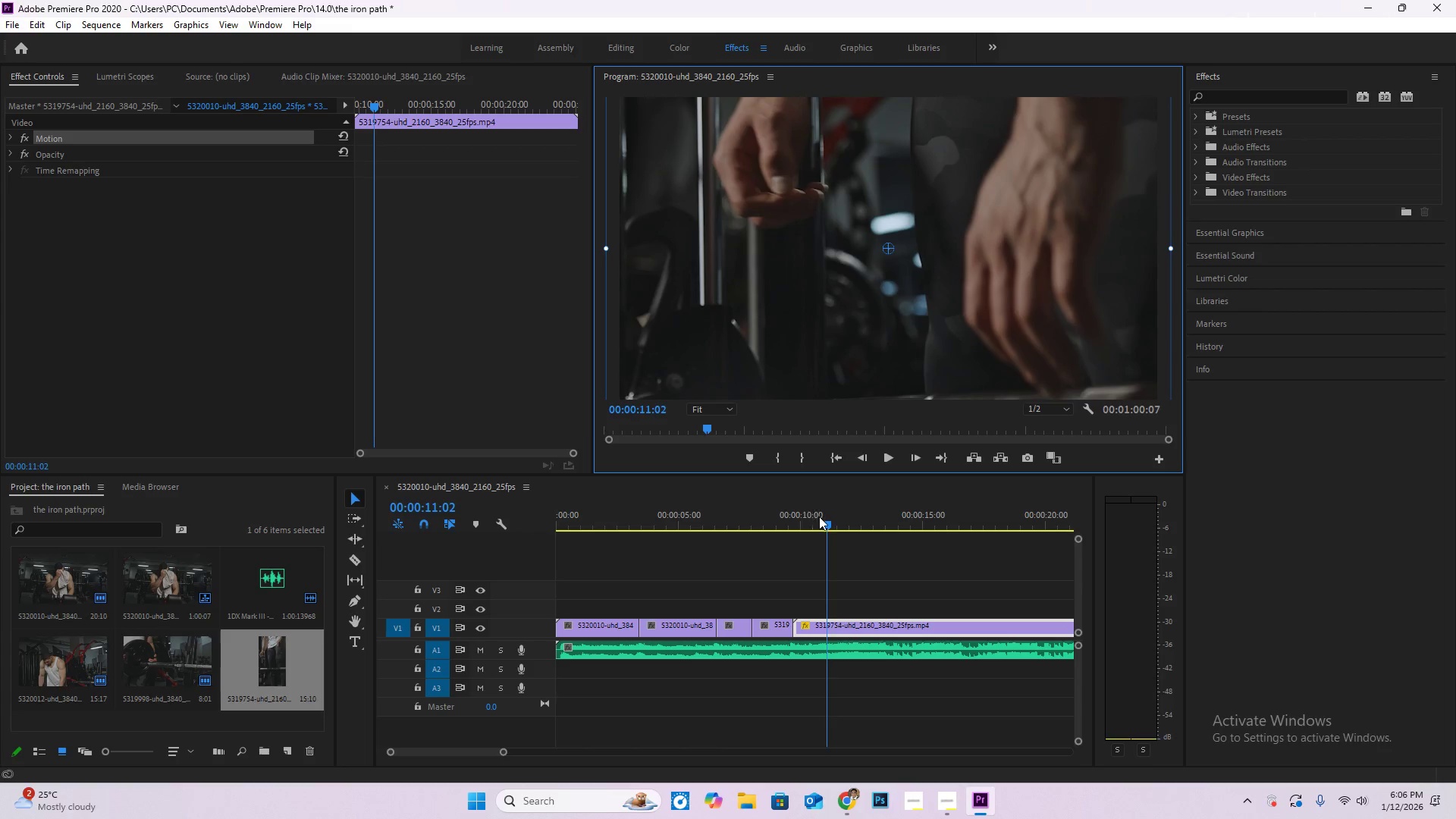 
left_click_drag(start_coordinate=[822, 517], to_coordinate=[877, 522])
 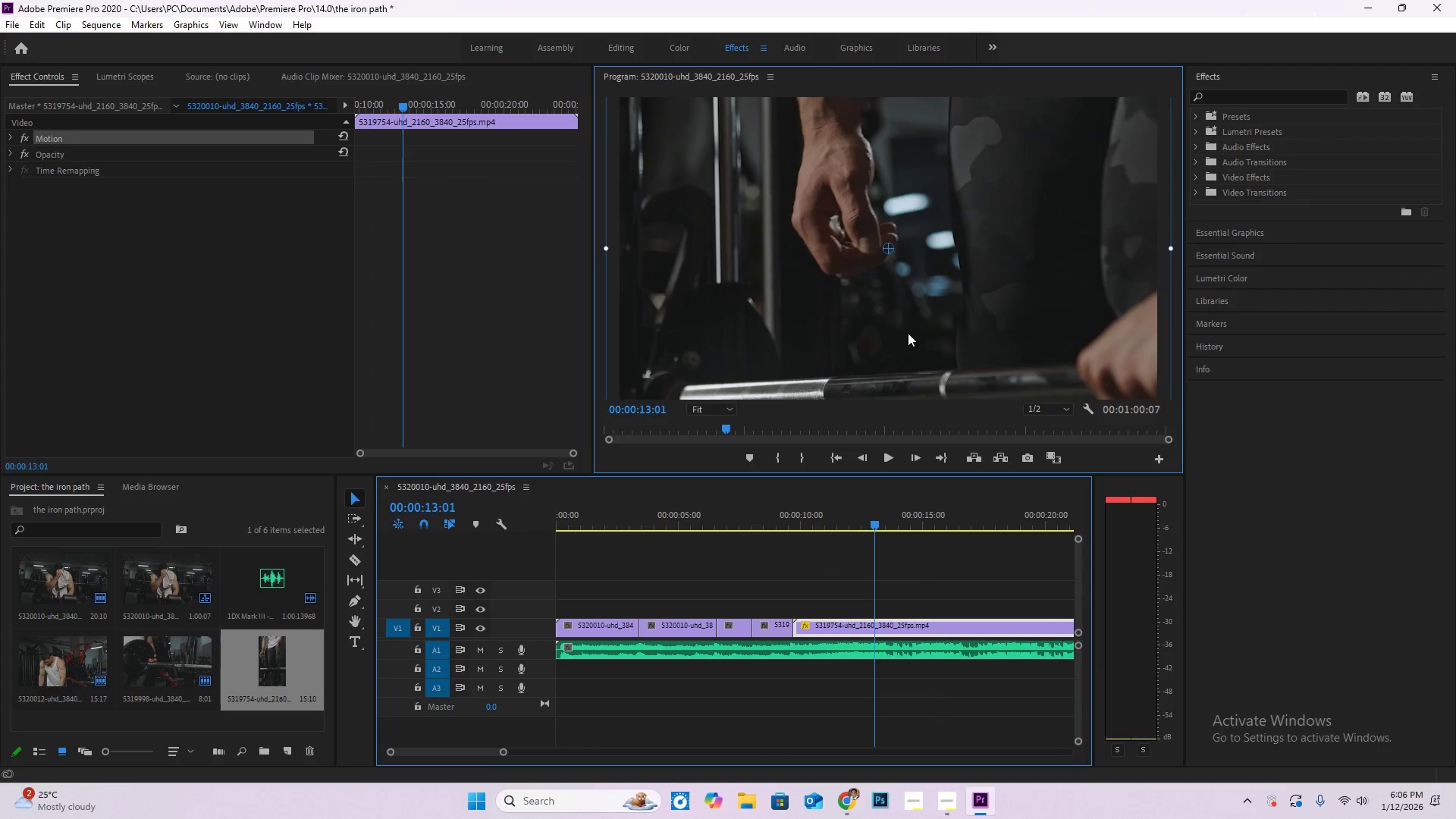 
left_click_drag(start_coordinate=[905, 341], to_coordinate=[889, 256])
 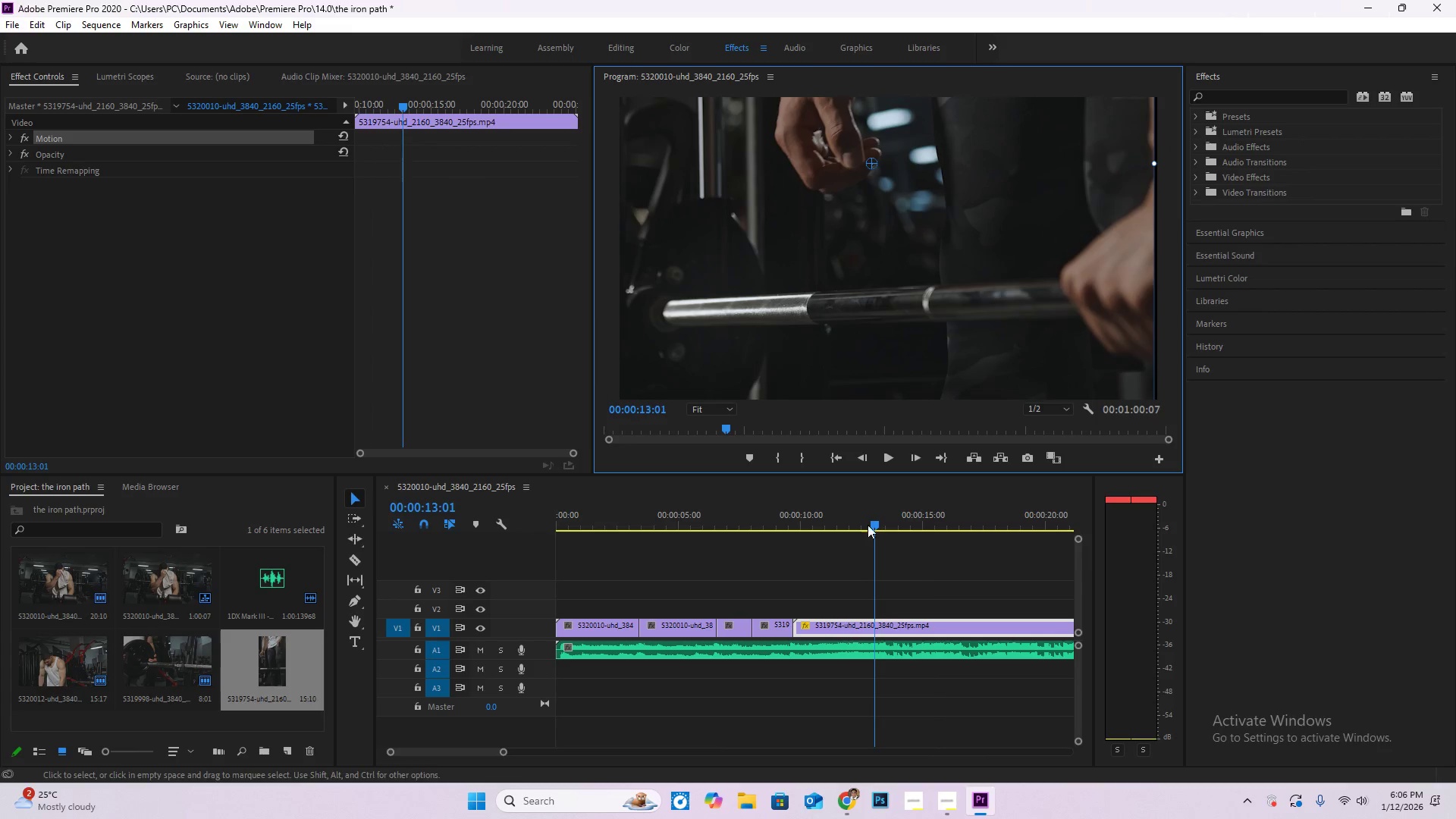 
left_click_drag(start_coordinate=[874, 519], to_coordinate=[790, 509])
 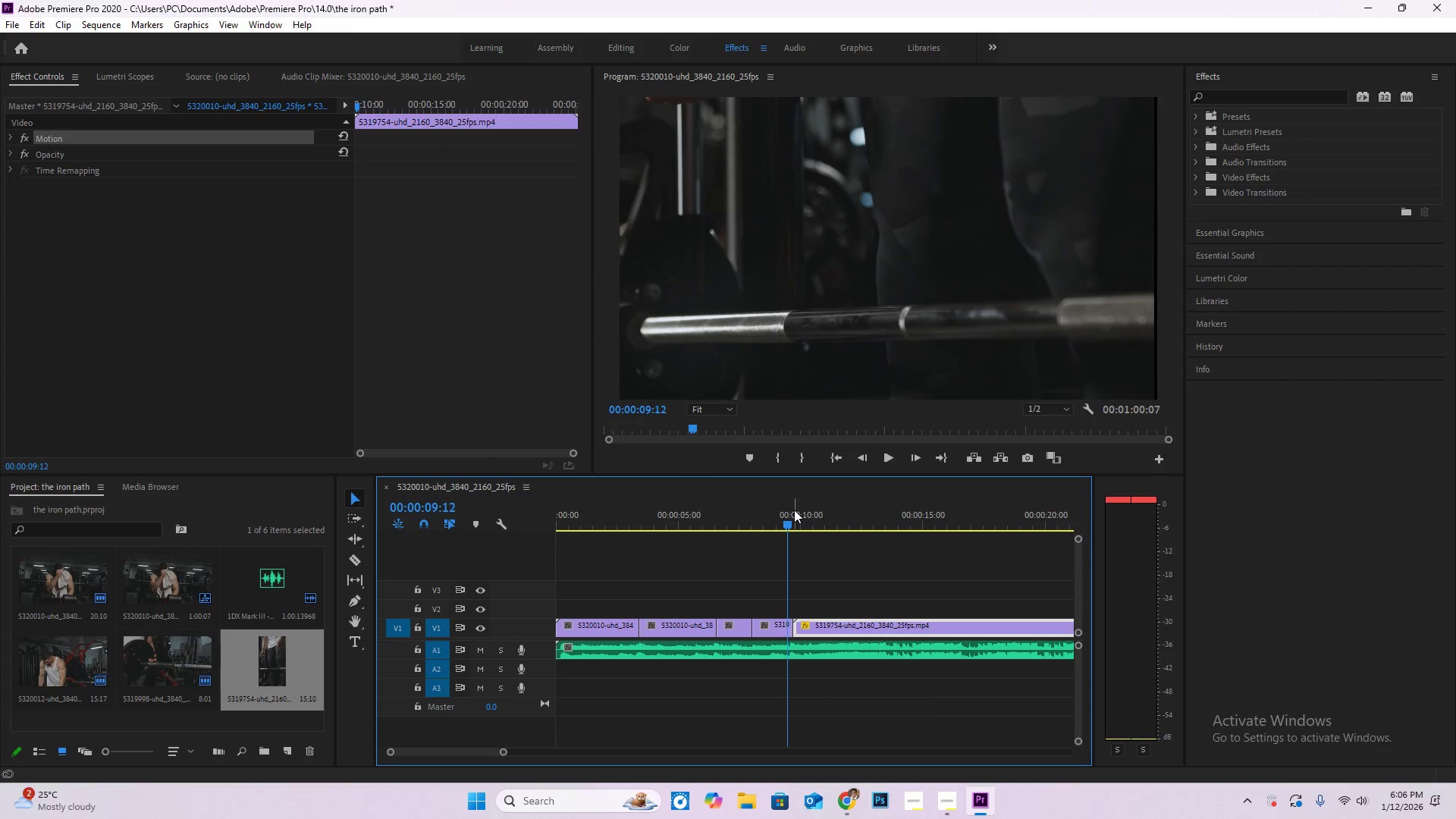 
key(Space)
 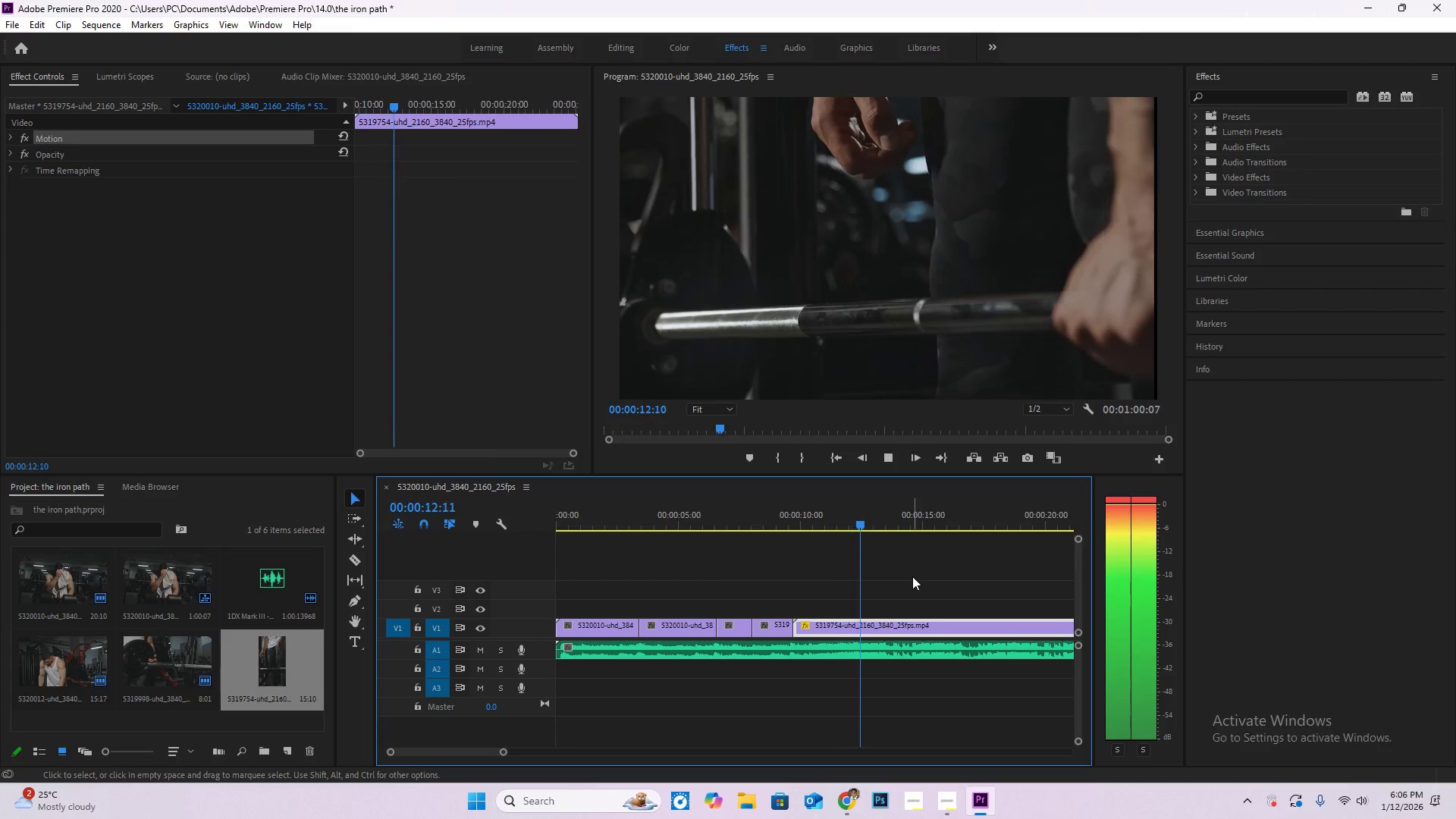 
left_click_drag(start_coordinate=[886, 521], to_coordinate=[773, 527])
 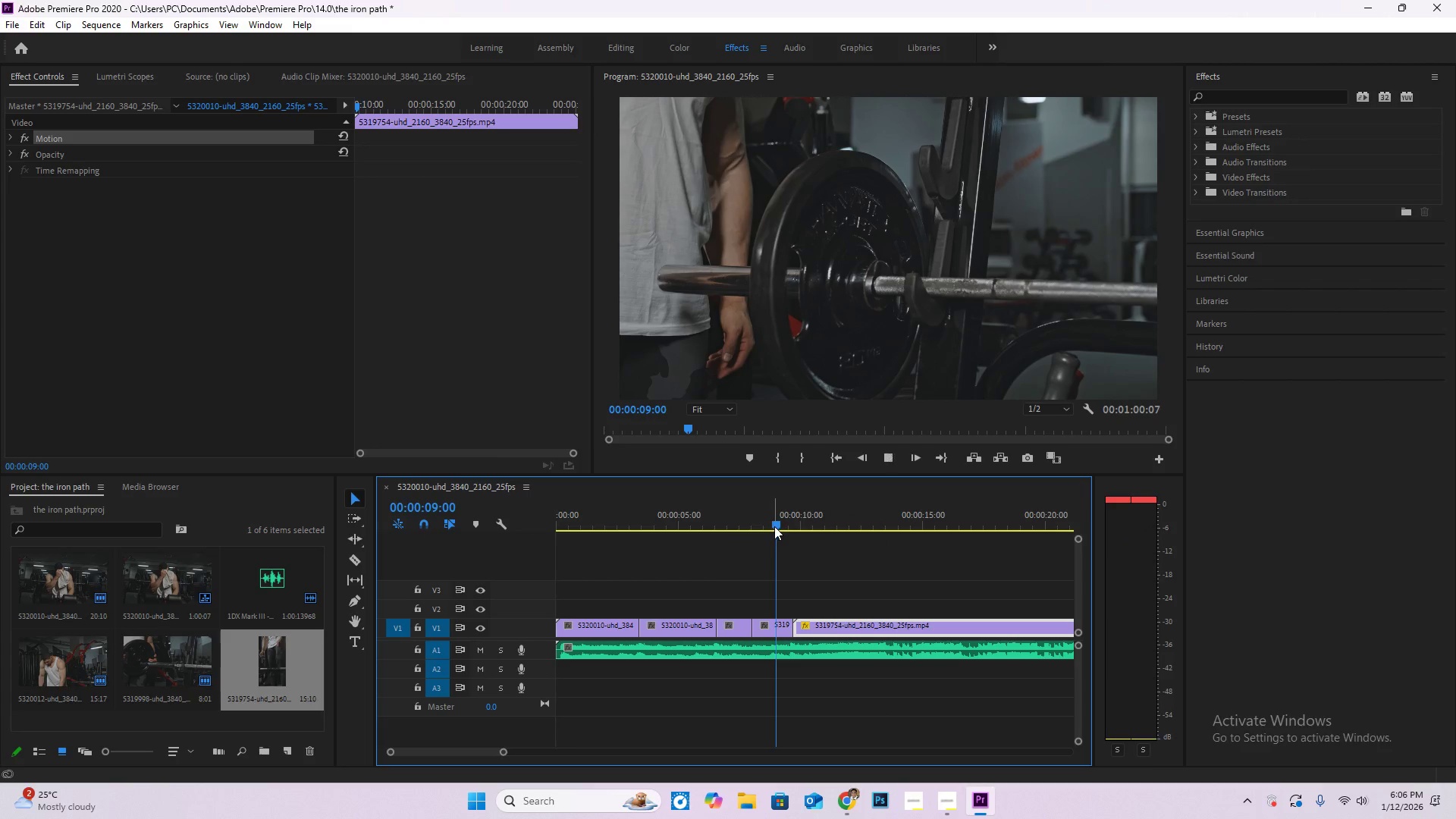 
key(Space)
 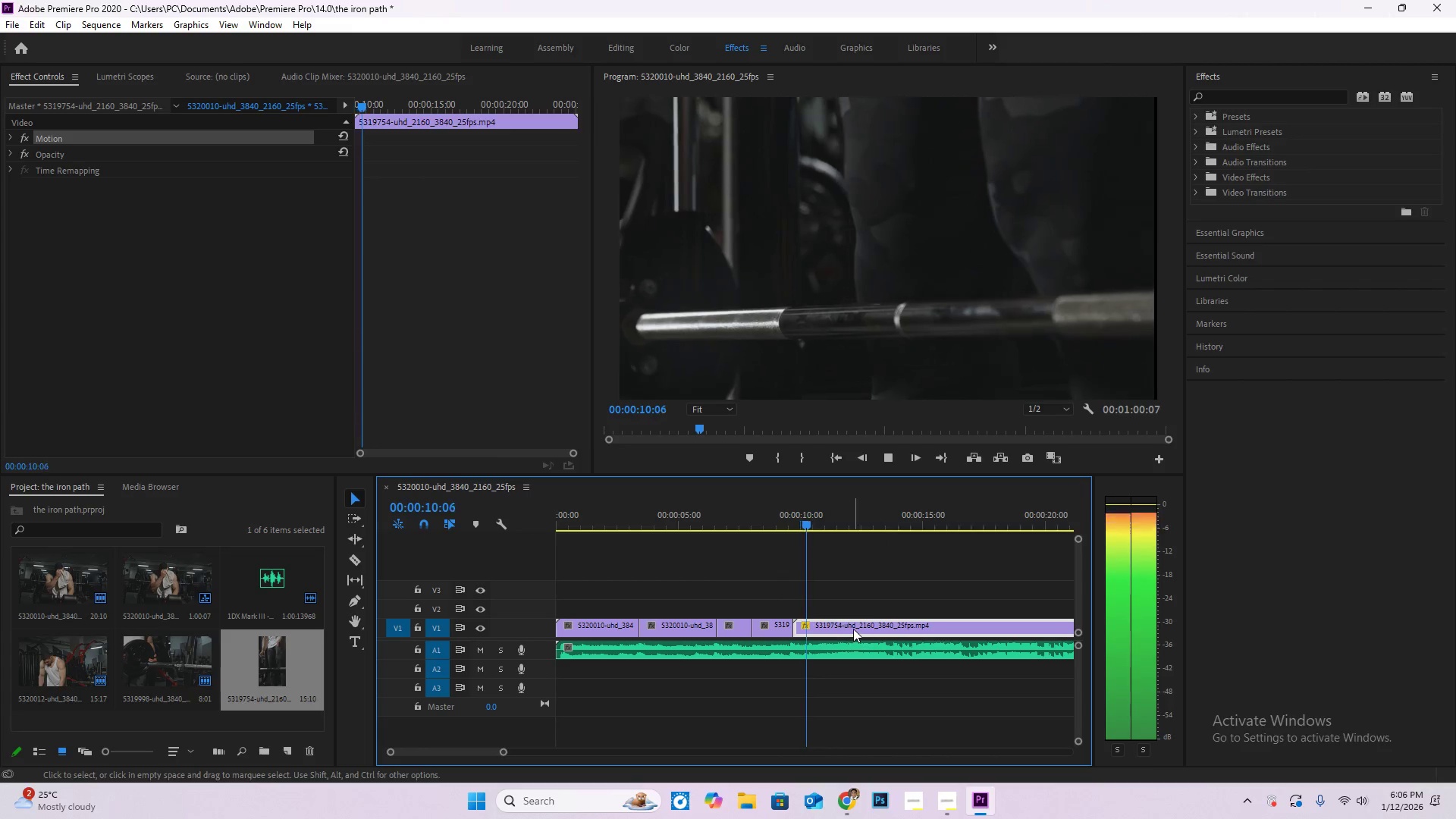 
key(C)
 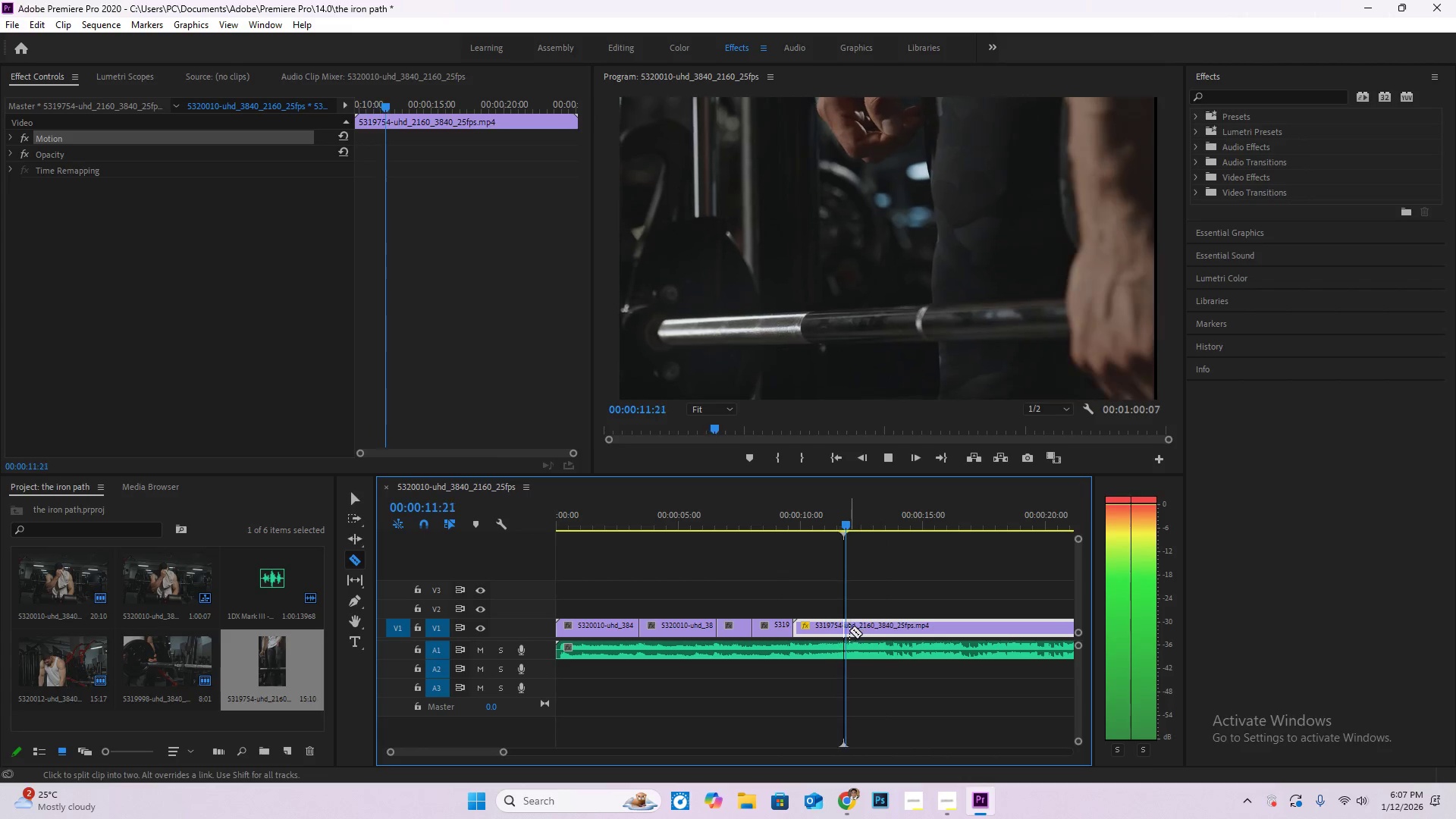 
key(Space)
 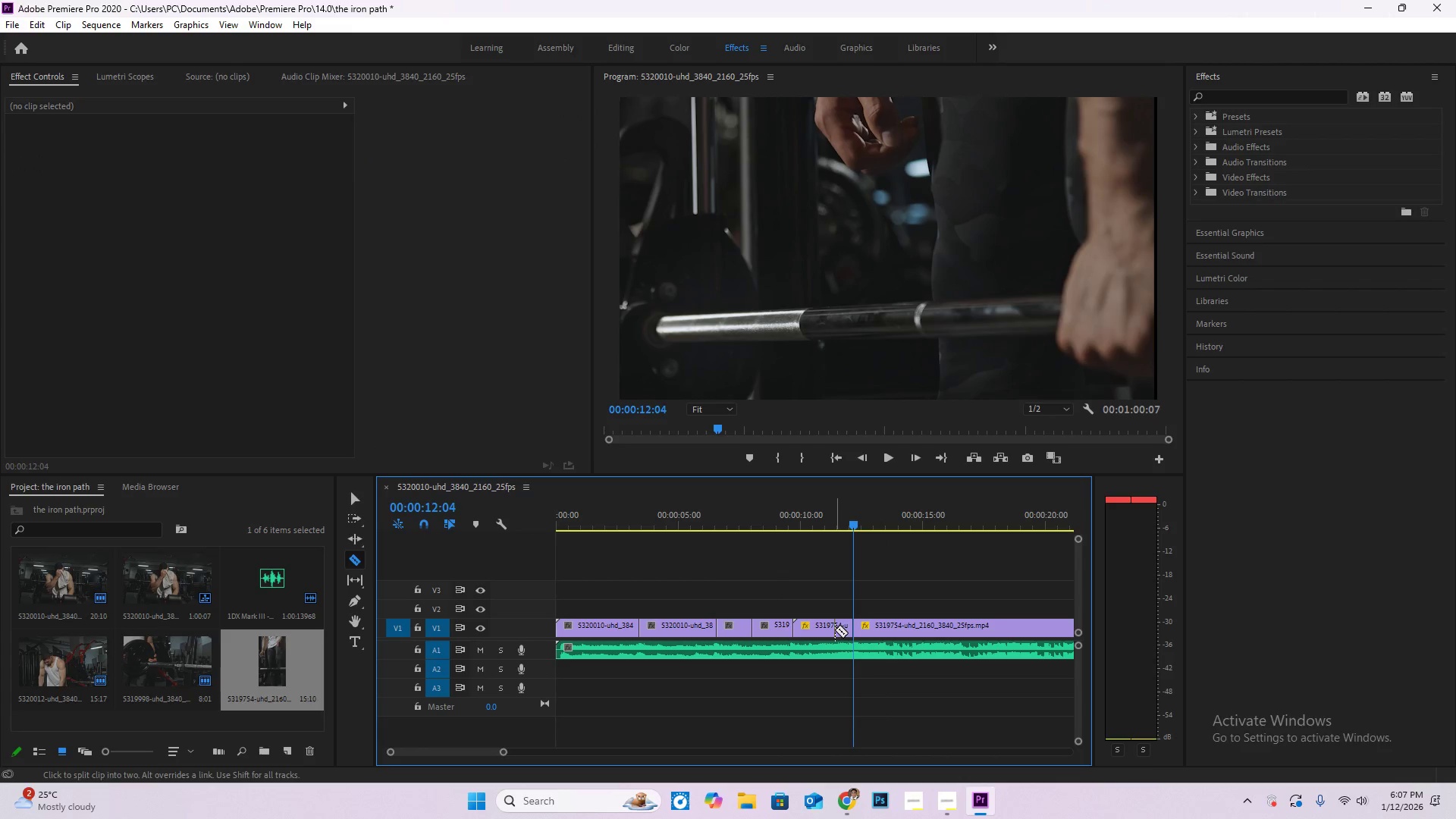 
key(V)
 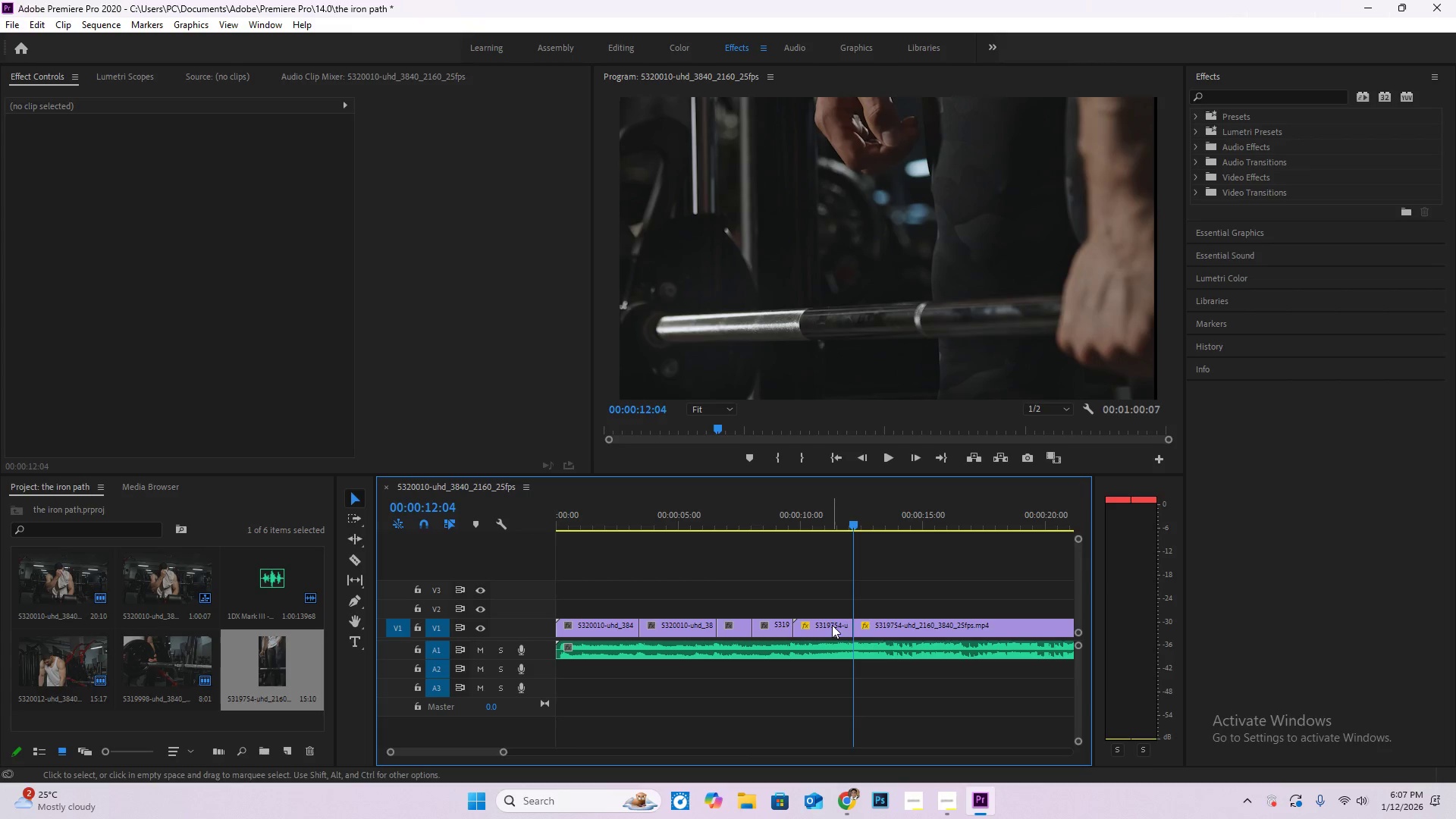 
left_click([832, 625])
 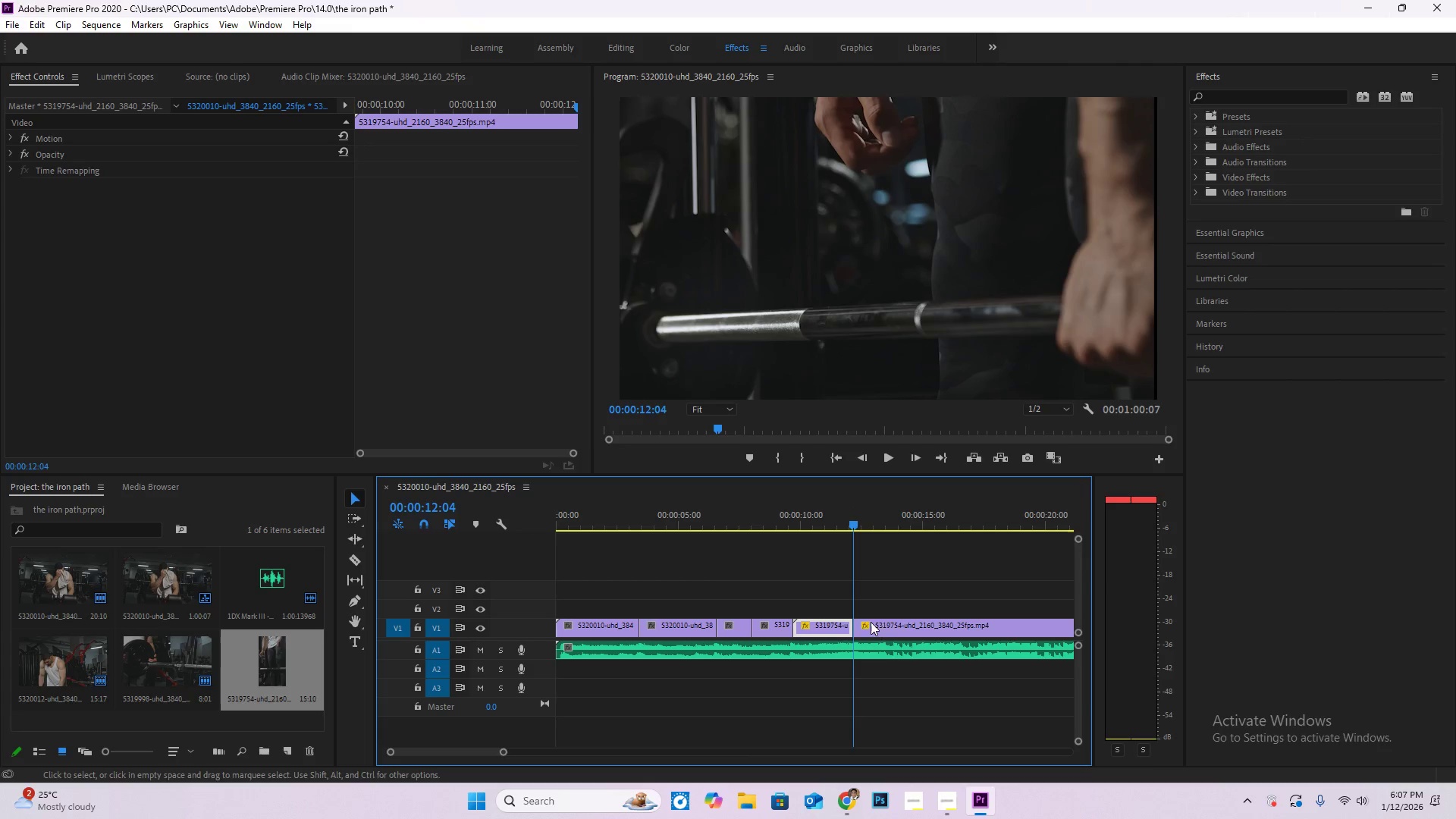 
key(Delete)
 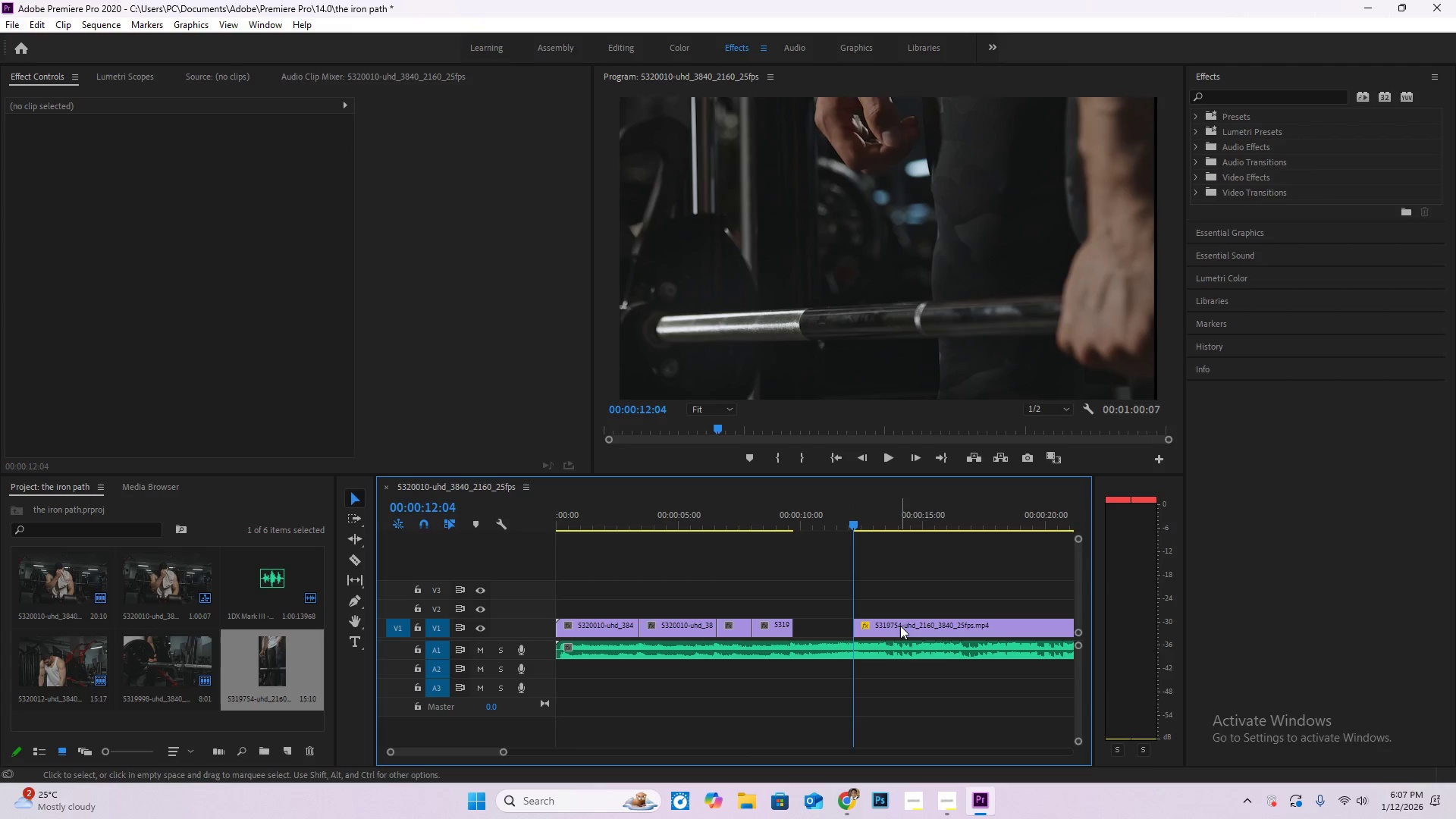 
left_click_drag(start_coordinate=[899, 626], to_coordinate=[843, 627])
 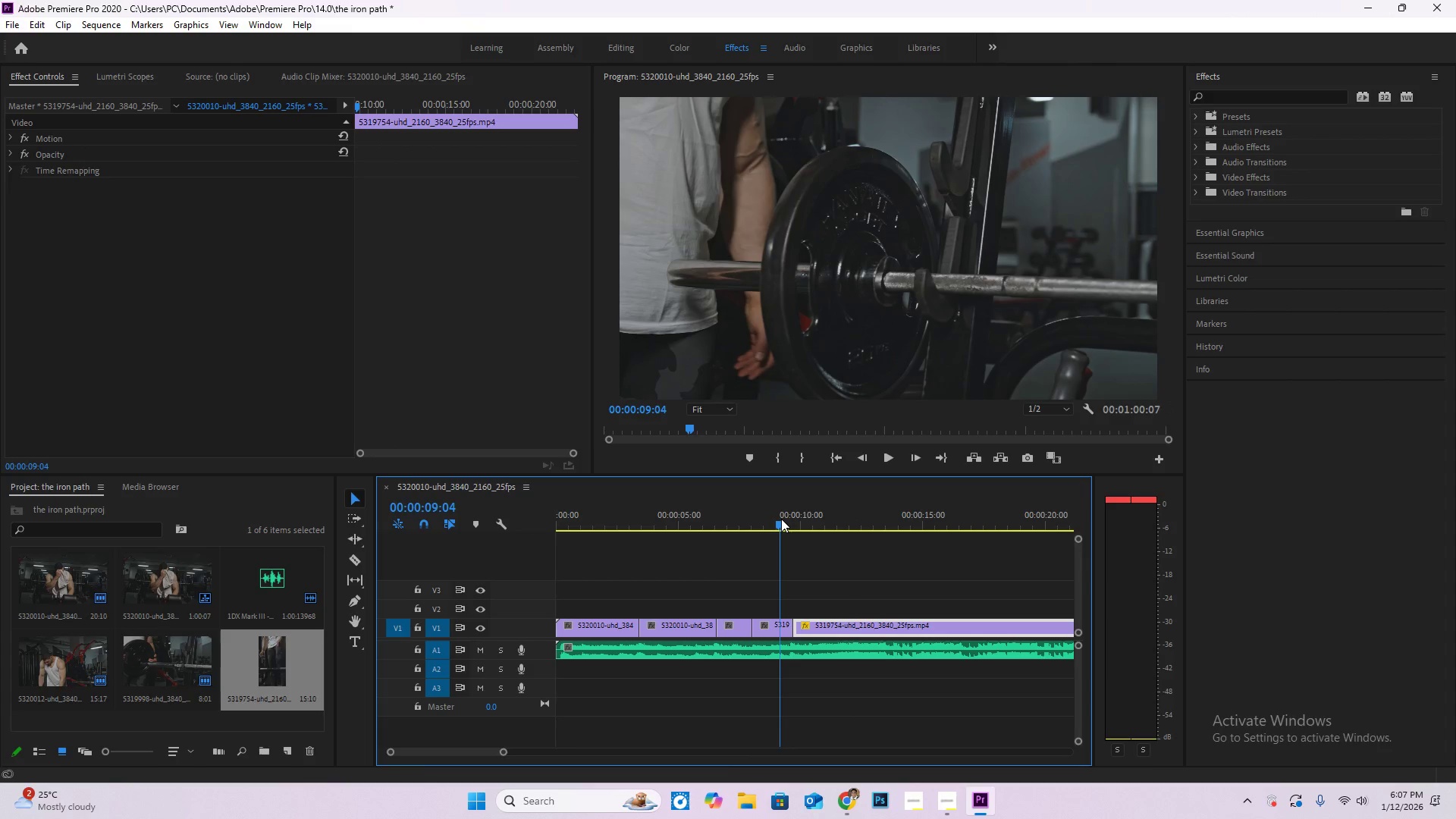 
key(Space)
 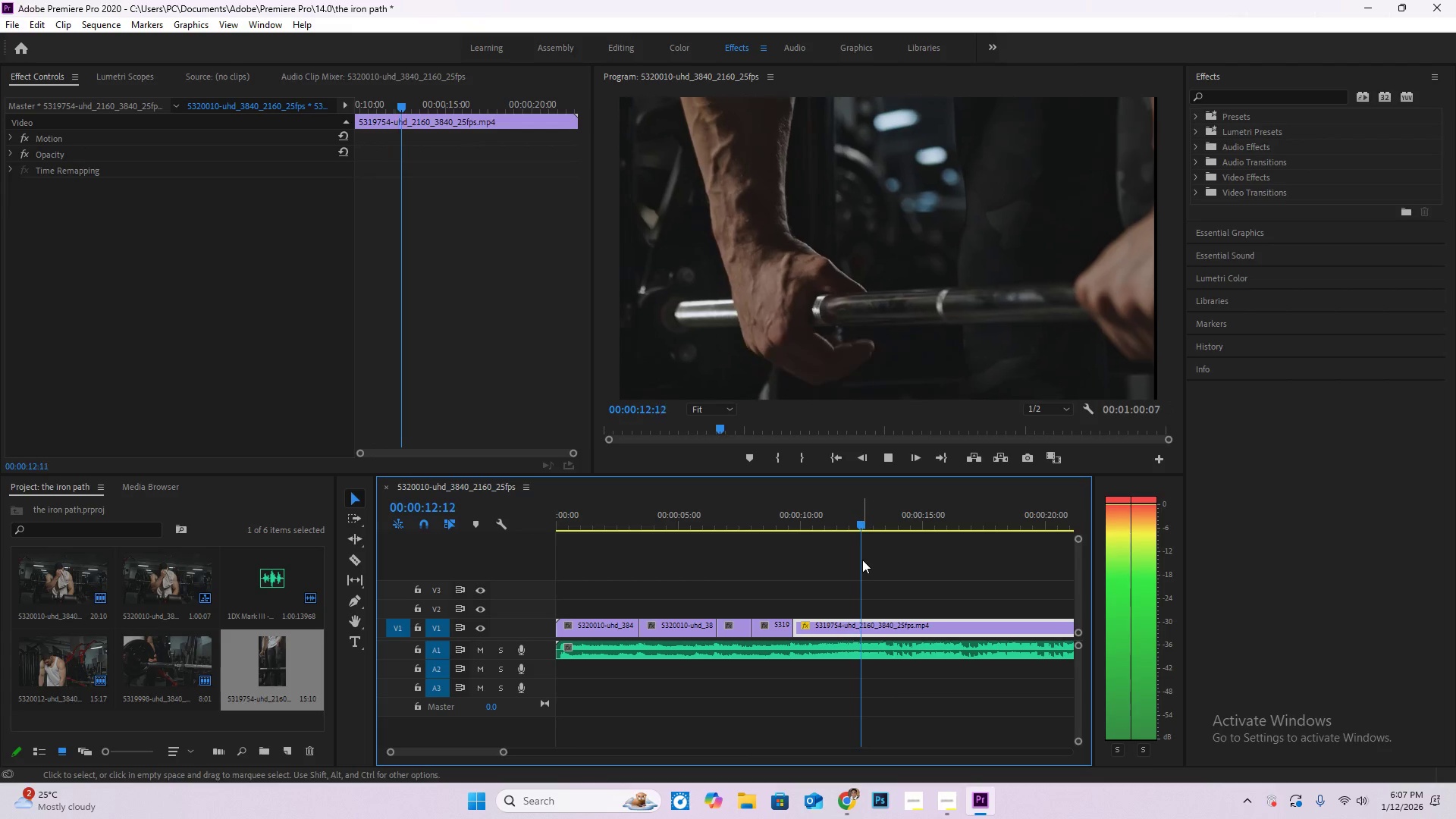 
left_click_drag(start_coordinate=[884, 521], to_coordinate=[837, 520])
 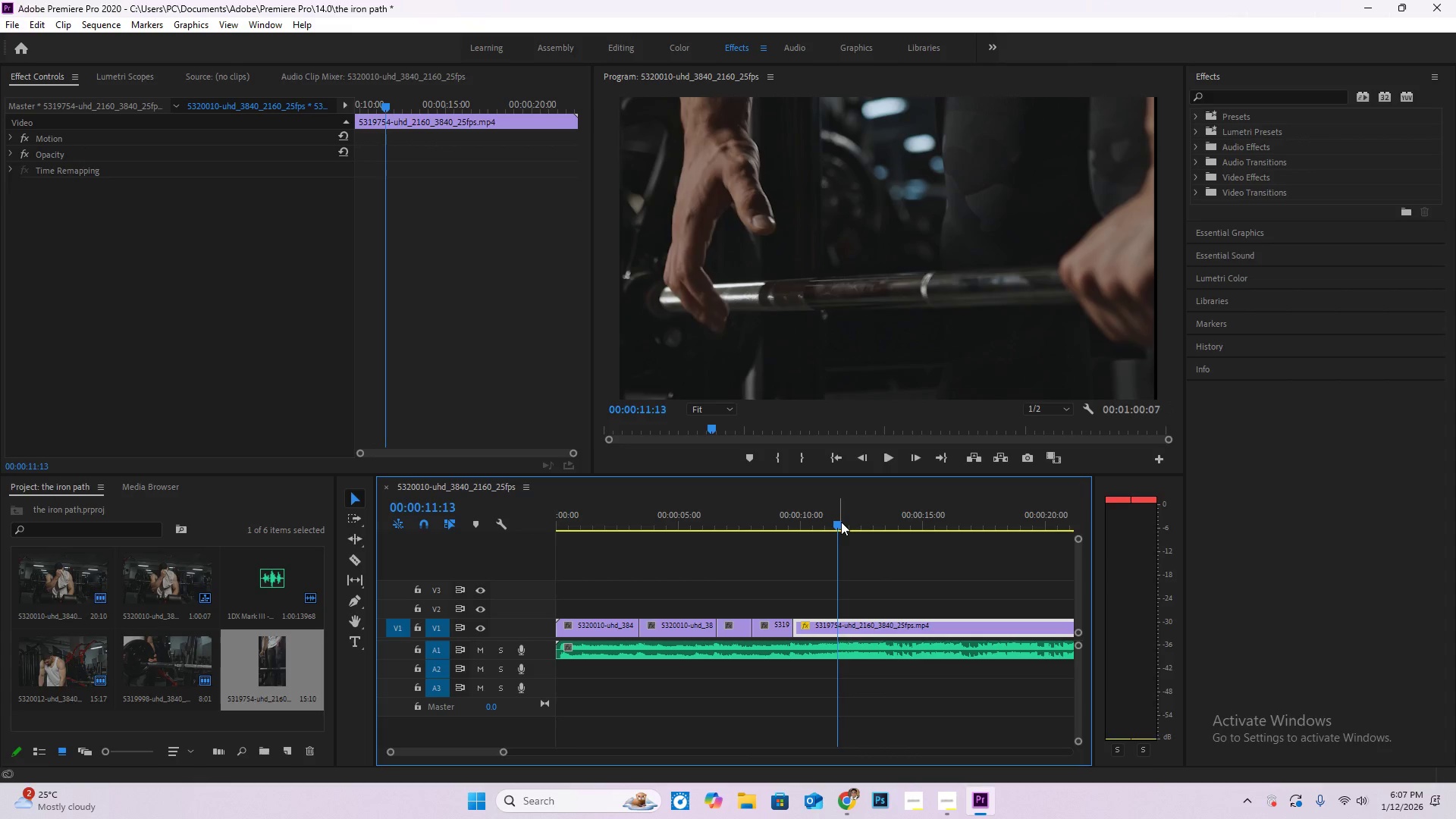 
key(Space)
 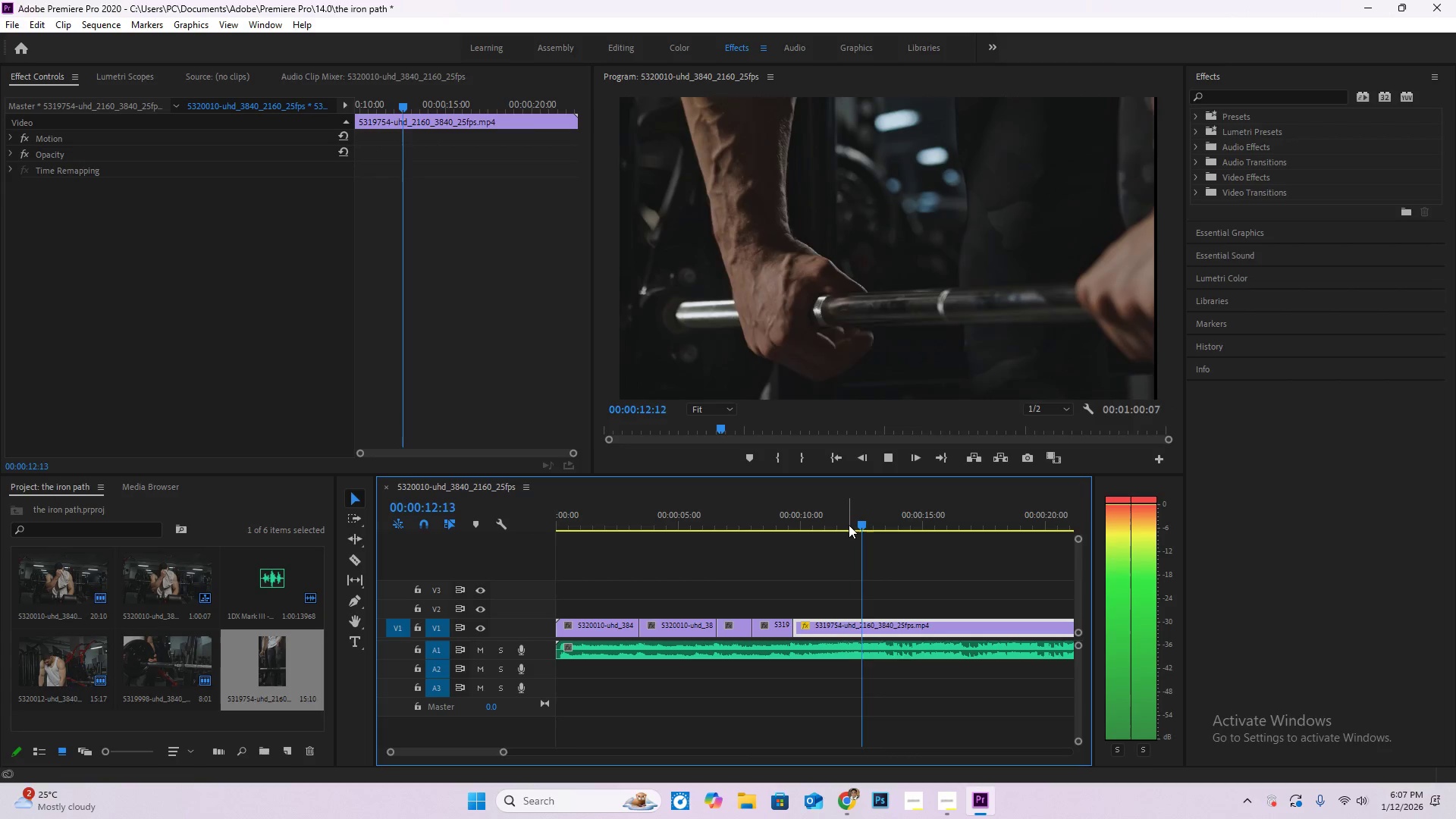 
left_click_drag(start_coordinate=[856, 526], to_coordinate=[807, 520])
 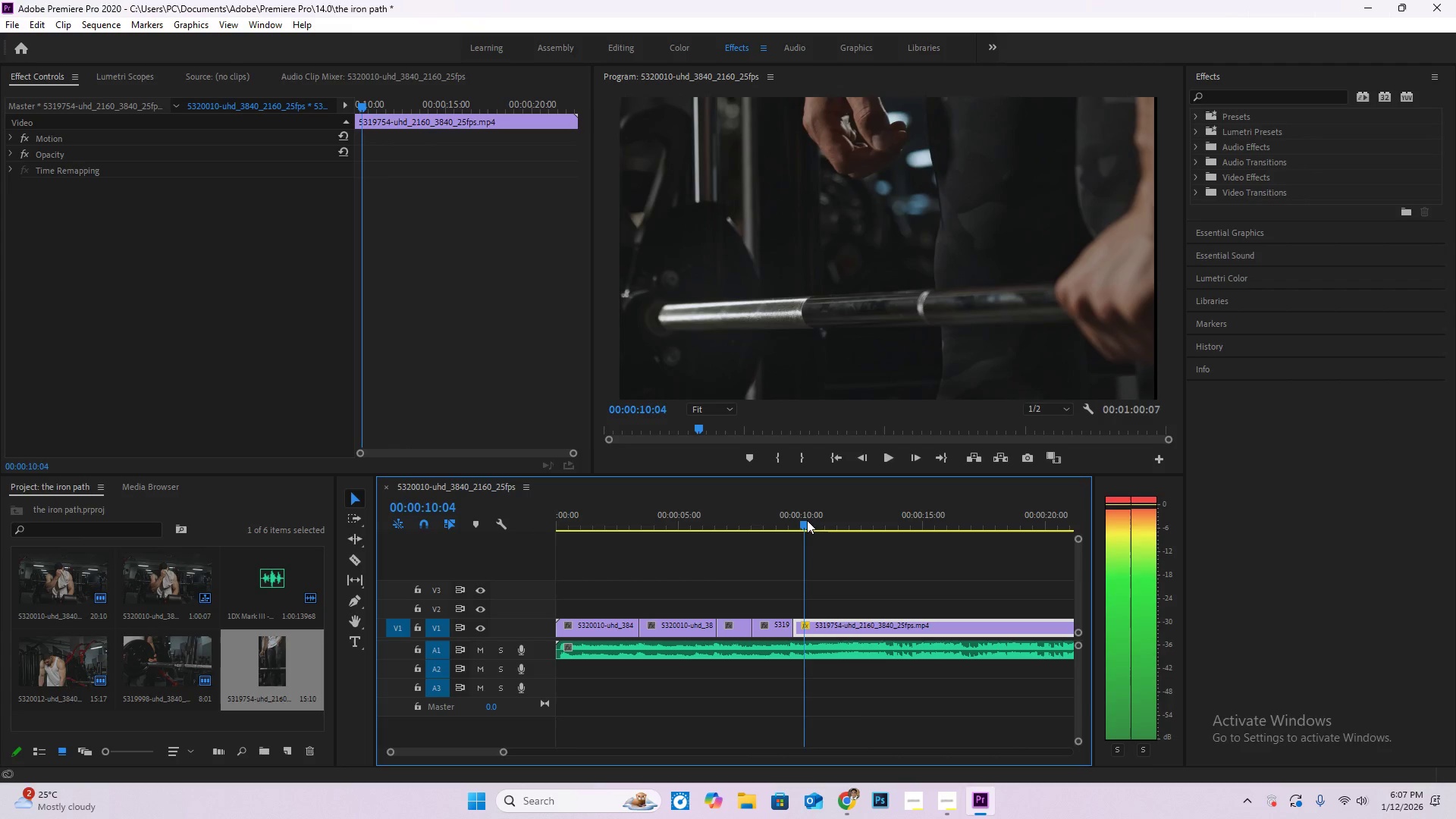 
key(Space)
 